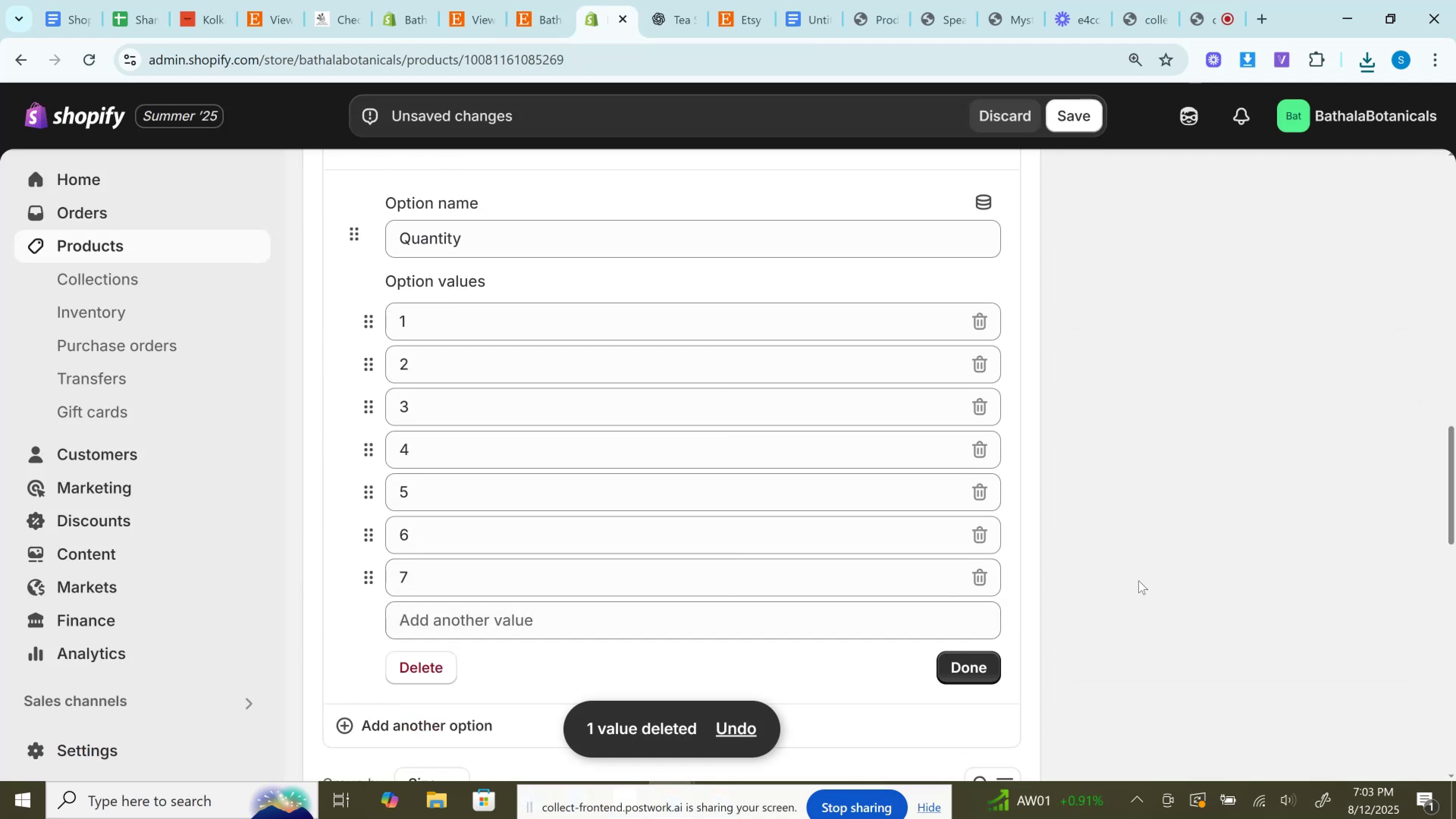 
left_click([1139, 581])
 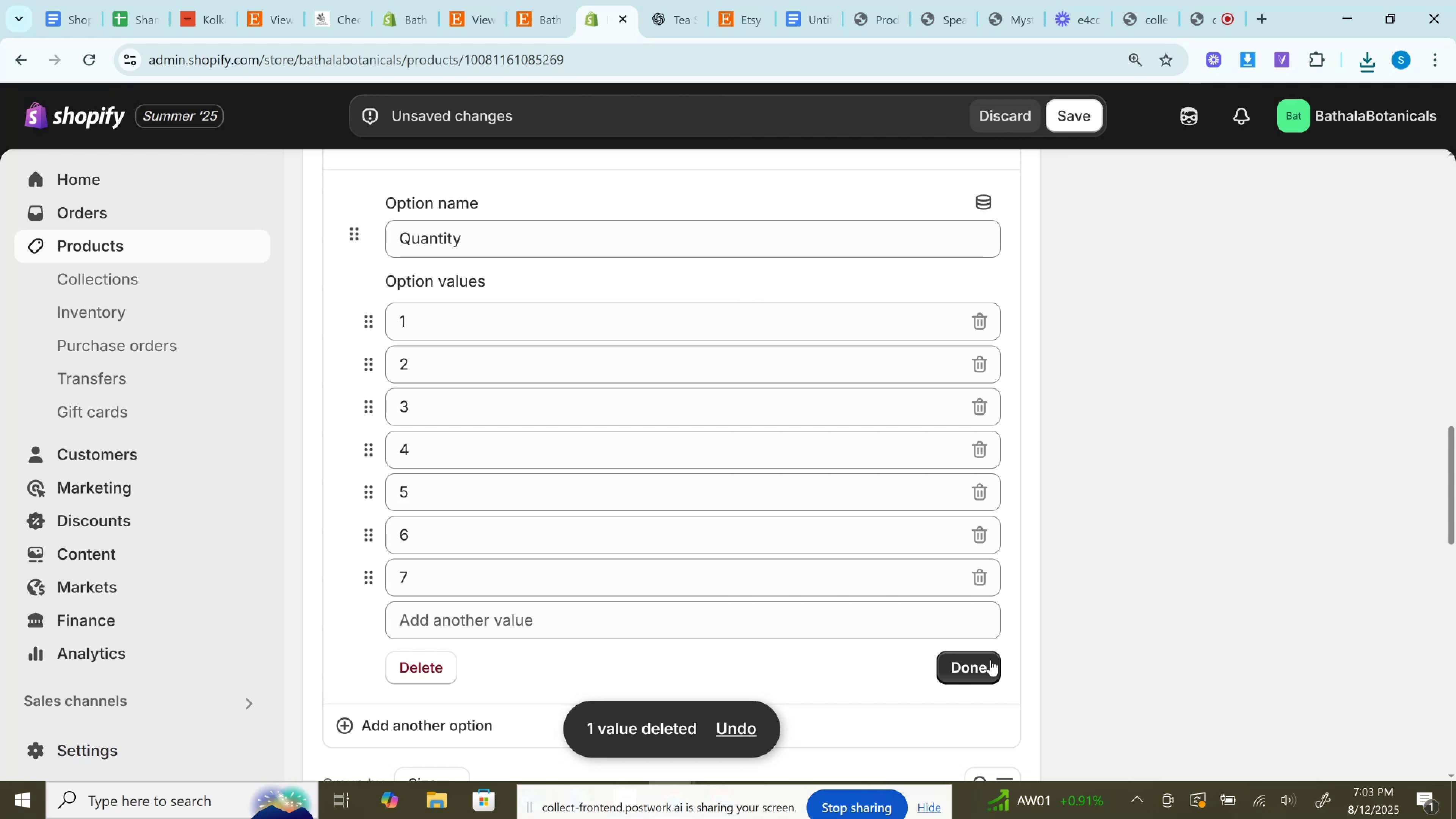 
left_click([986, 665])
 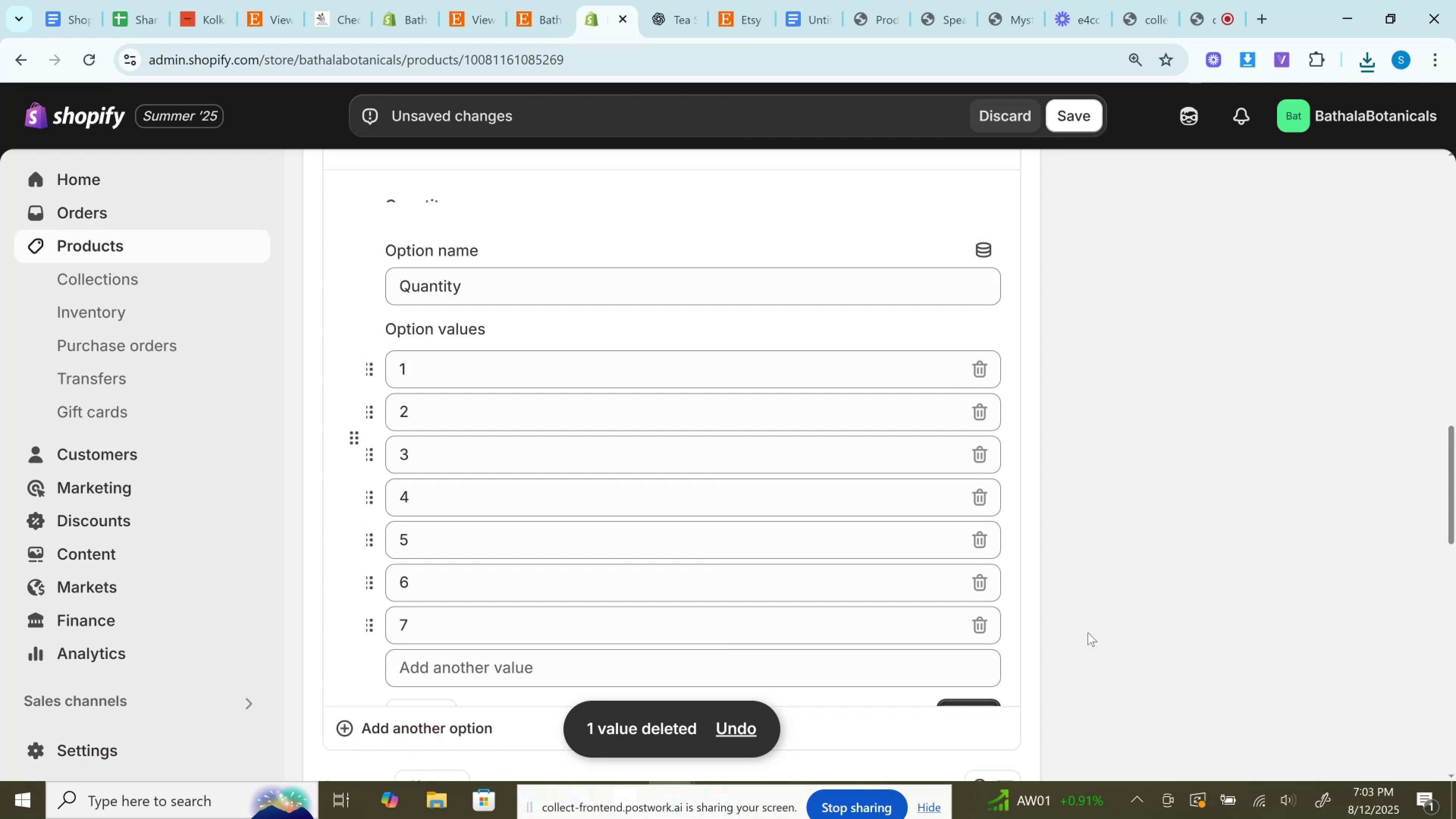 
scroll: coordinate [1088, 632], scroll_direction: down, amount: 4.0
 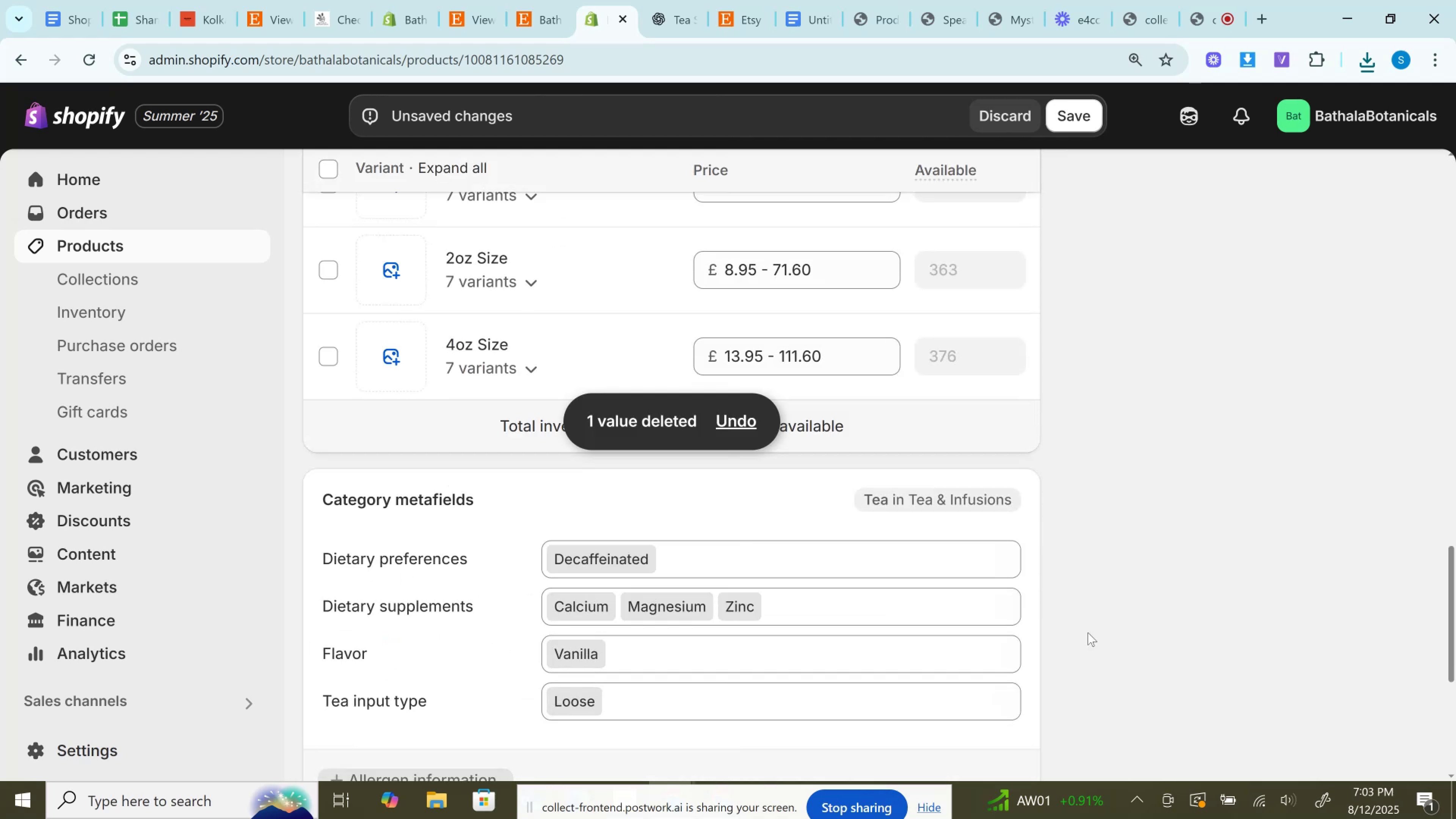 
scroll: coordinate [1088, 632], scroll_direction: up, amount: 16.0
 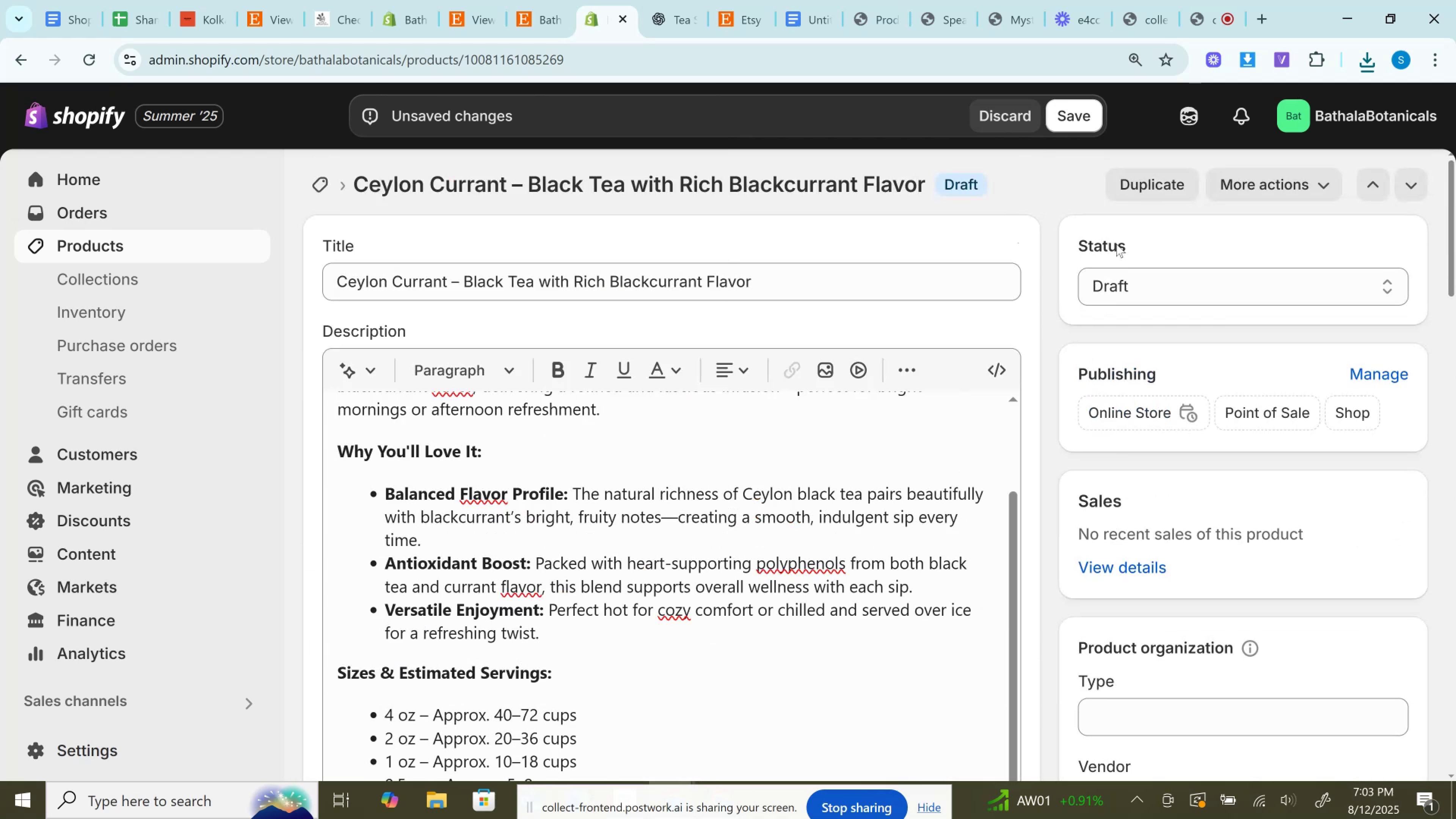 
left_click([1155, 288])
 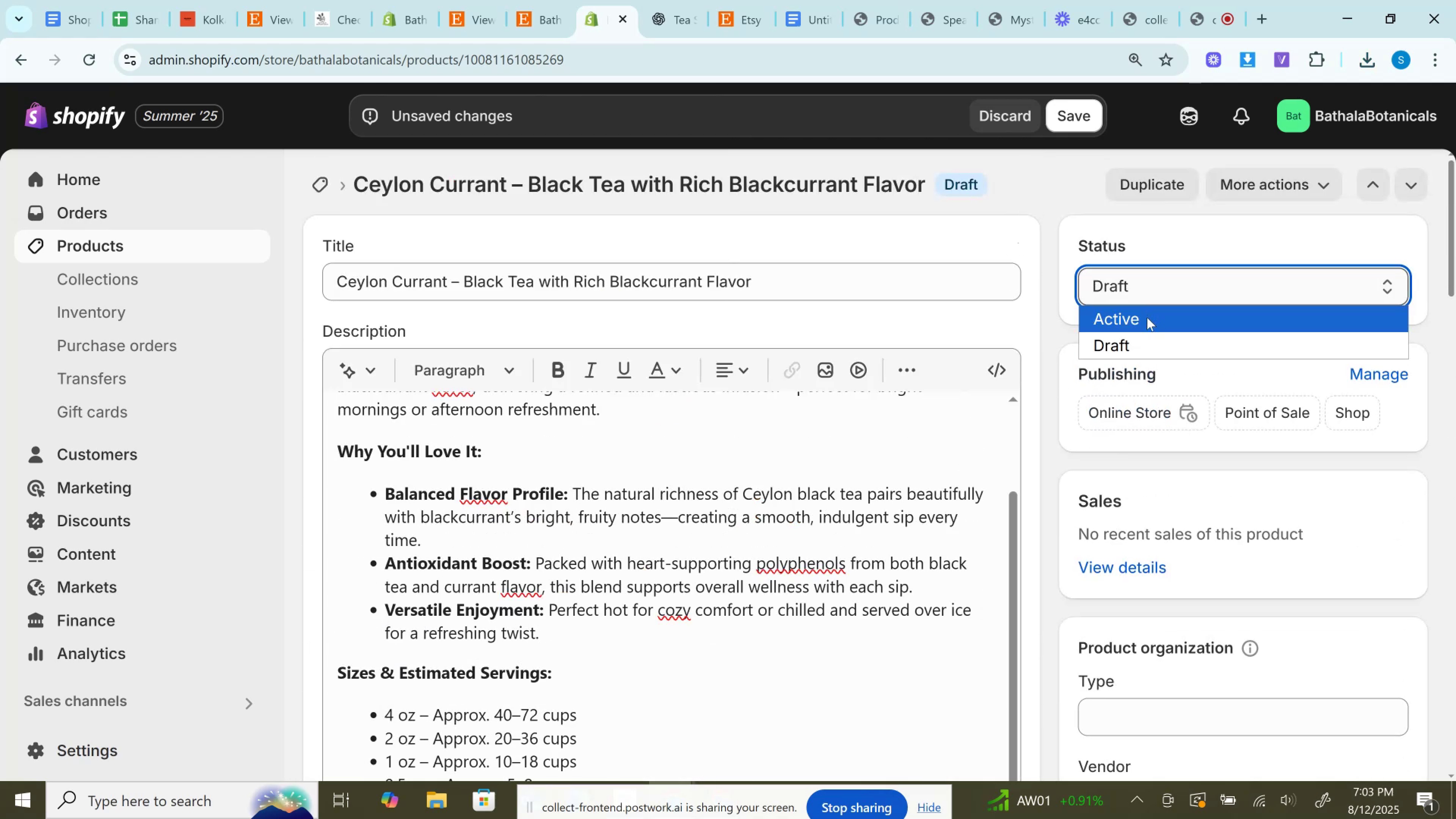 
left_click([1147, 320])
 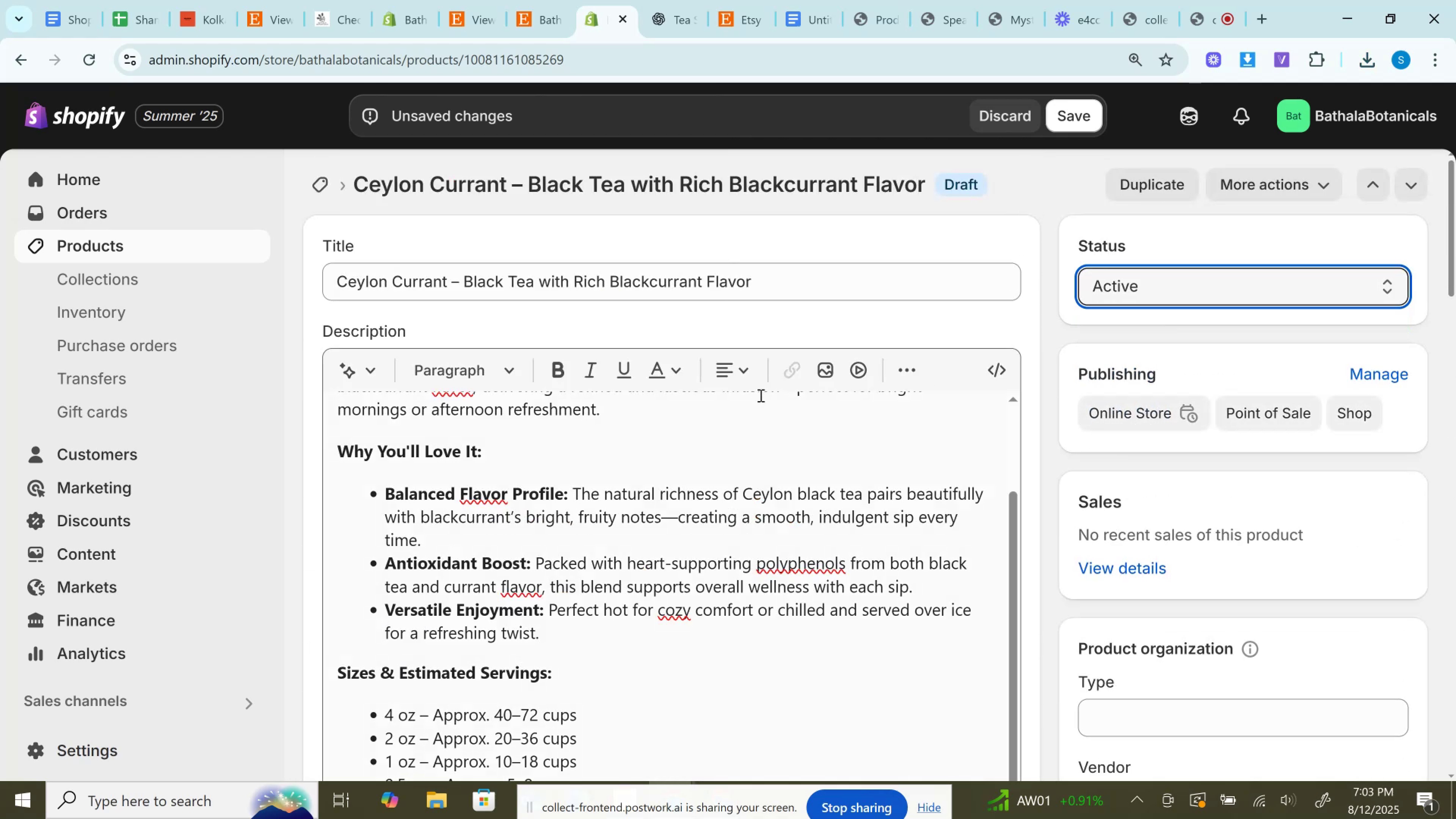 
scroll: coordinate [712, 509], scroll_direction: up, amount: 5.0
 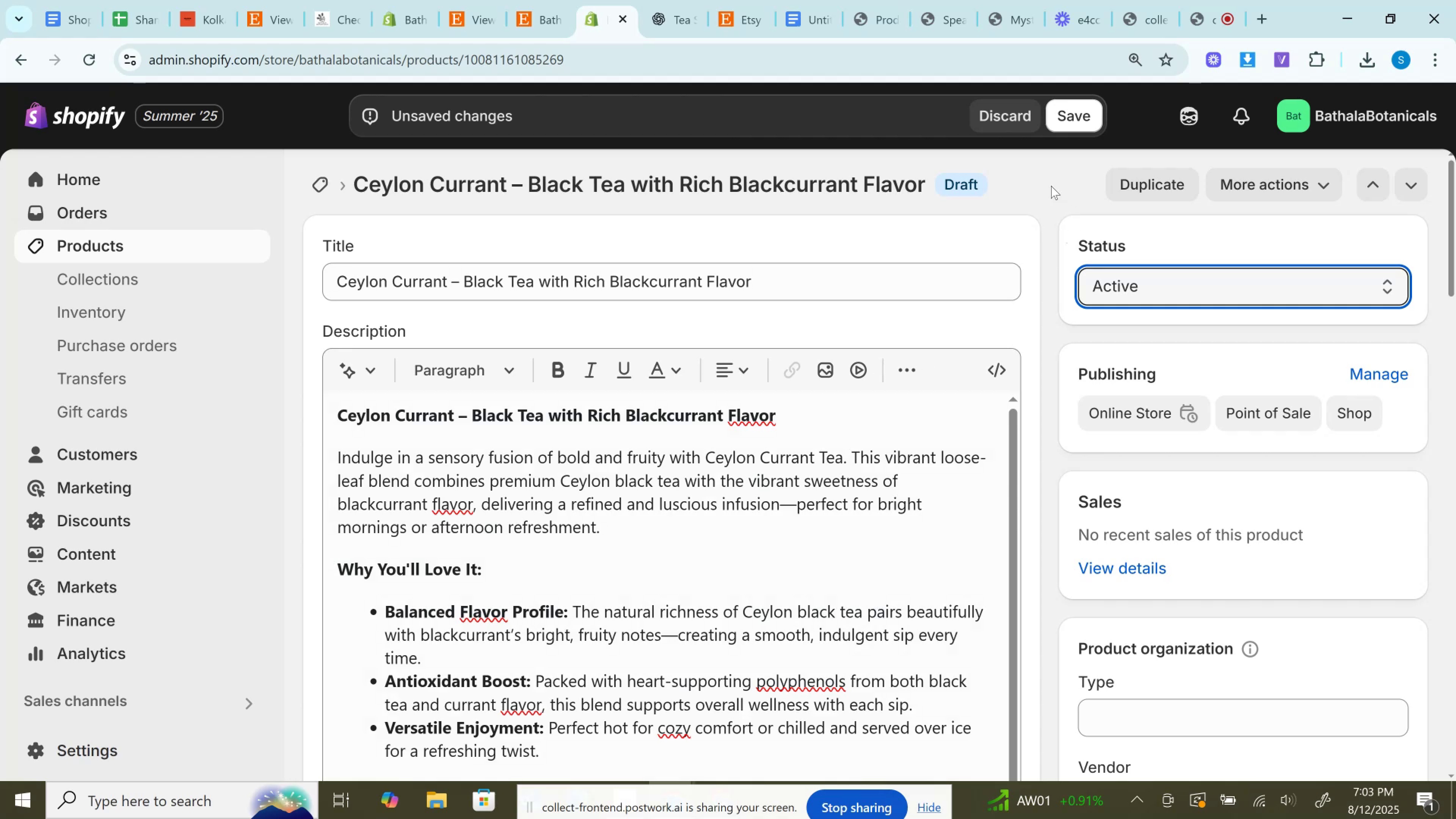 
wait(6.21)
 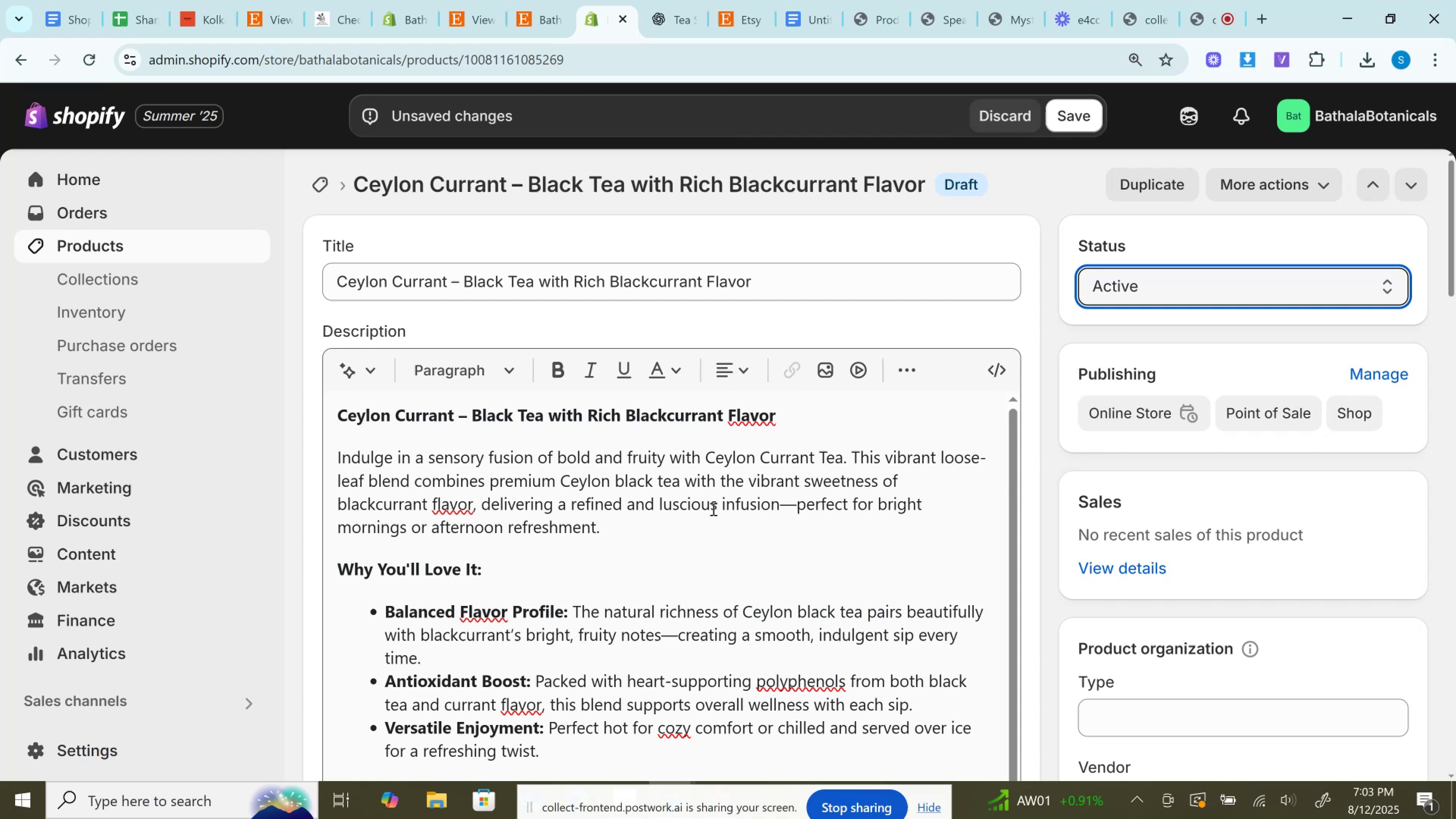 
left_click([1066, 117])
 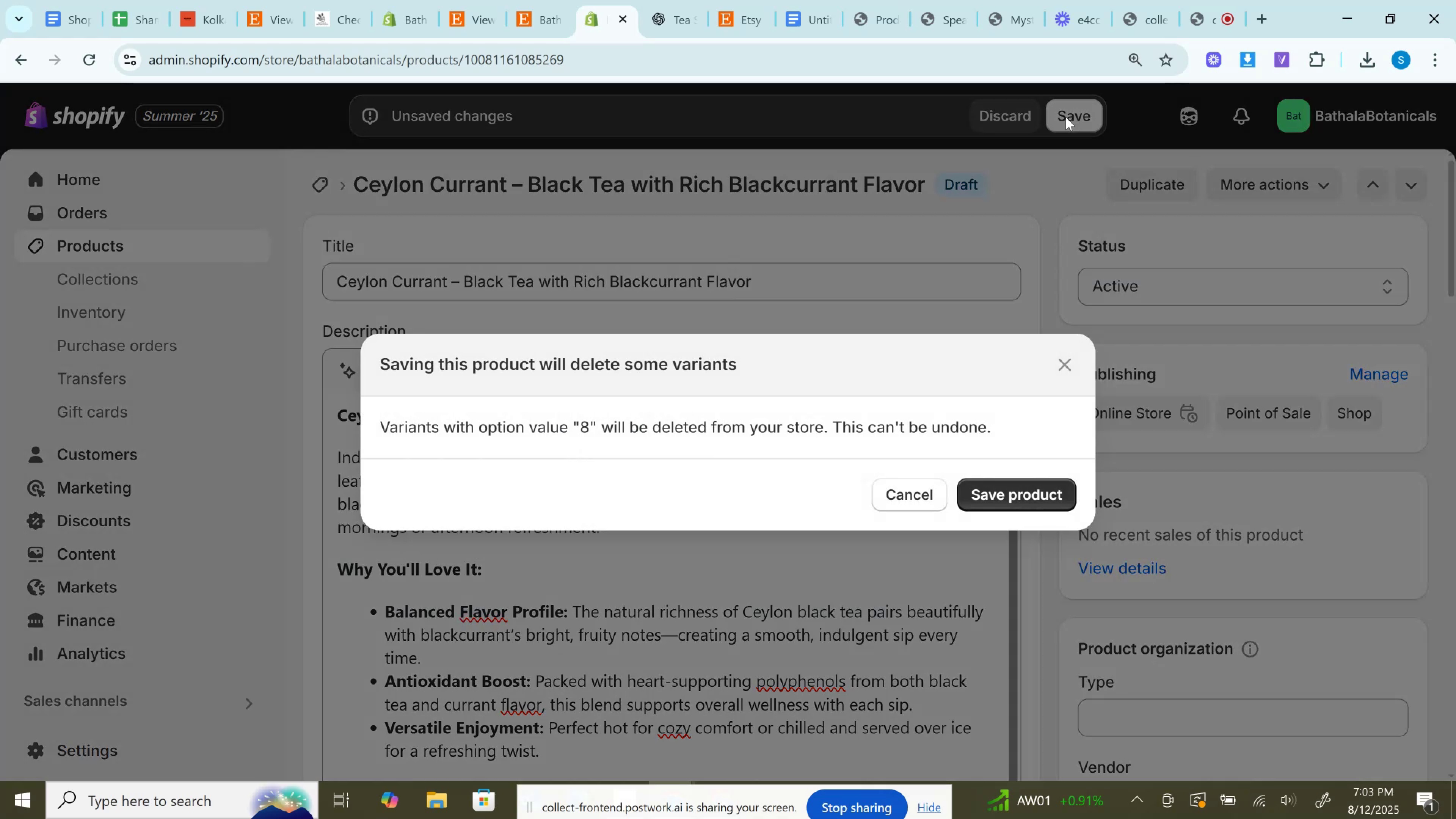 
left_click([1020, 492])
 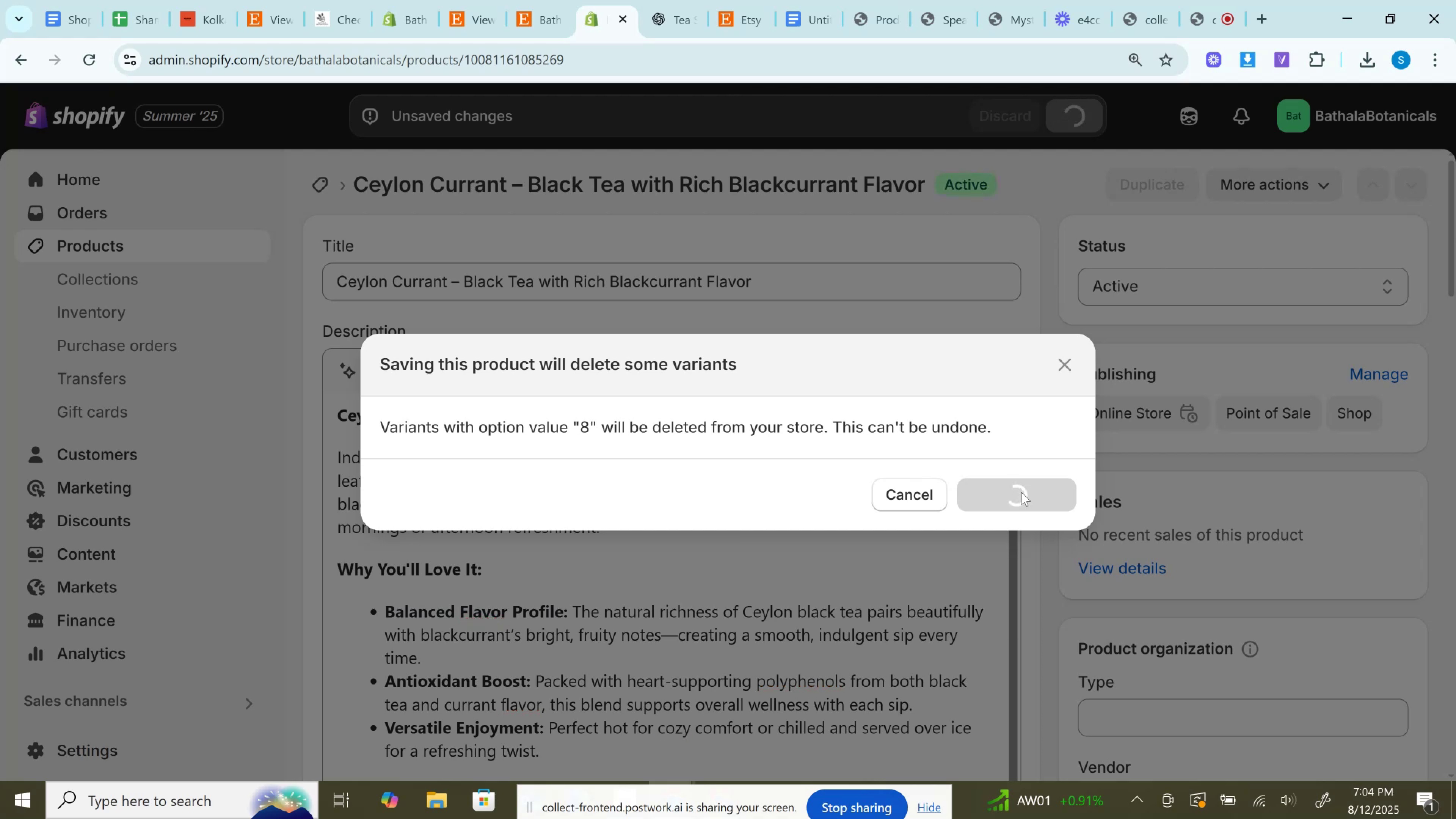 
wait(5.7)
 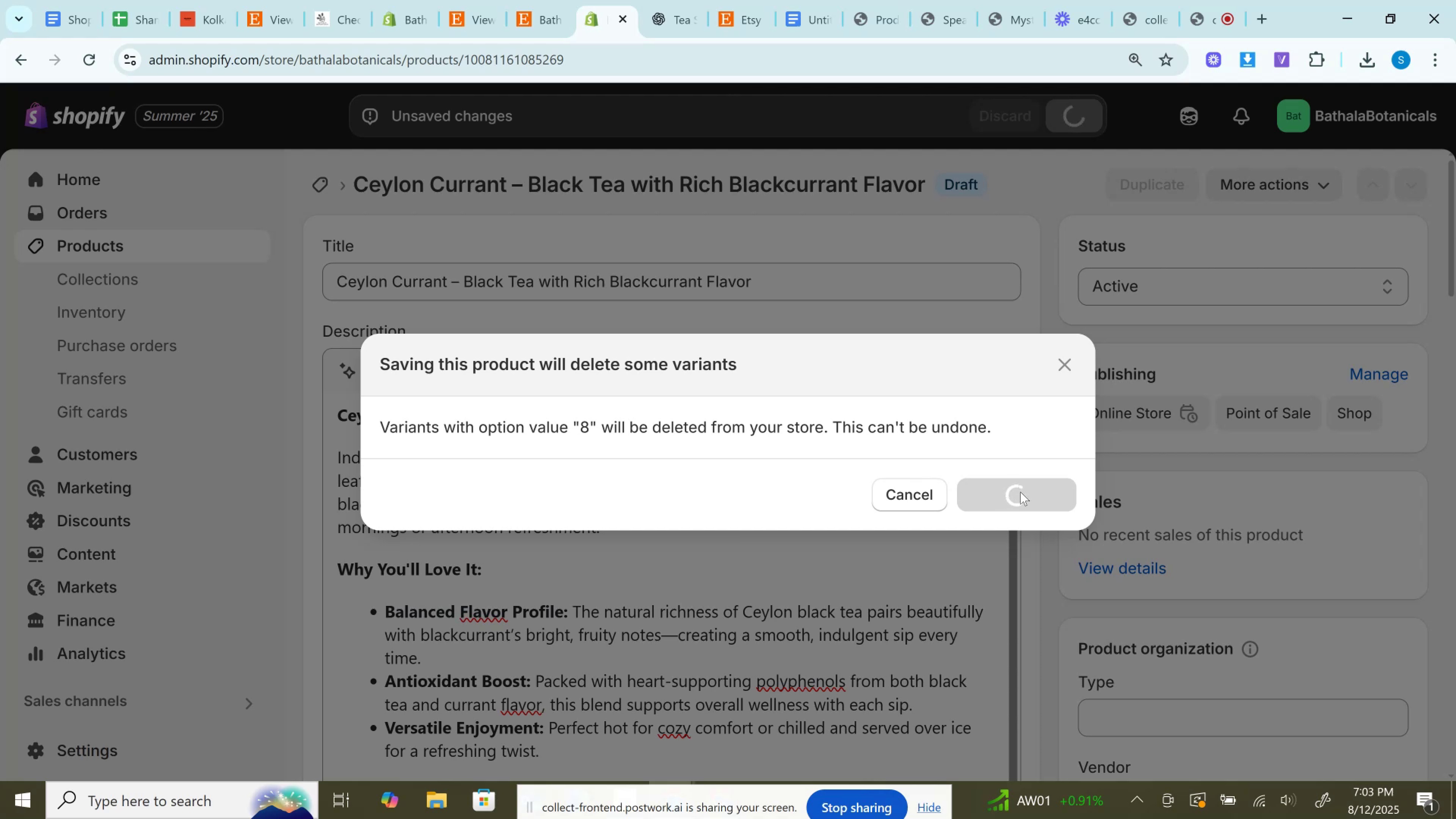 
left_click([538, 0])
 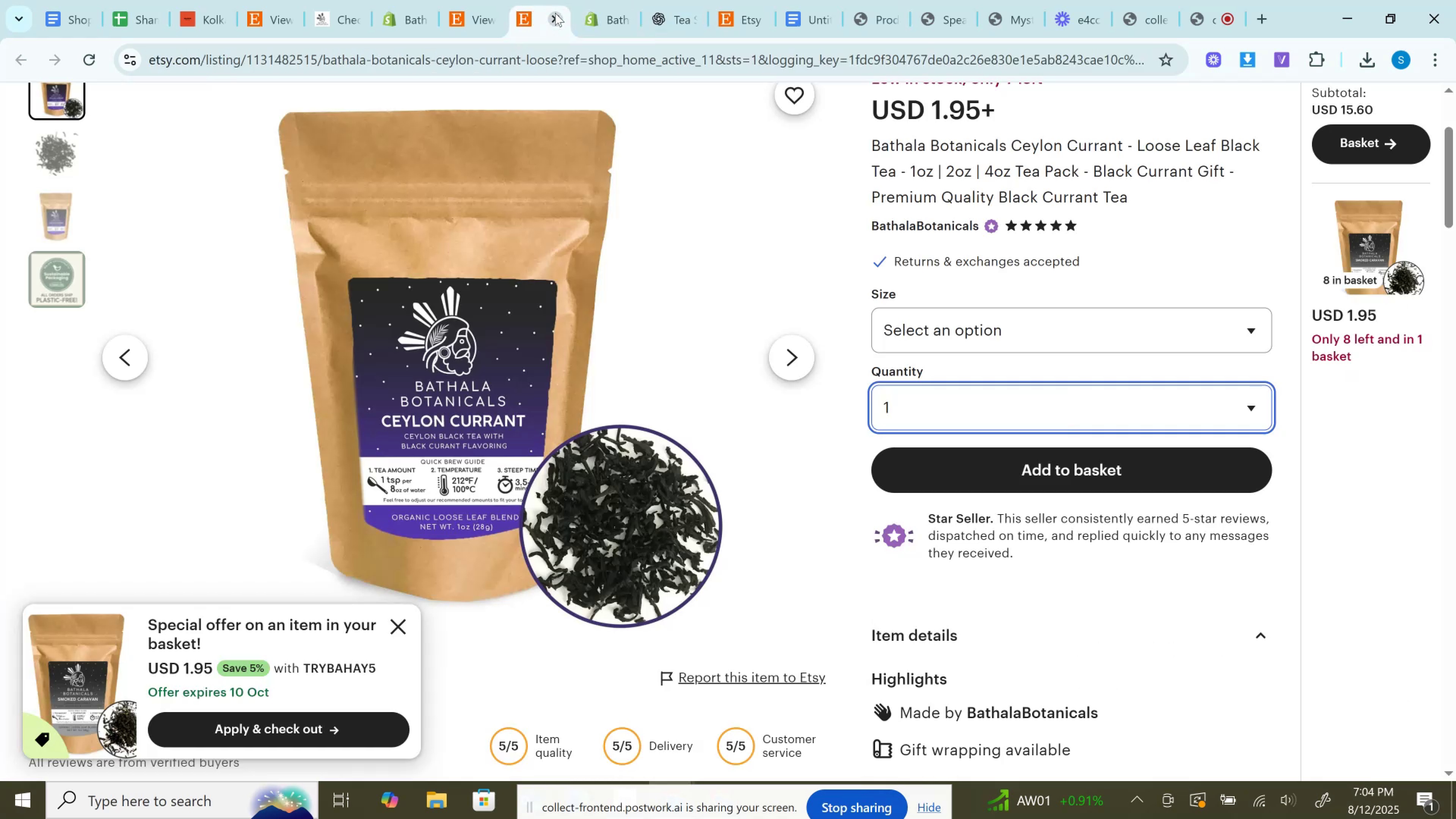 
left_click([555, 13])
 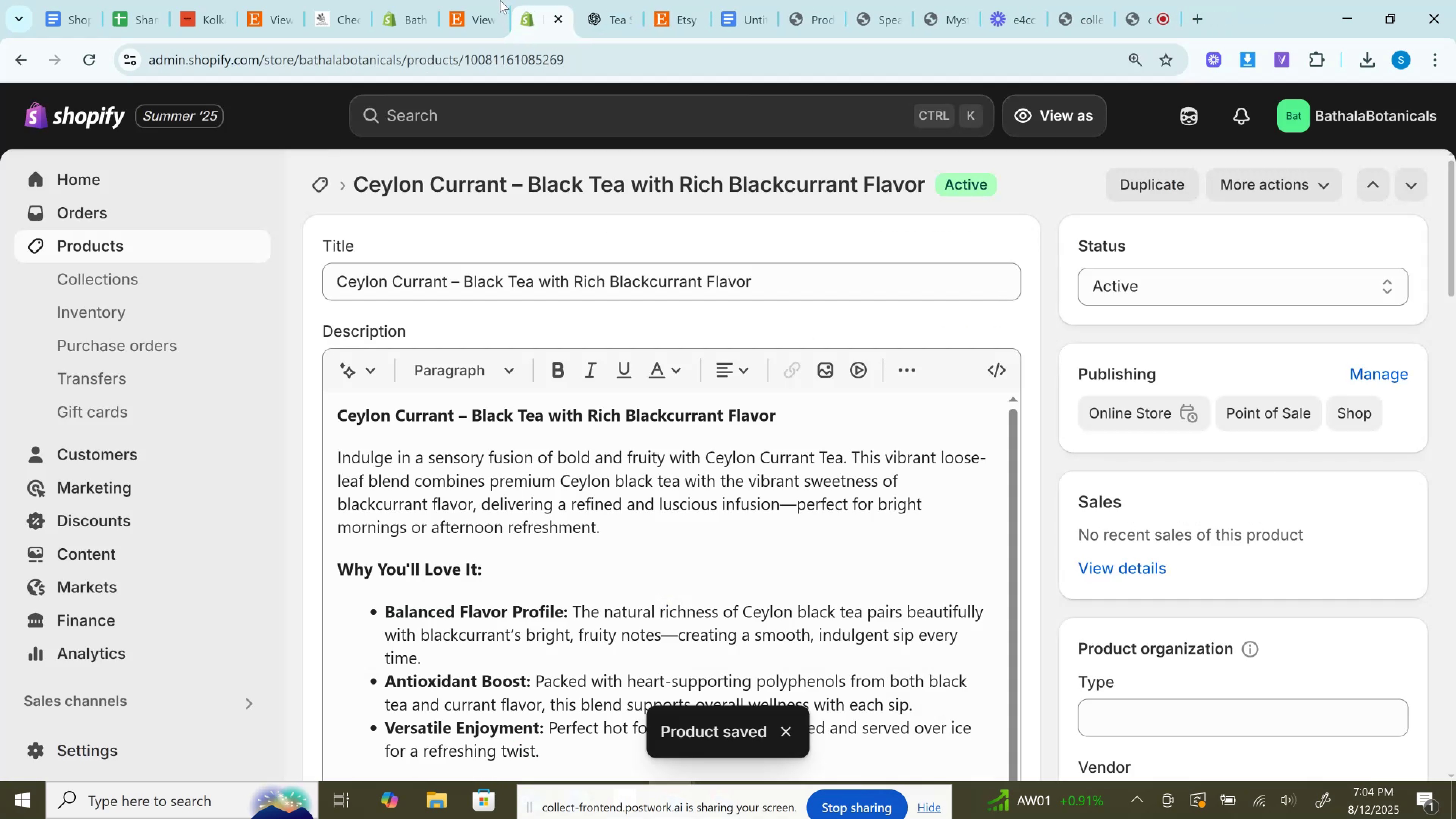 
left_click([500, 0])
 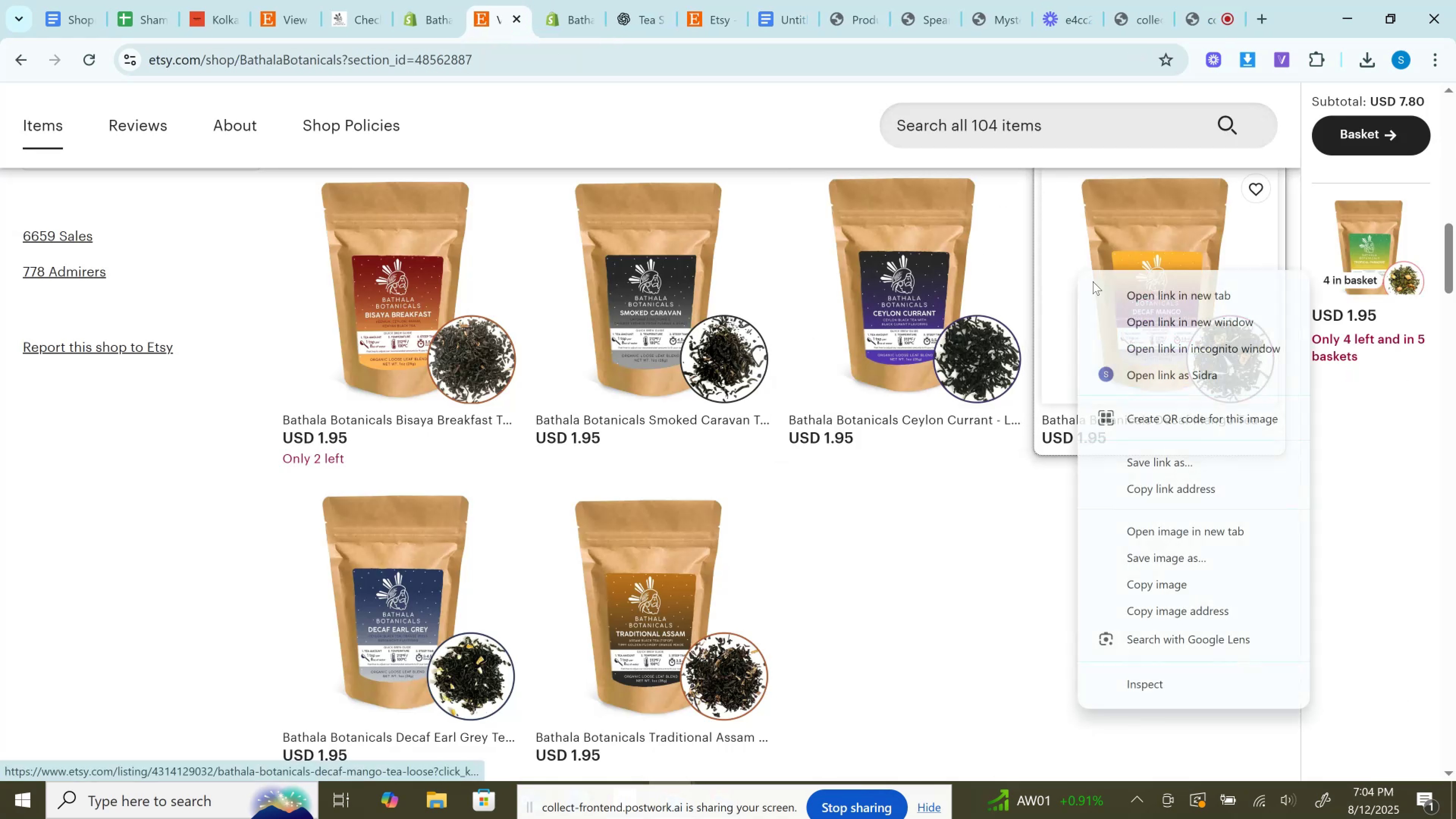 
left_click([1110, 290])
 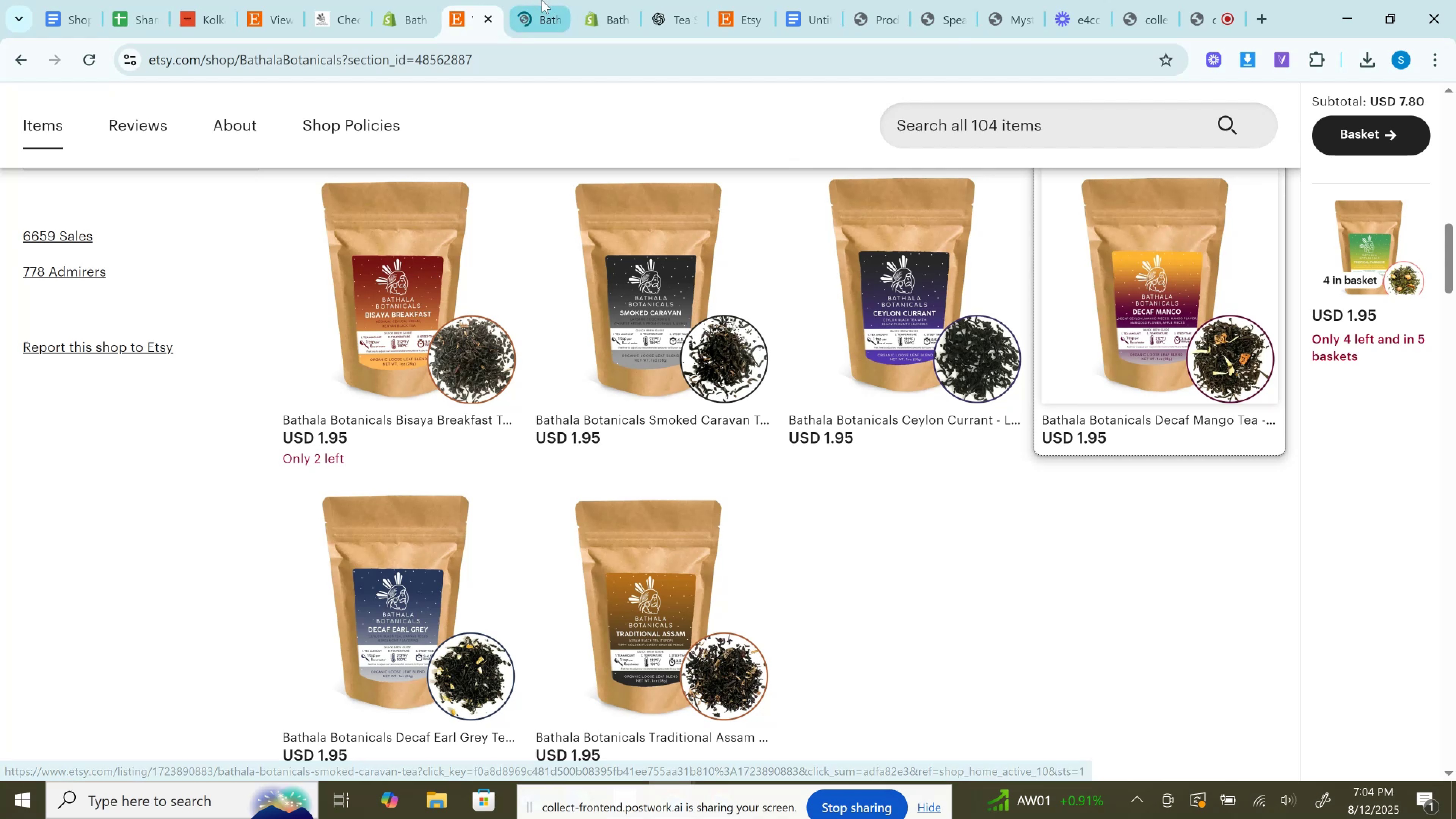 
left_click([542, 0])
 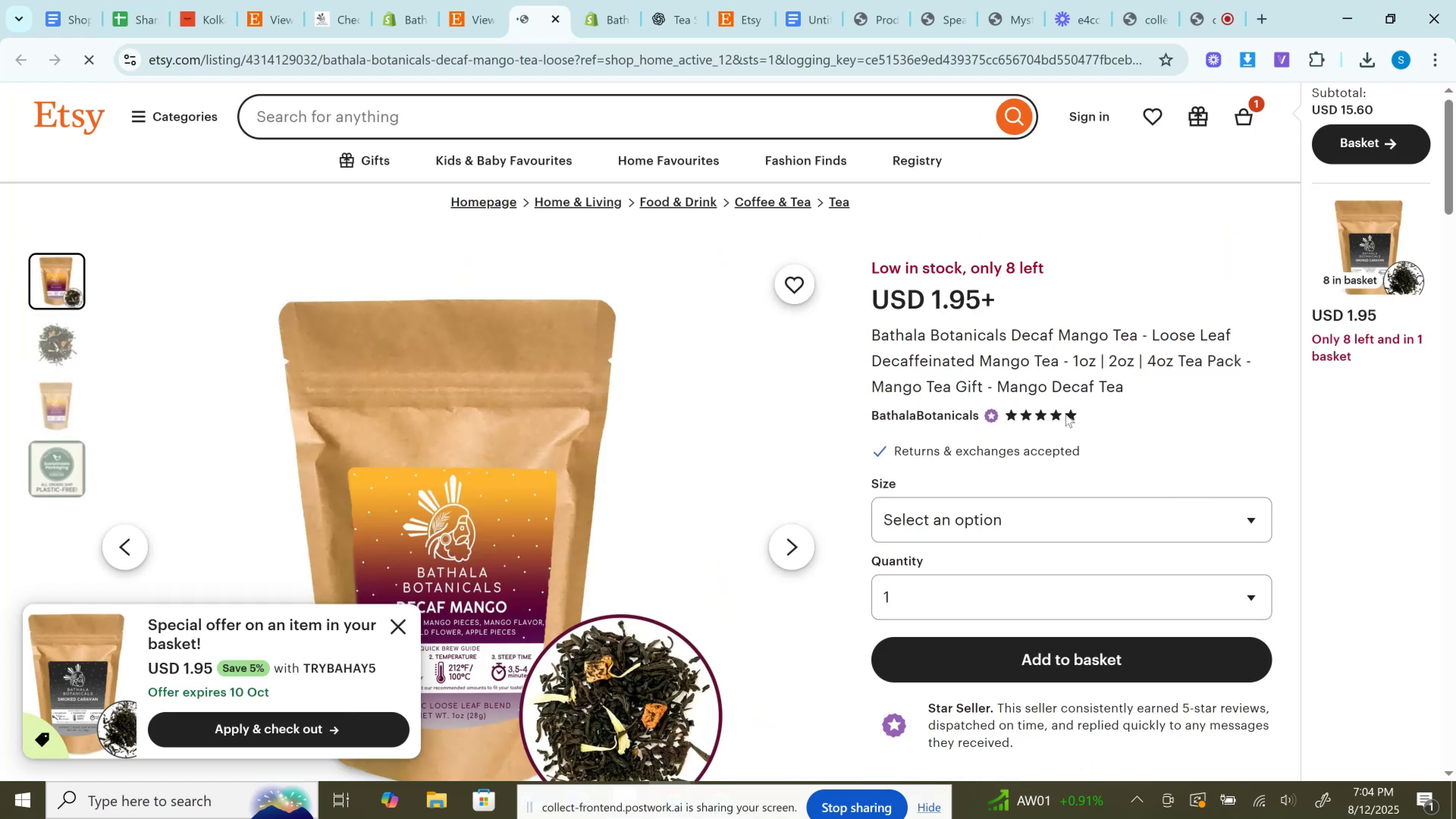 
left_click([991, 522])
 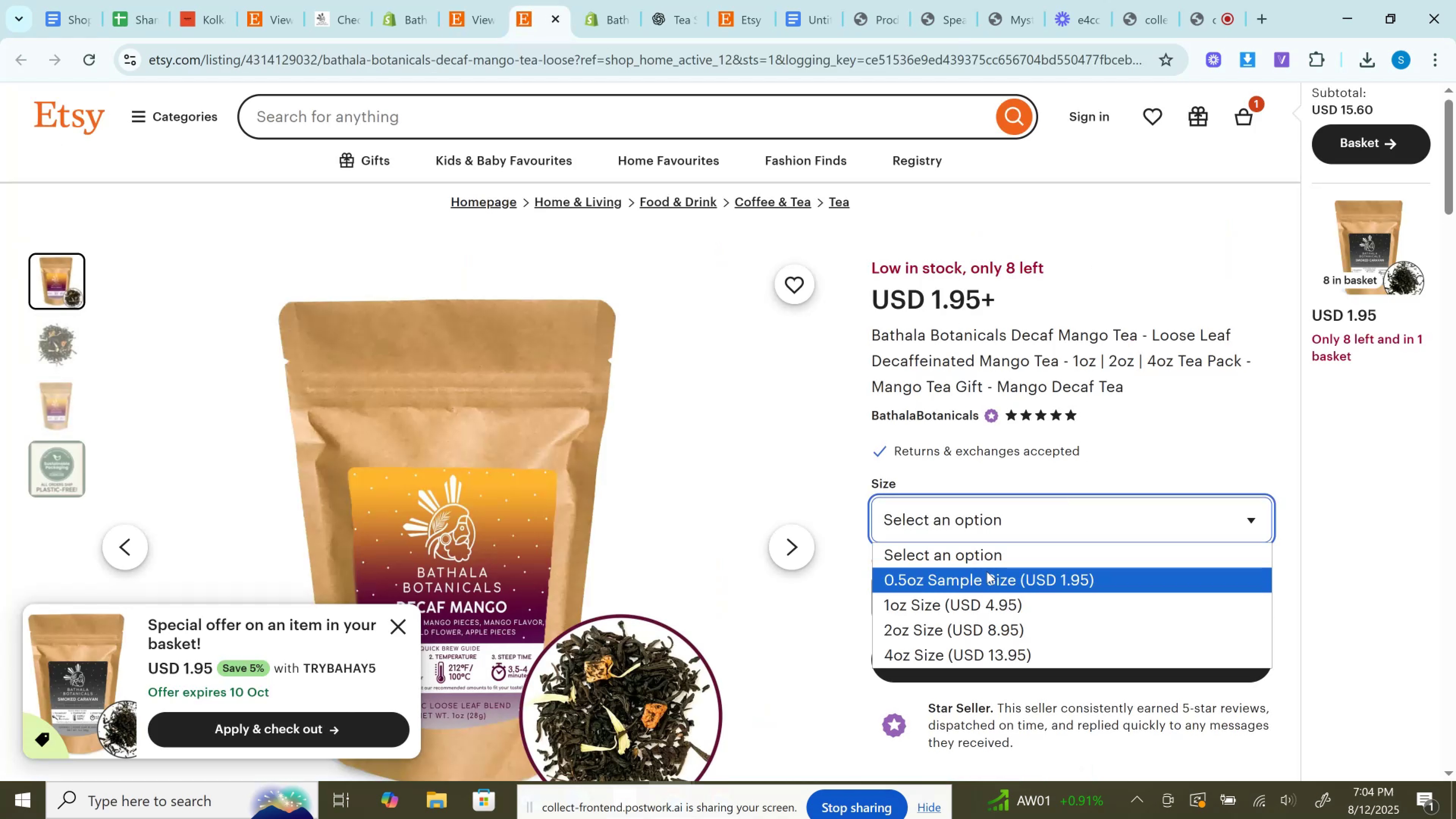 
left_click([987, 571])
 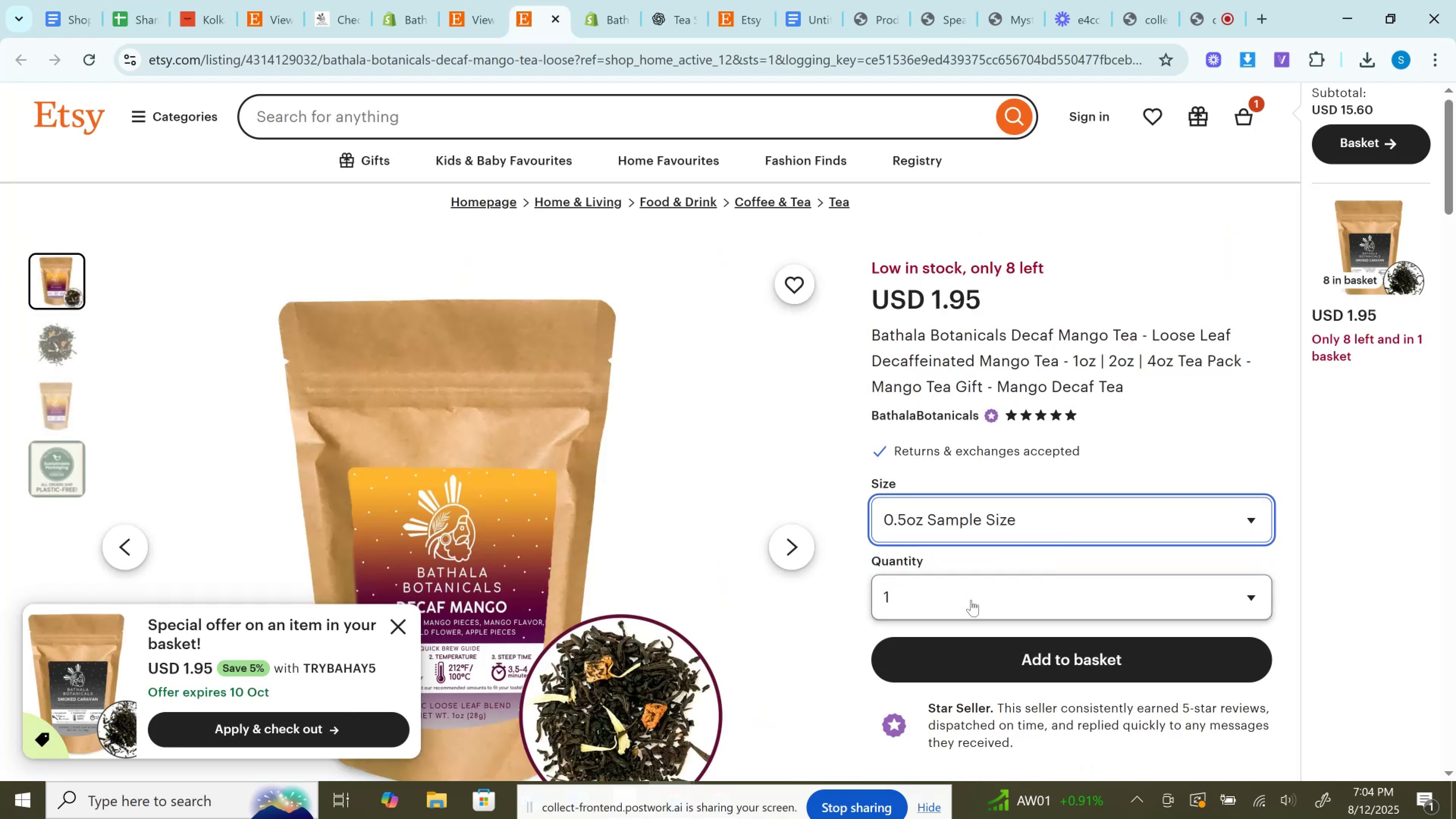 
left_click([971, 600])
 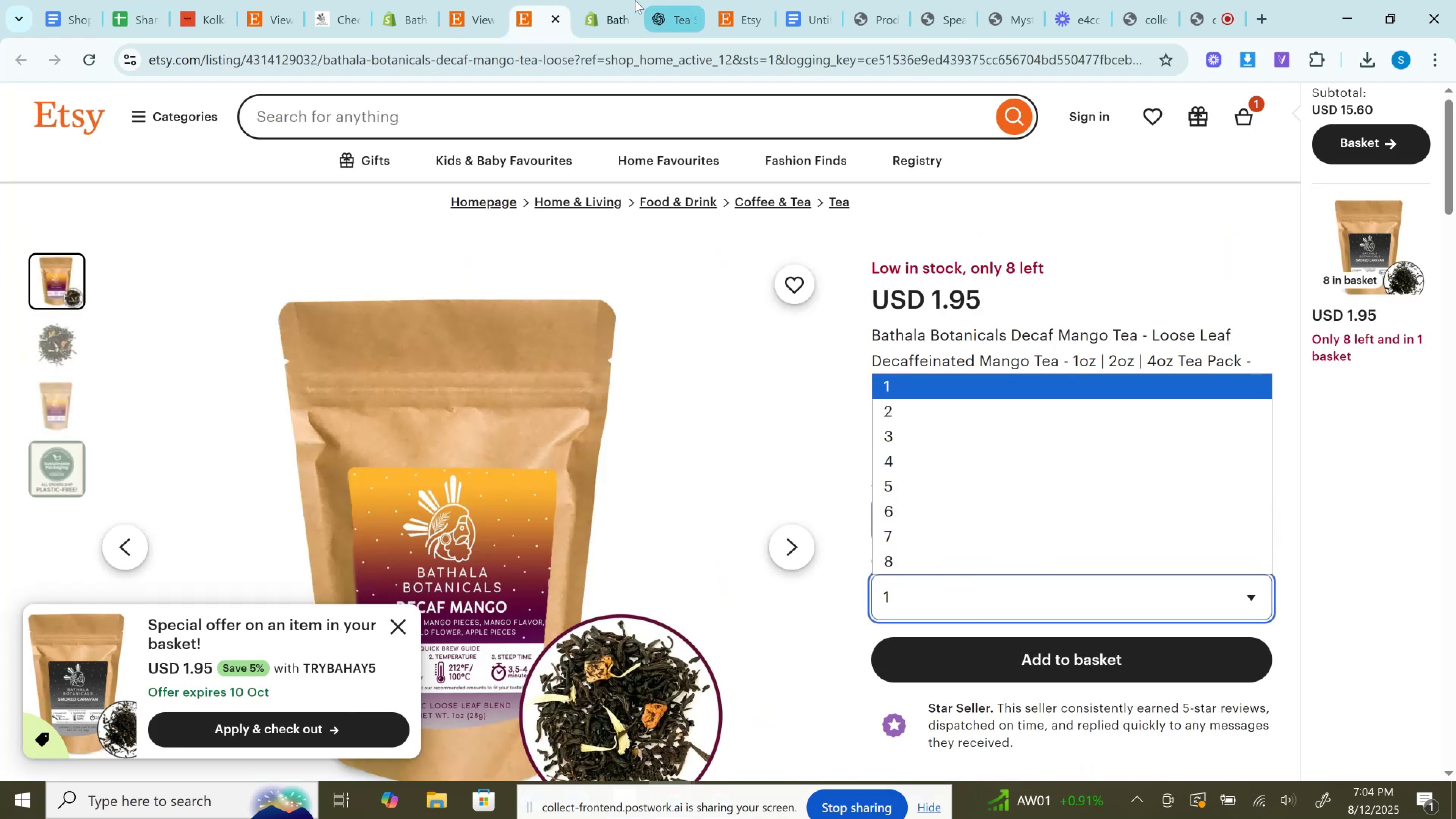 
left_click([621, 0])
 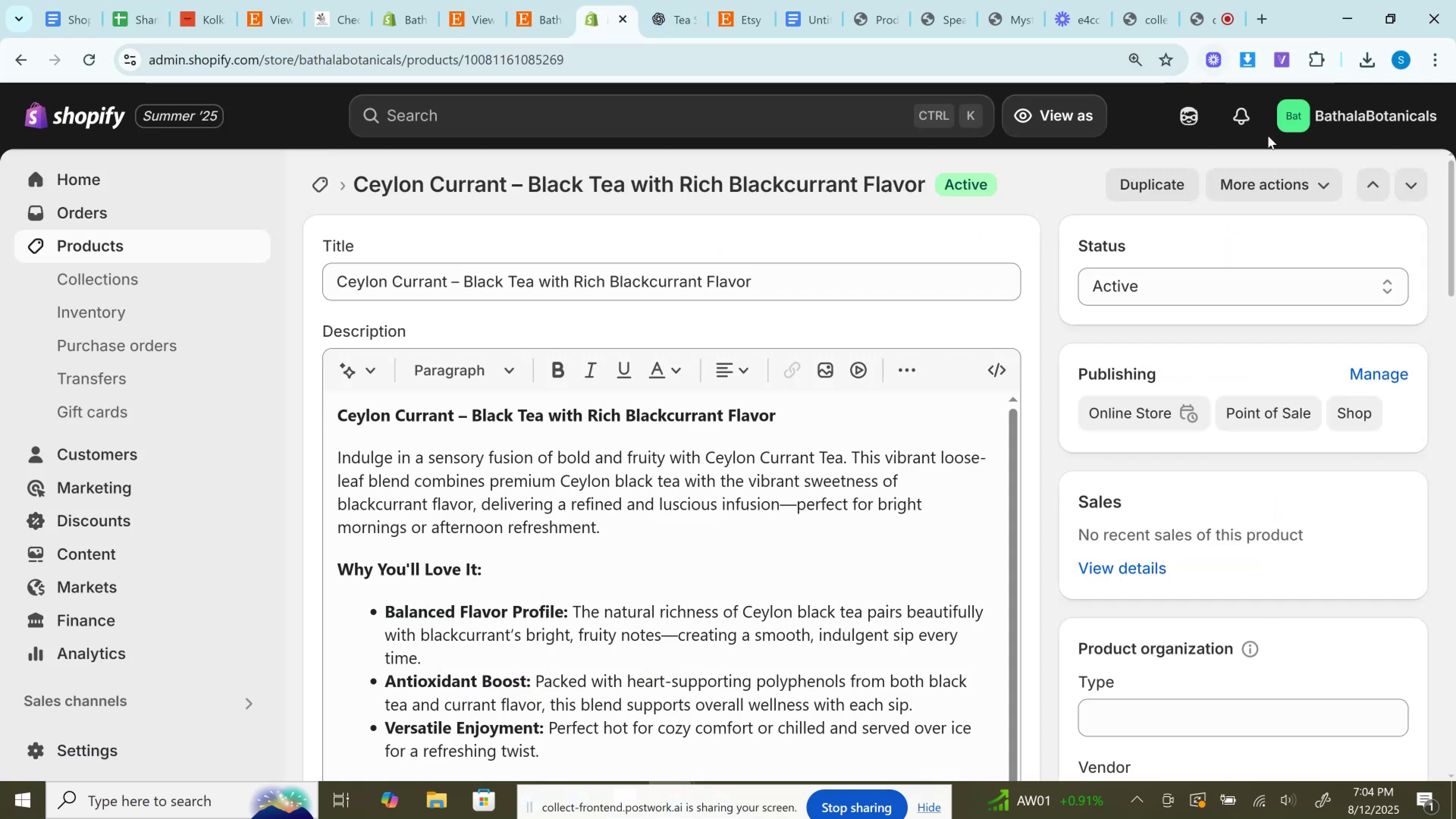 
left_click([542, 0])
 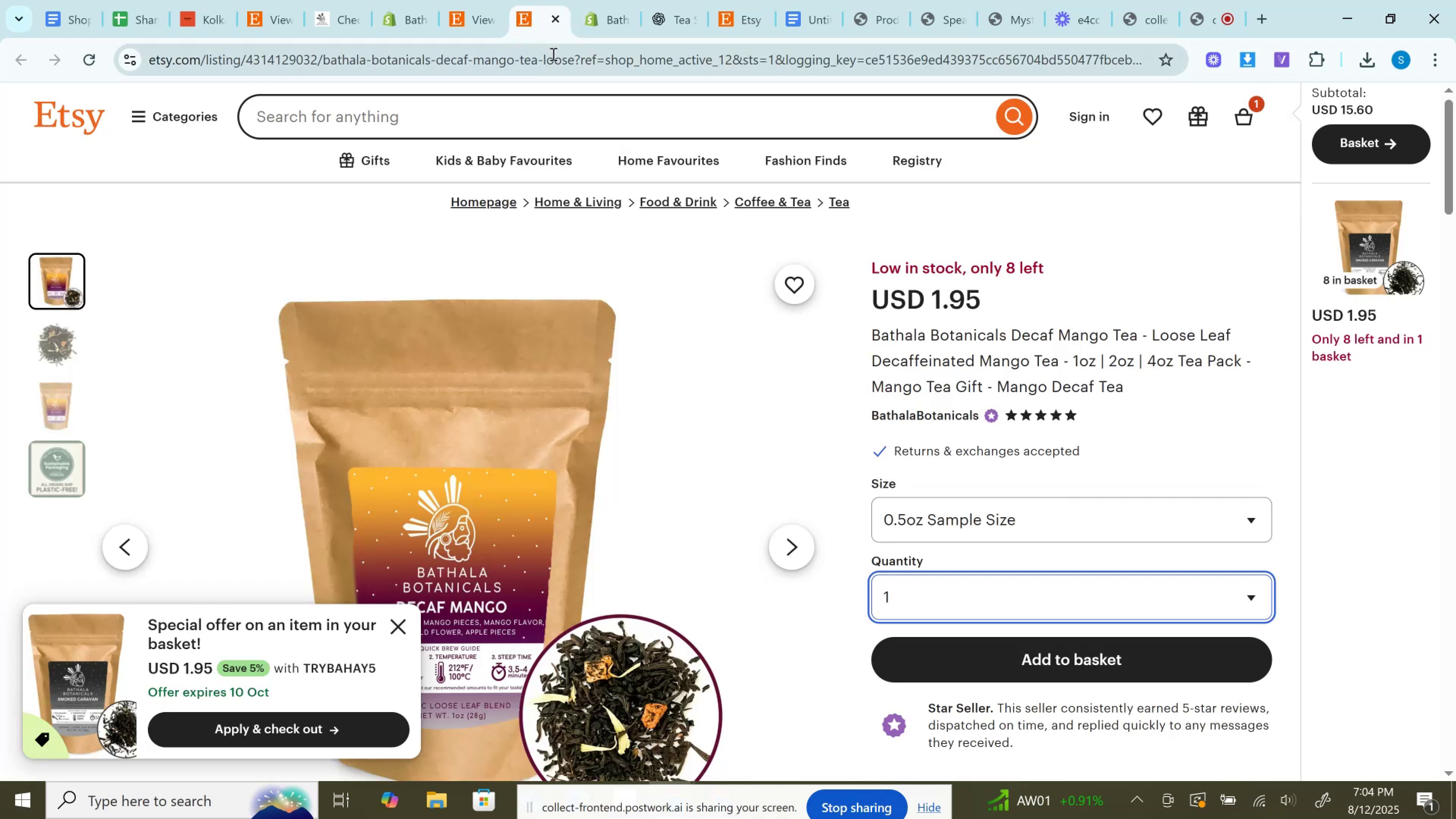 
left_click([552, 54])
 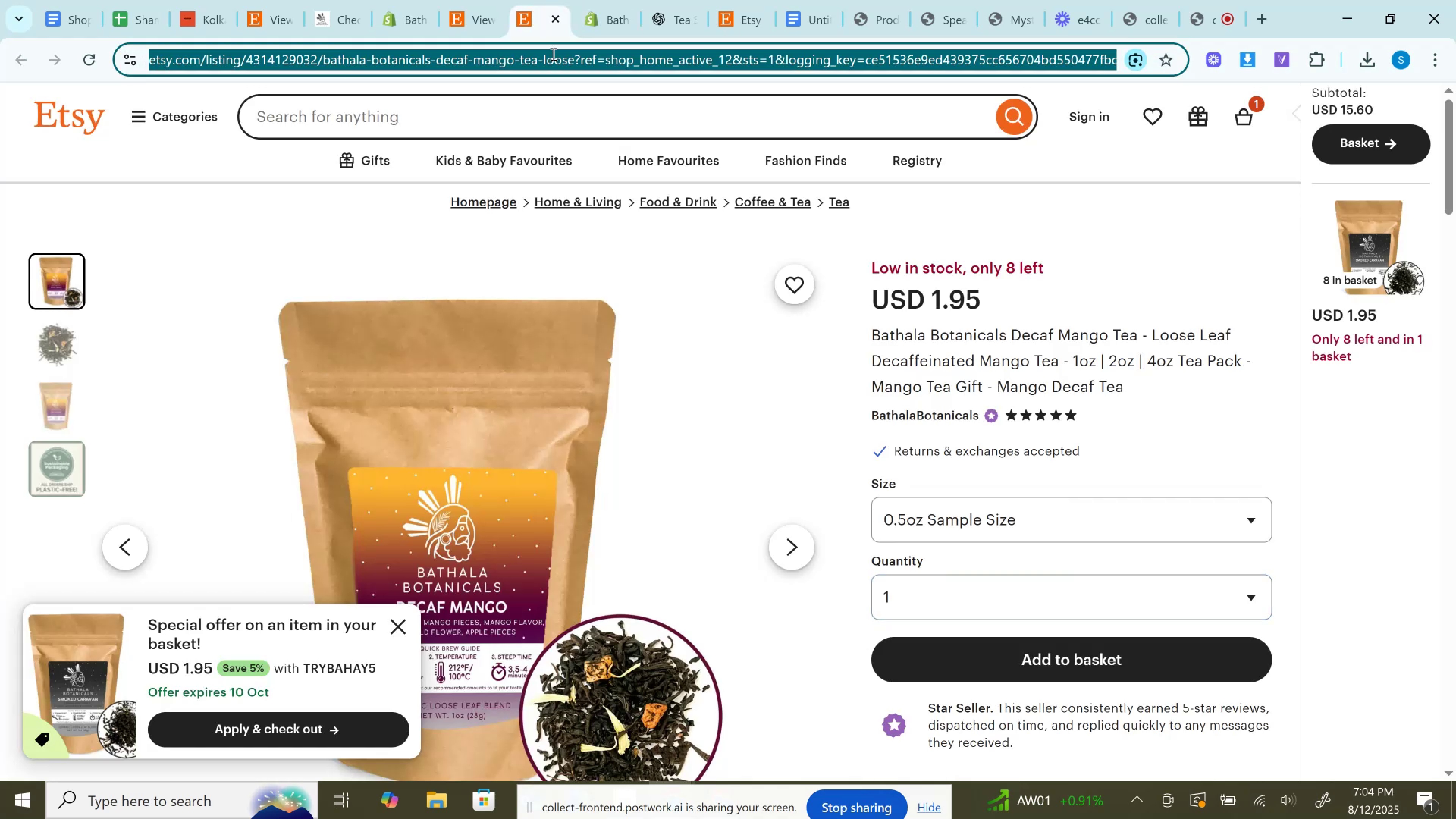 
key(Control+C)
 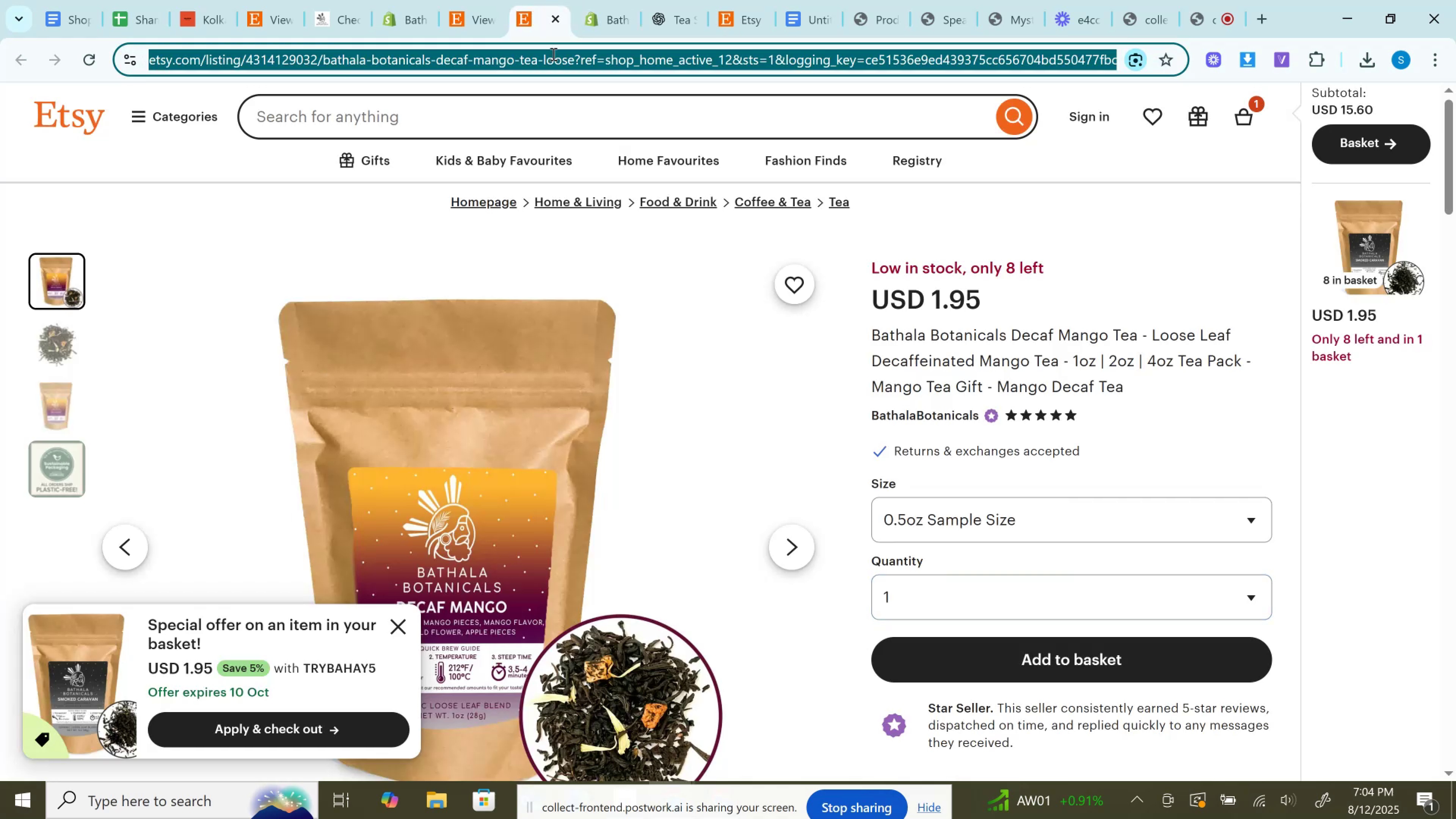 
wait(5.87)
 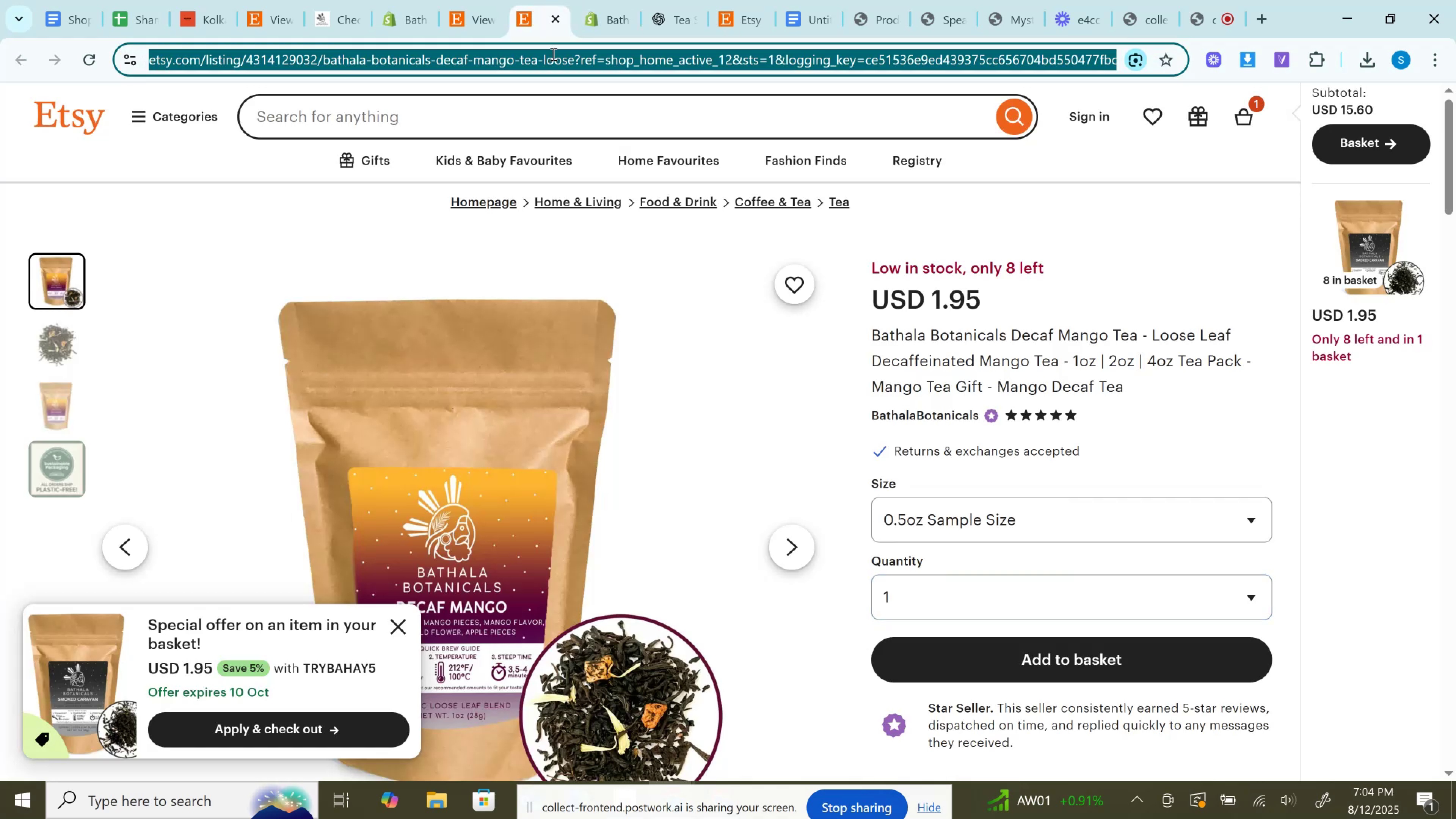 
left_click([639, 0])
 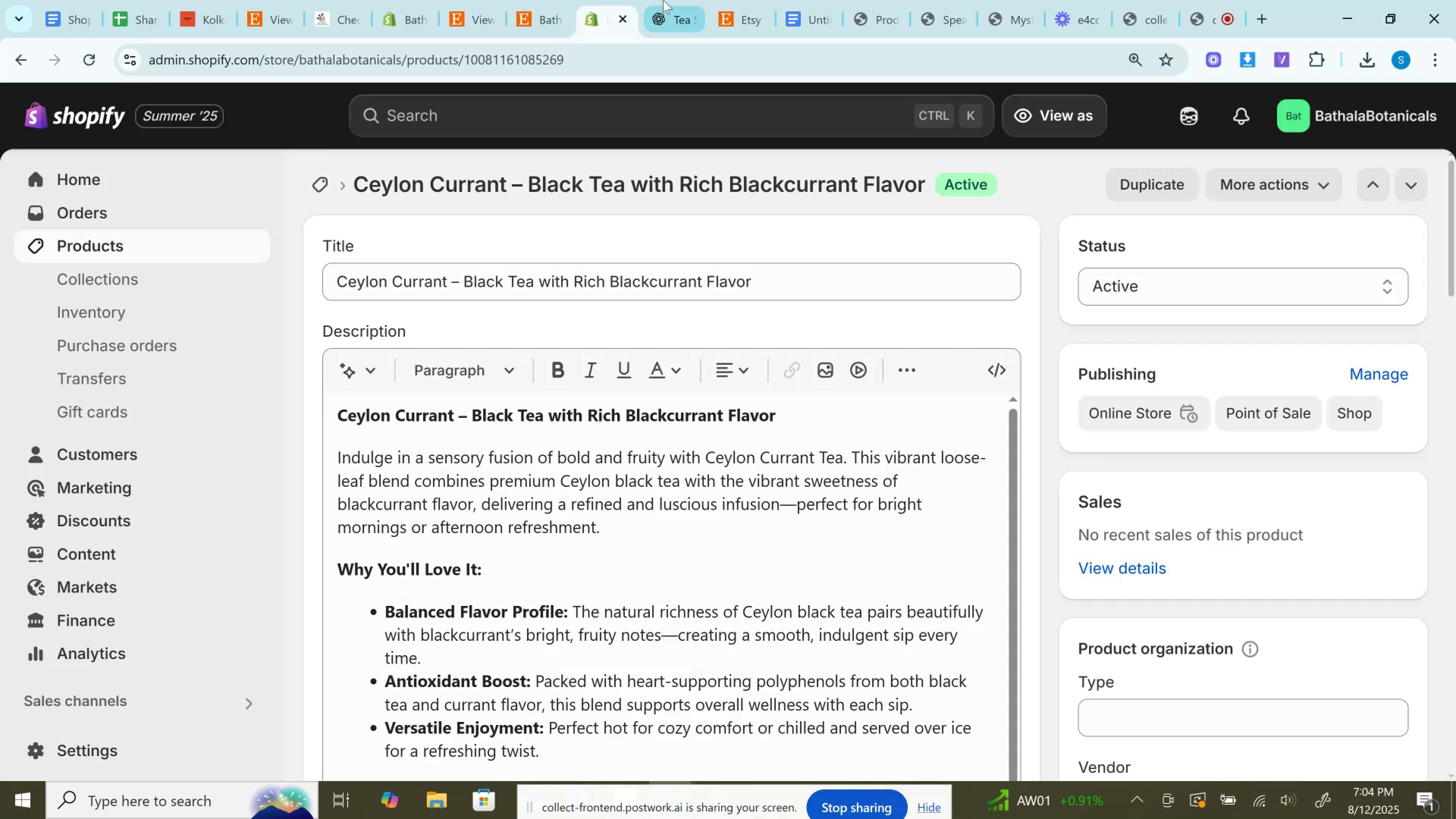 
left_click([663, 0])
 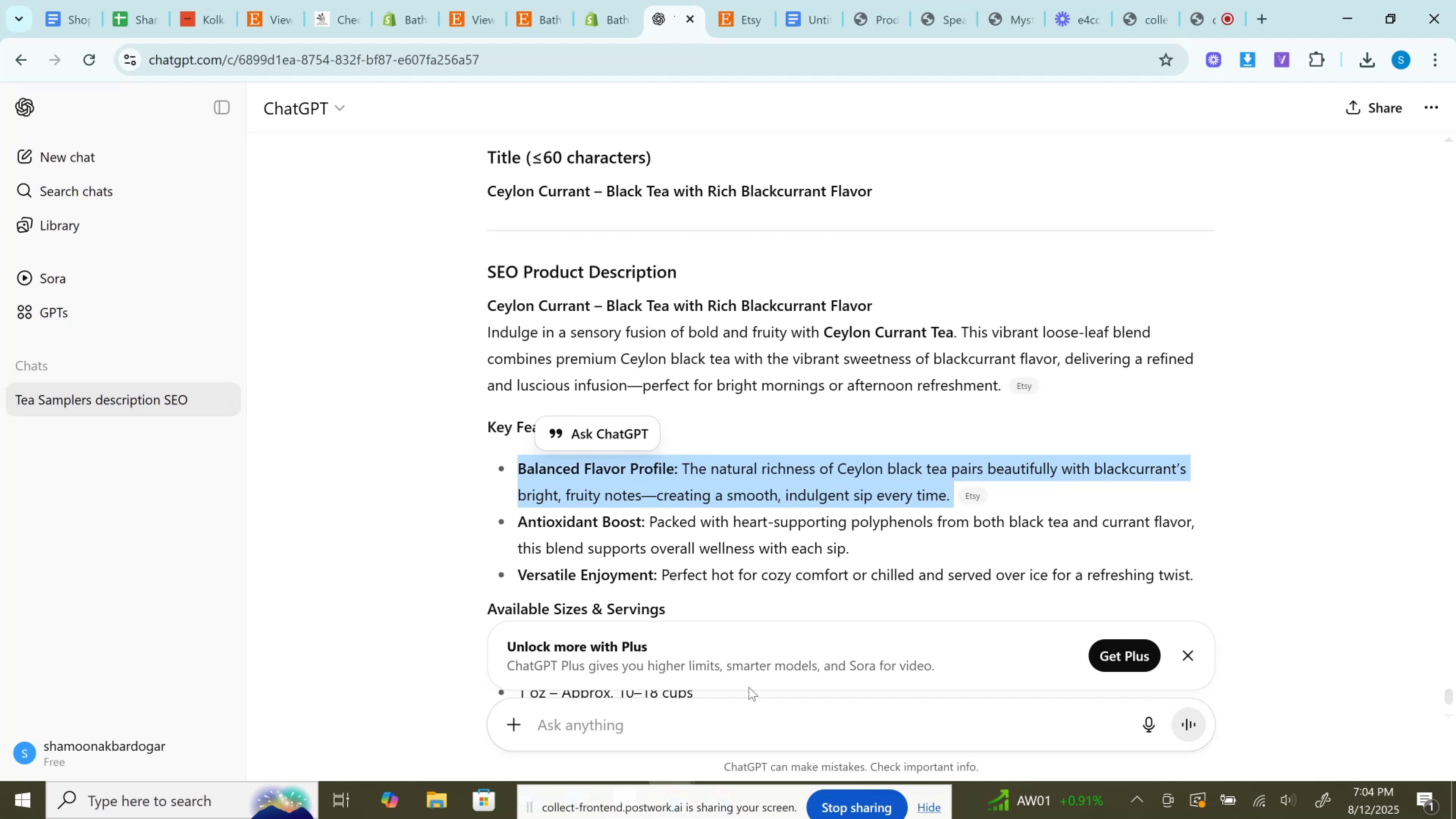 
left_click([685, 709])
 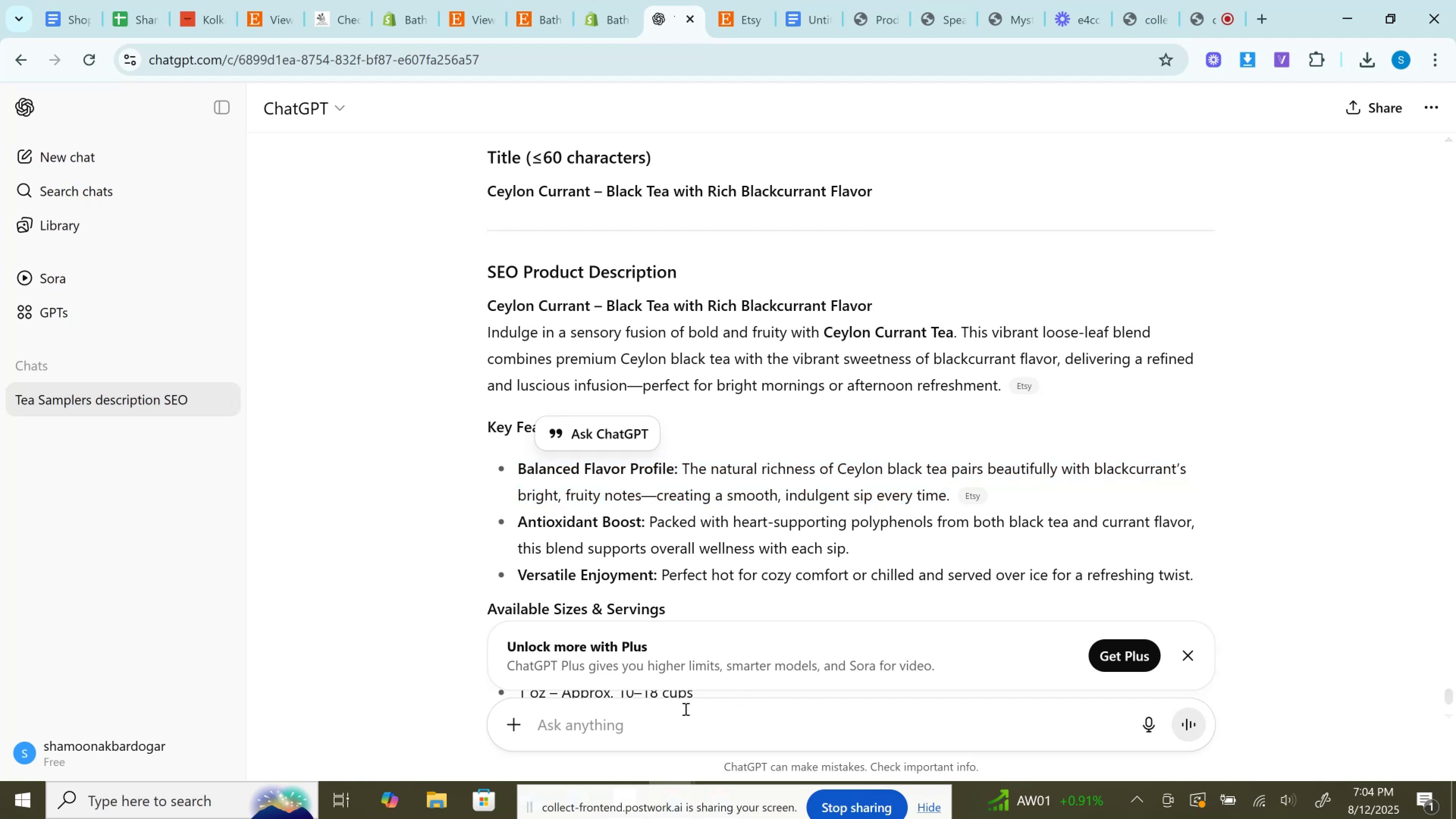 
key(Control+V)
 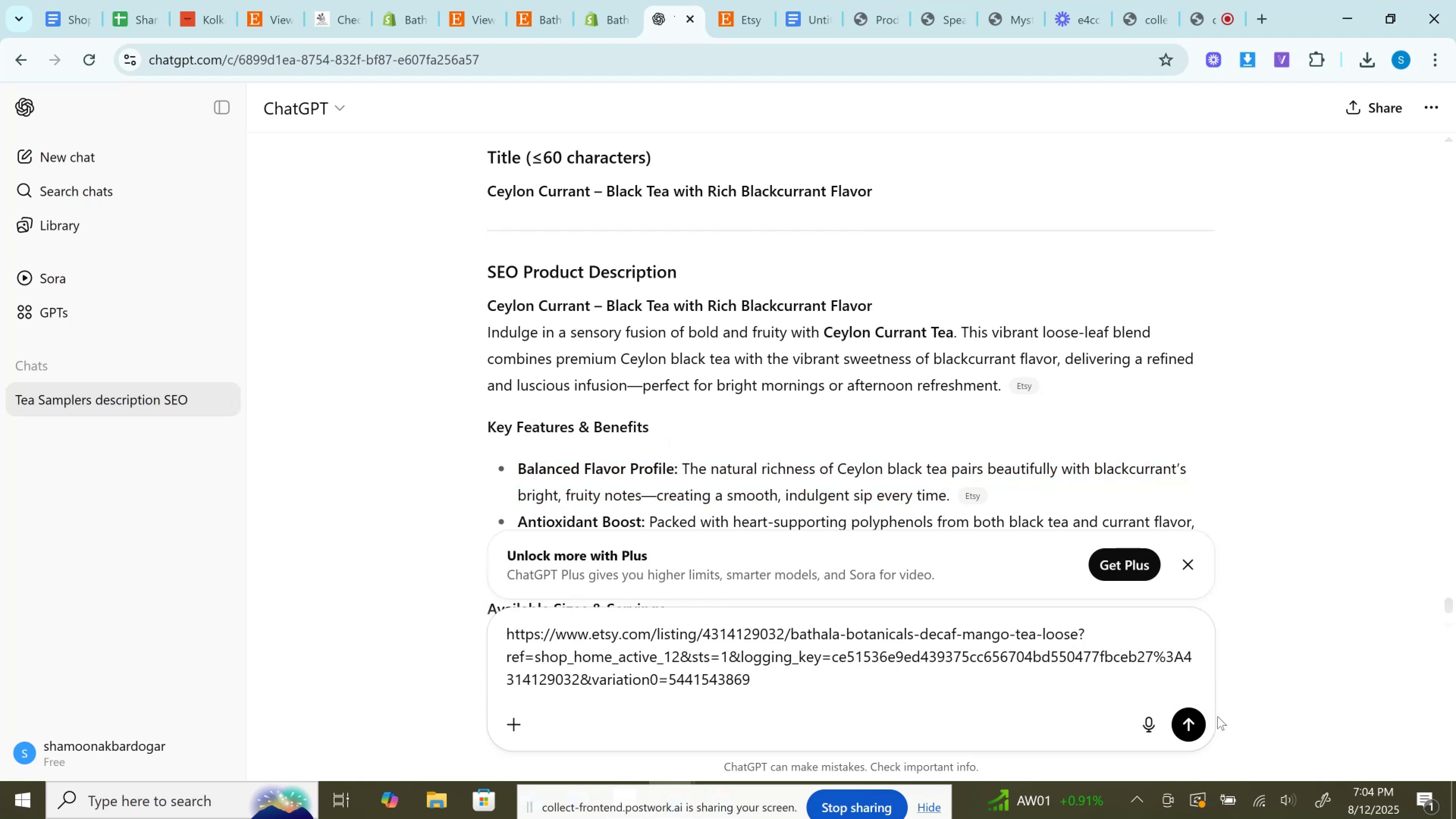 
left_click([1173, 724])
 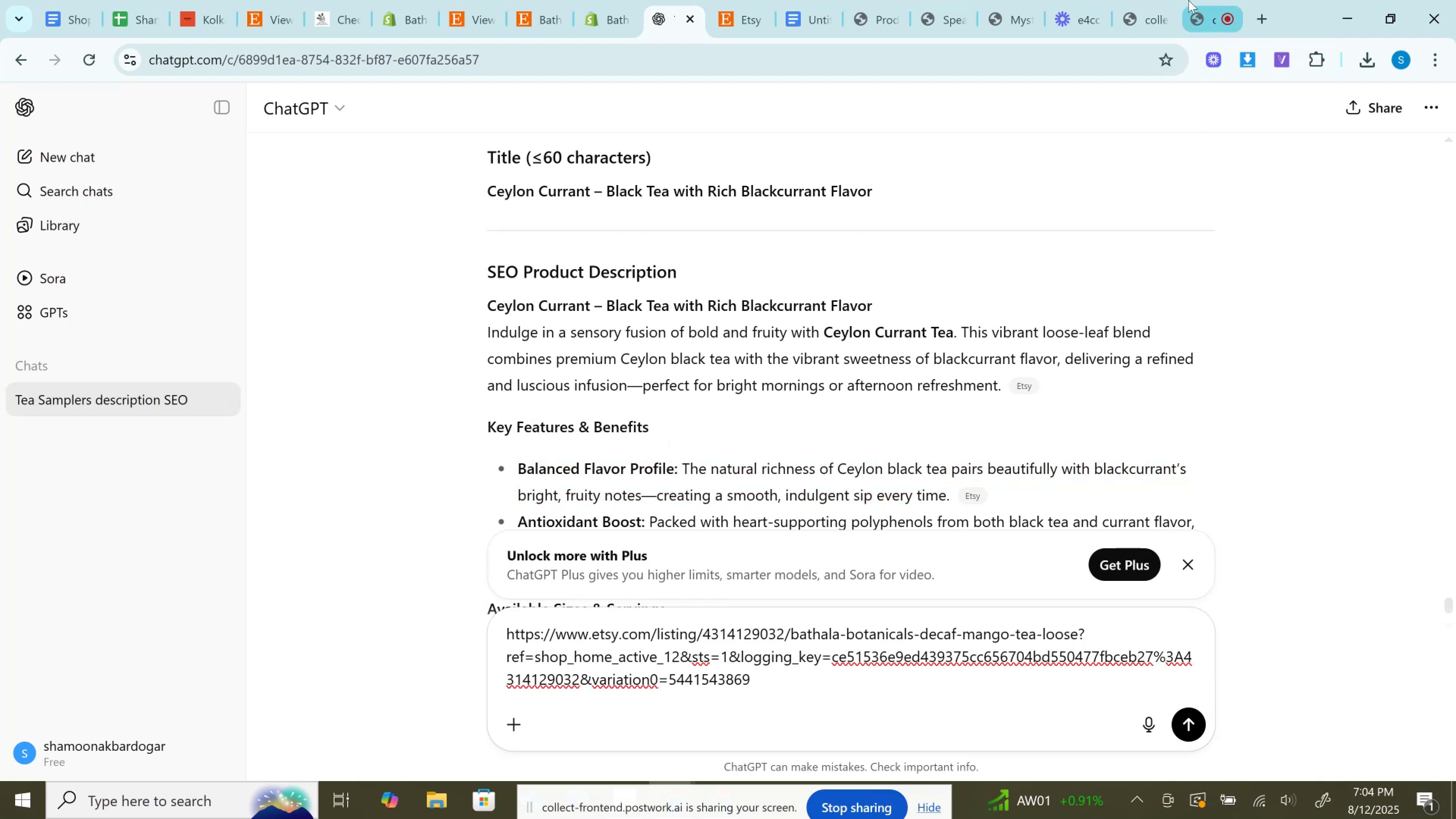 
left_click([1188, 0])
 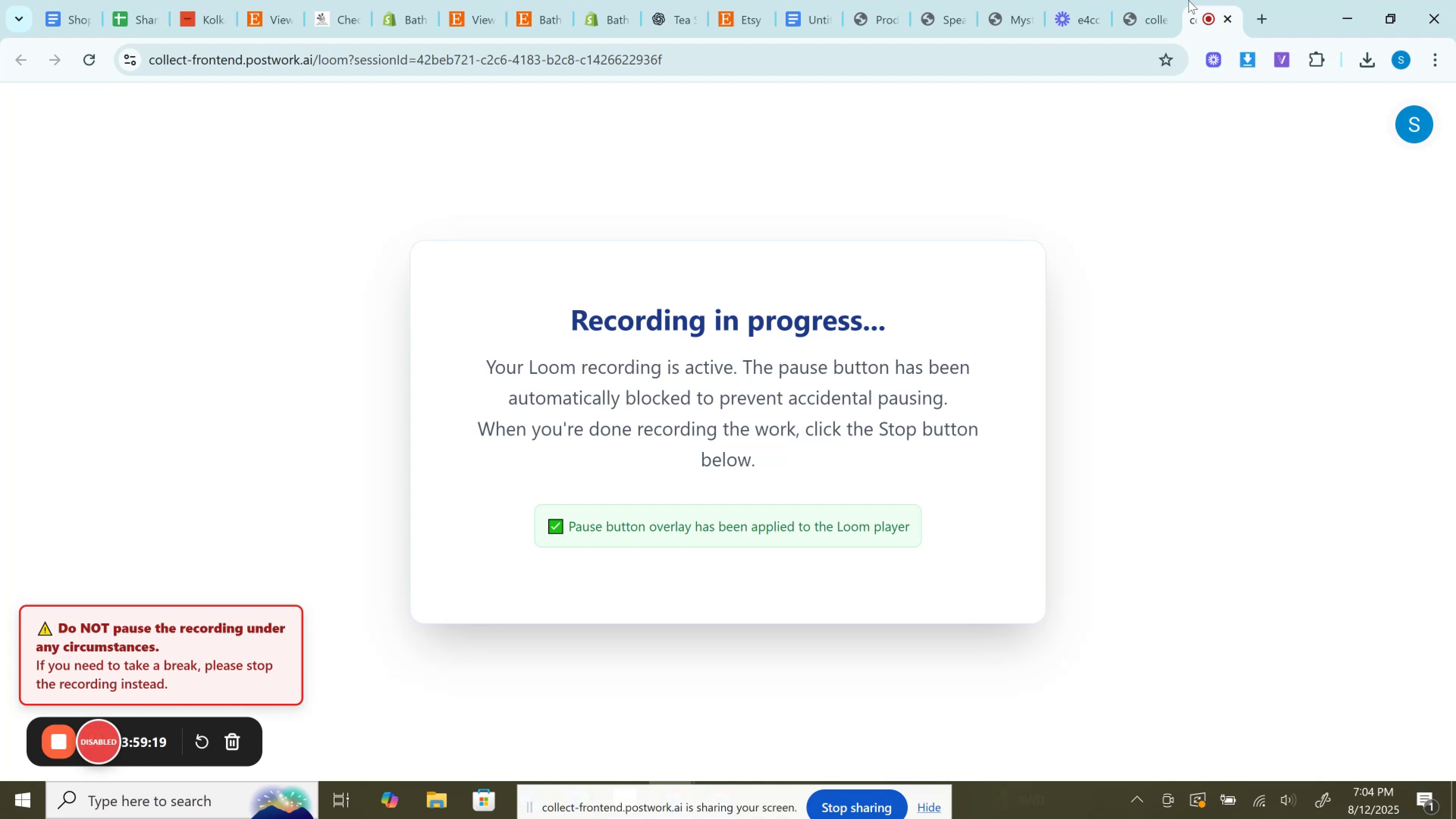 
wait(9.82)
 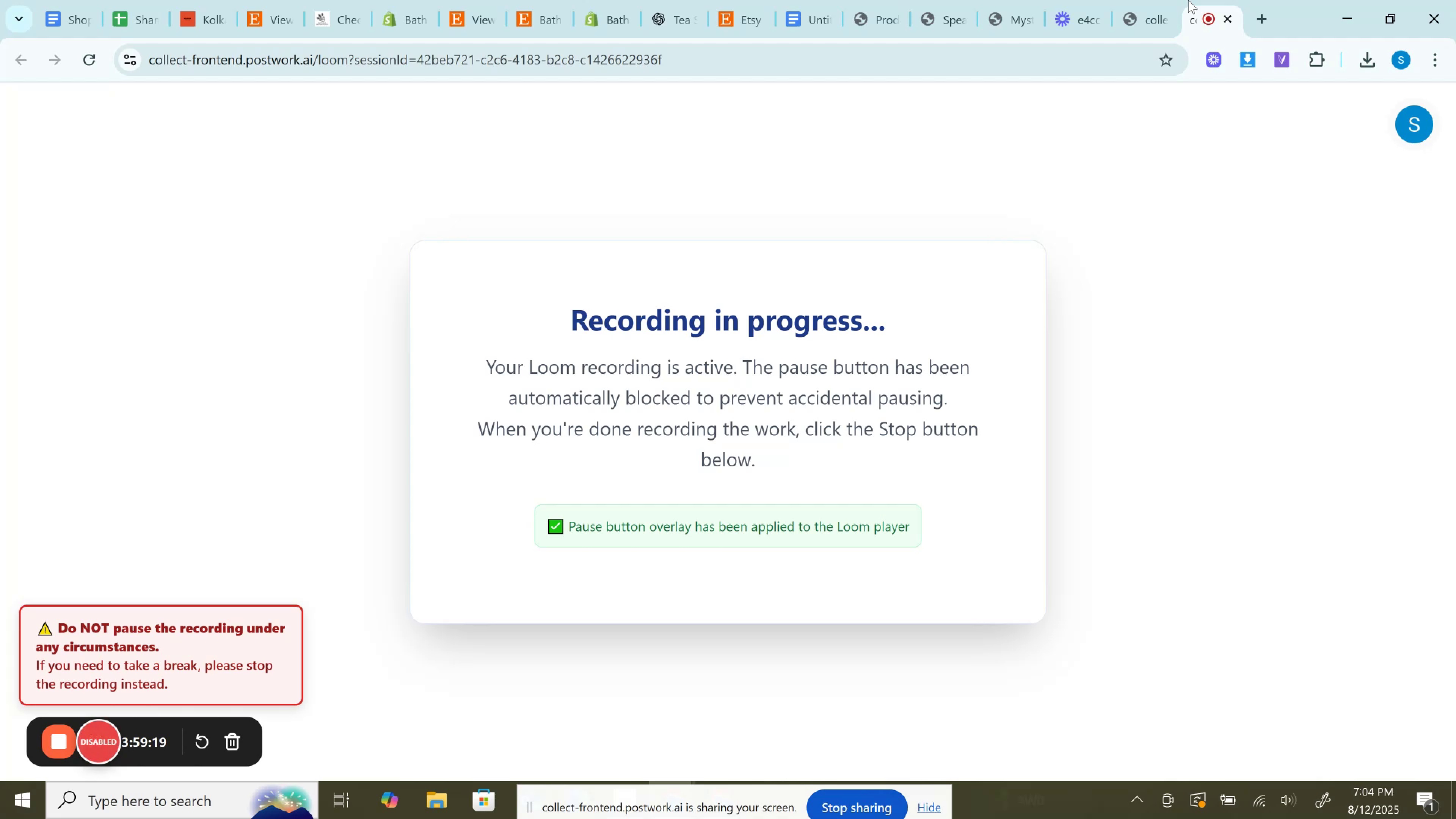 
left_click([622, 0])
 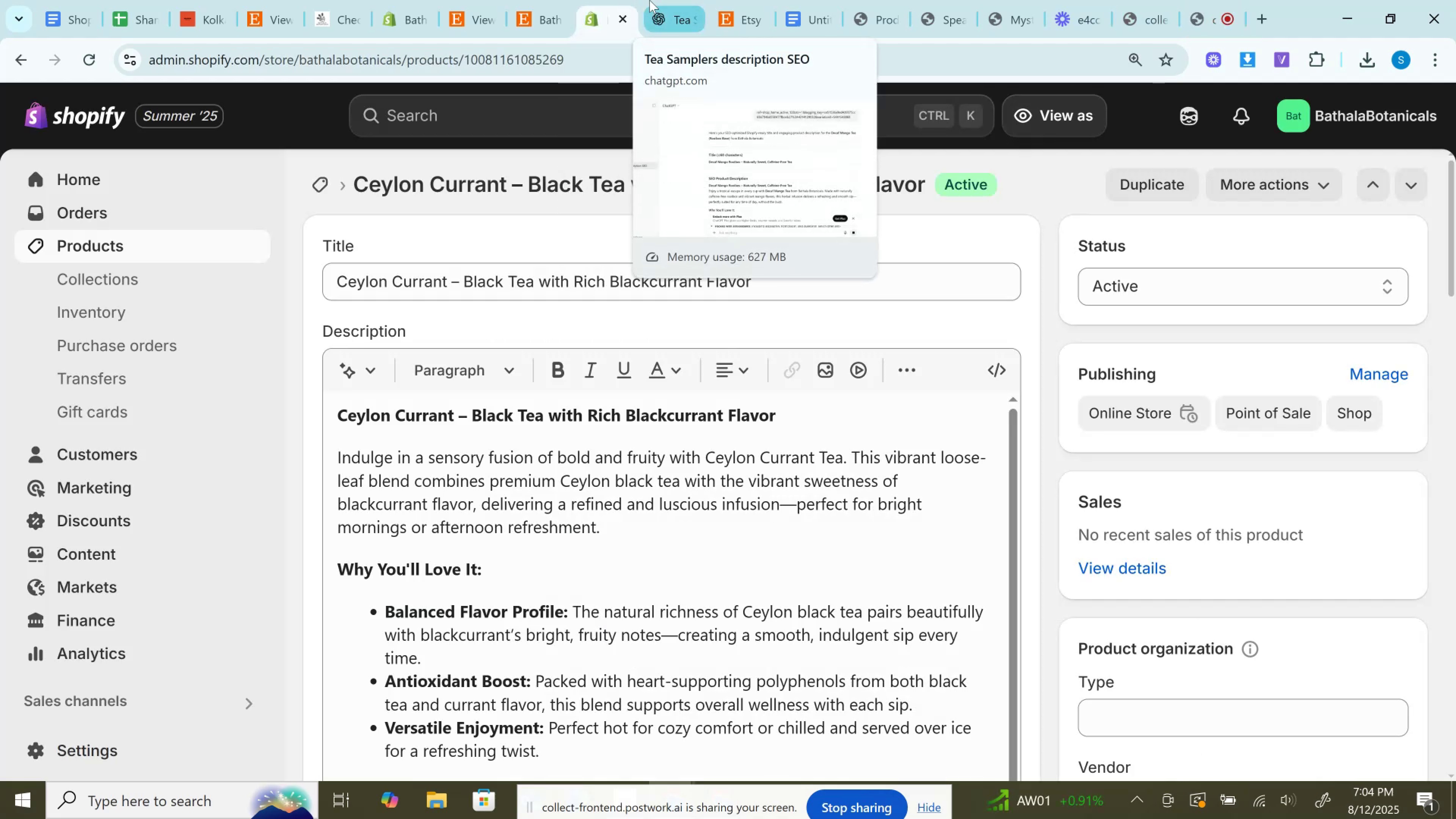 
left_click([650, 0])
 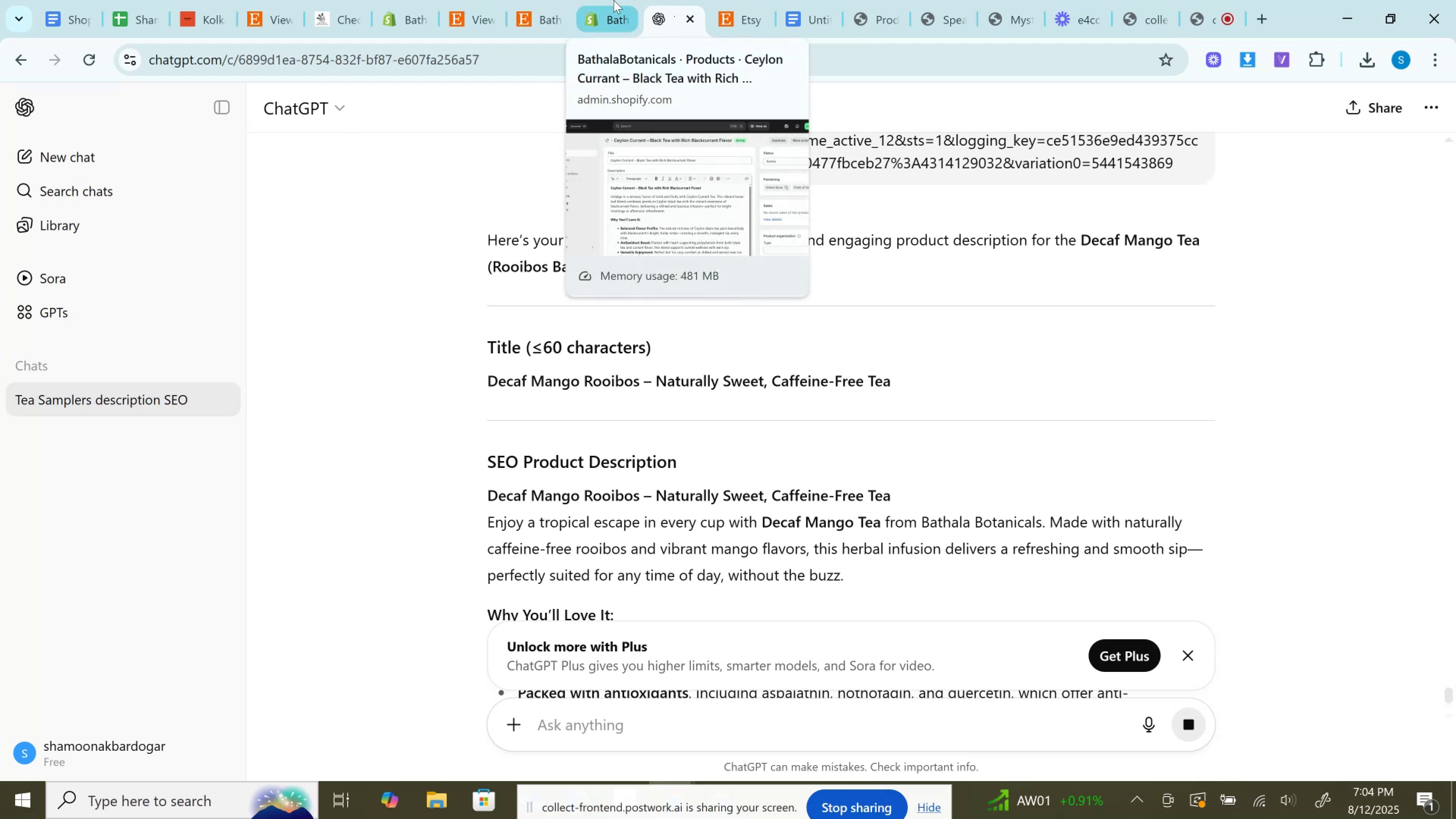 
left_click([613, 0])
 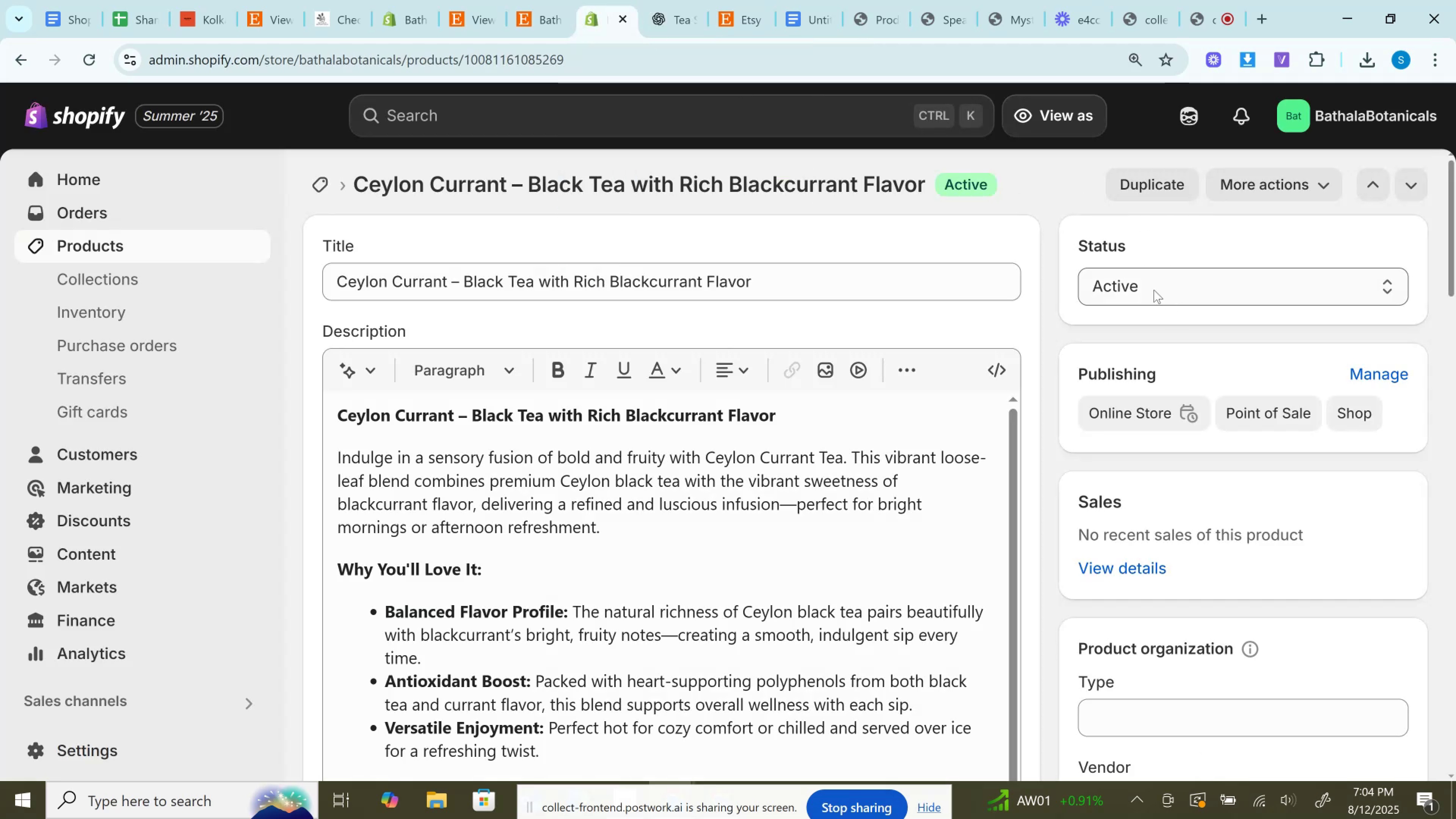 
left_click([1153, 288])
 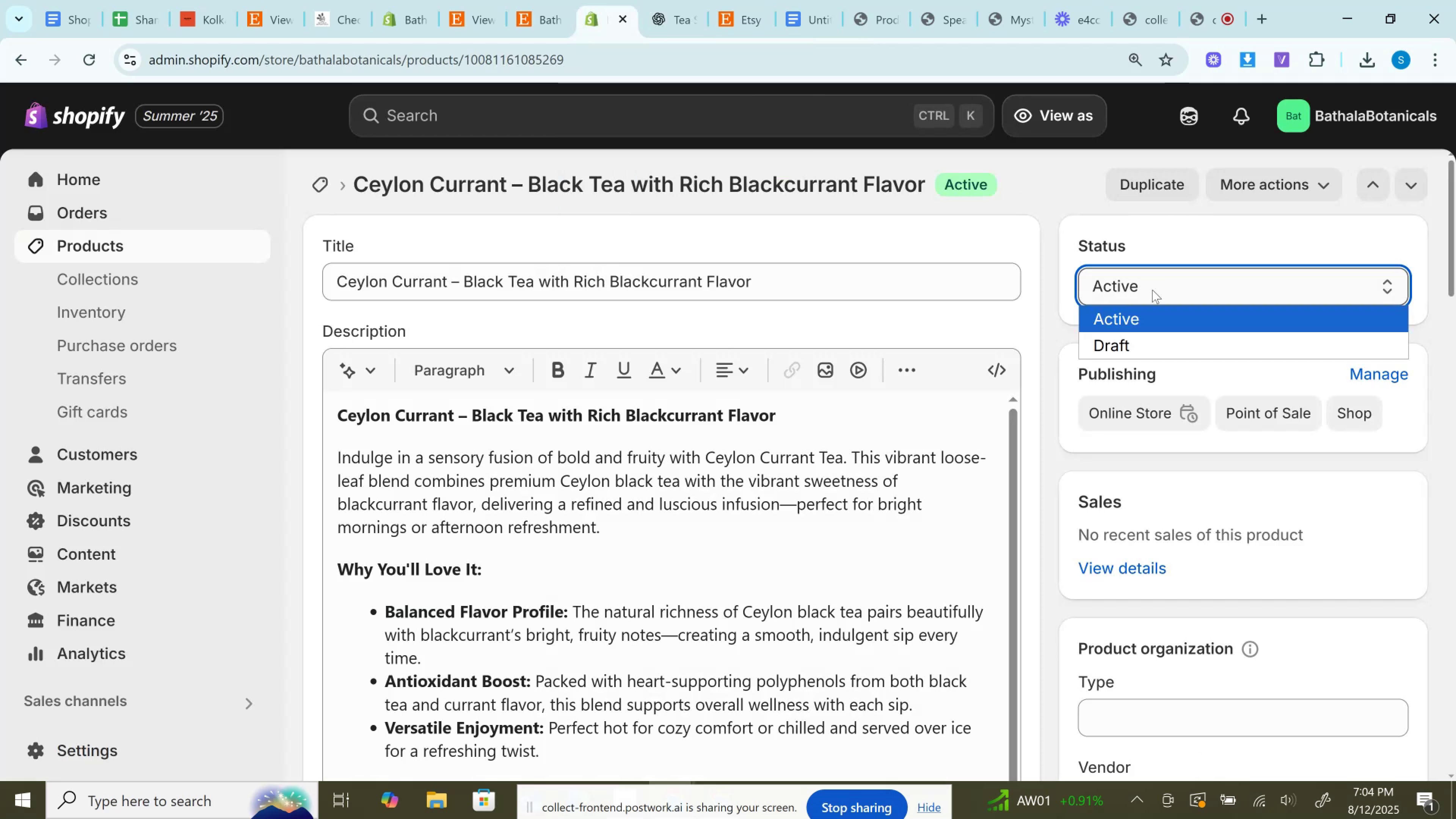 
wait(7.44)
 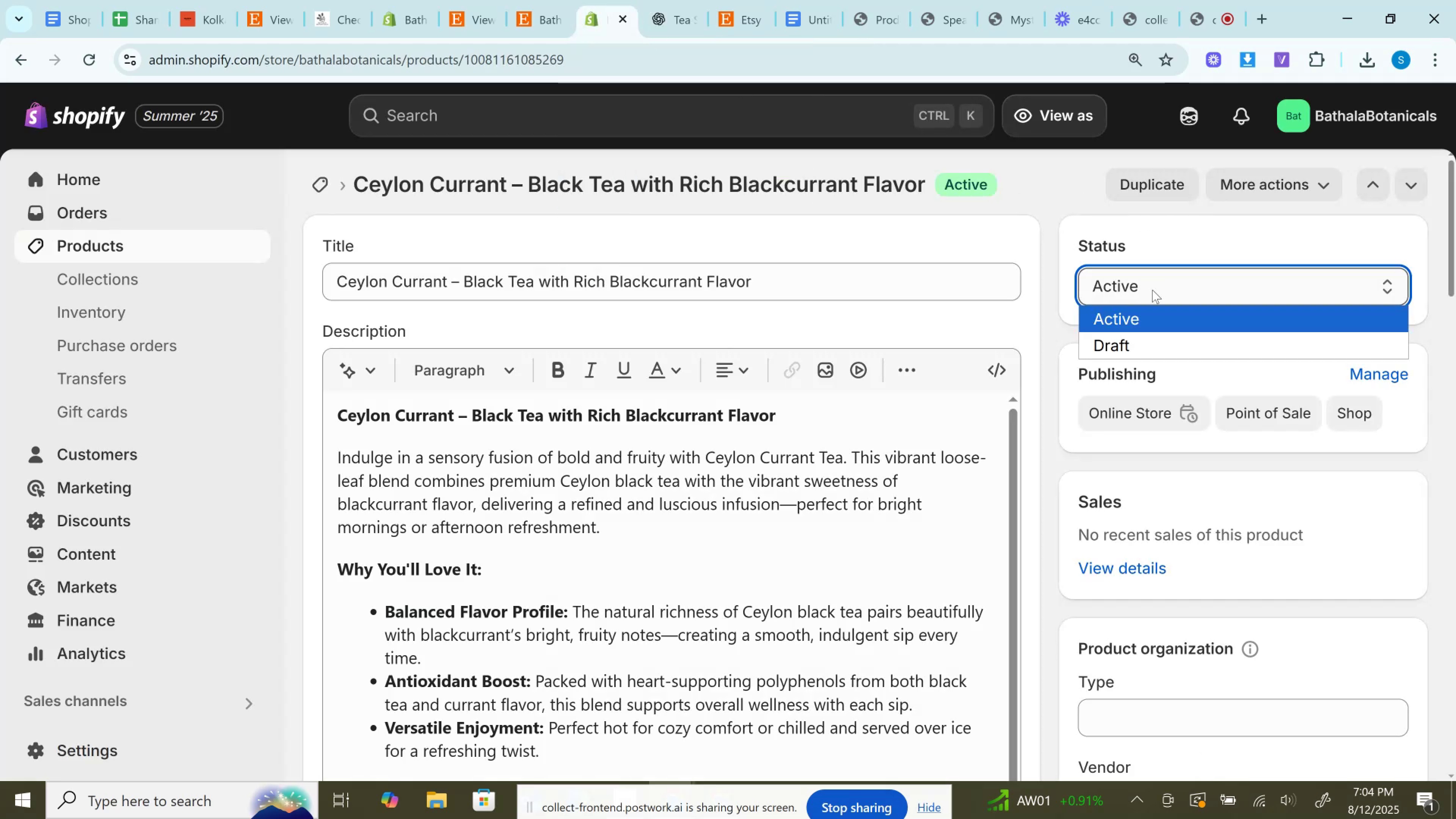 
left_click([1138, 180])
 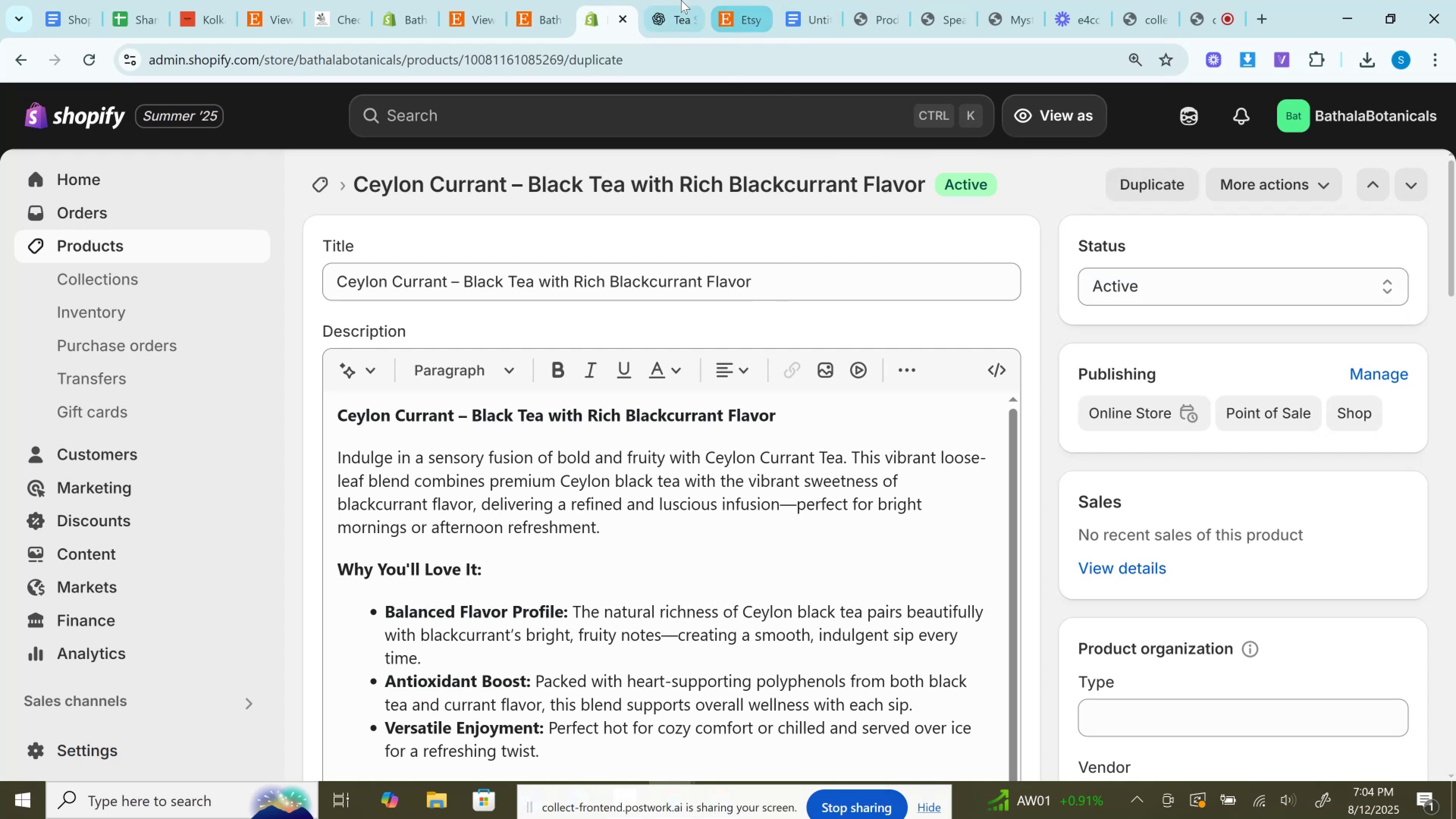 
left_click([681, 0])
 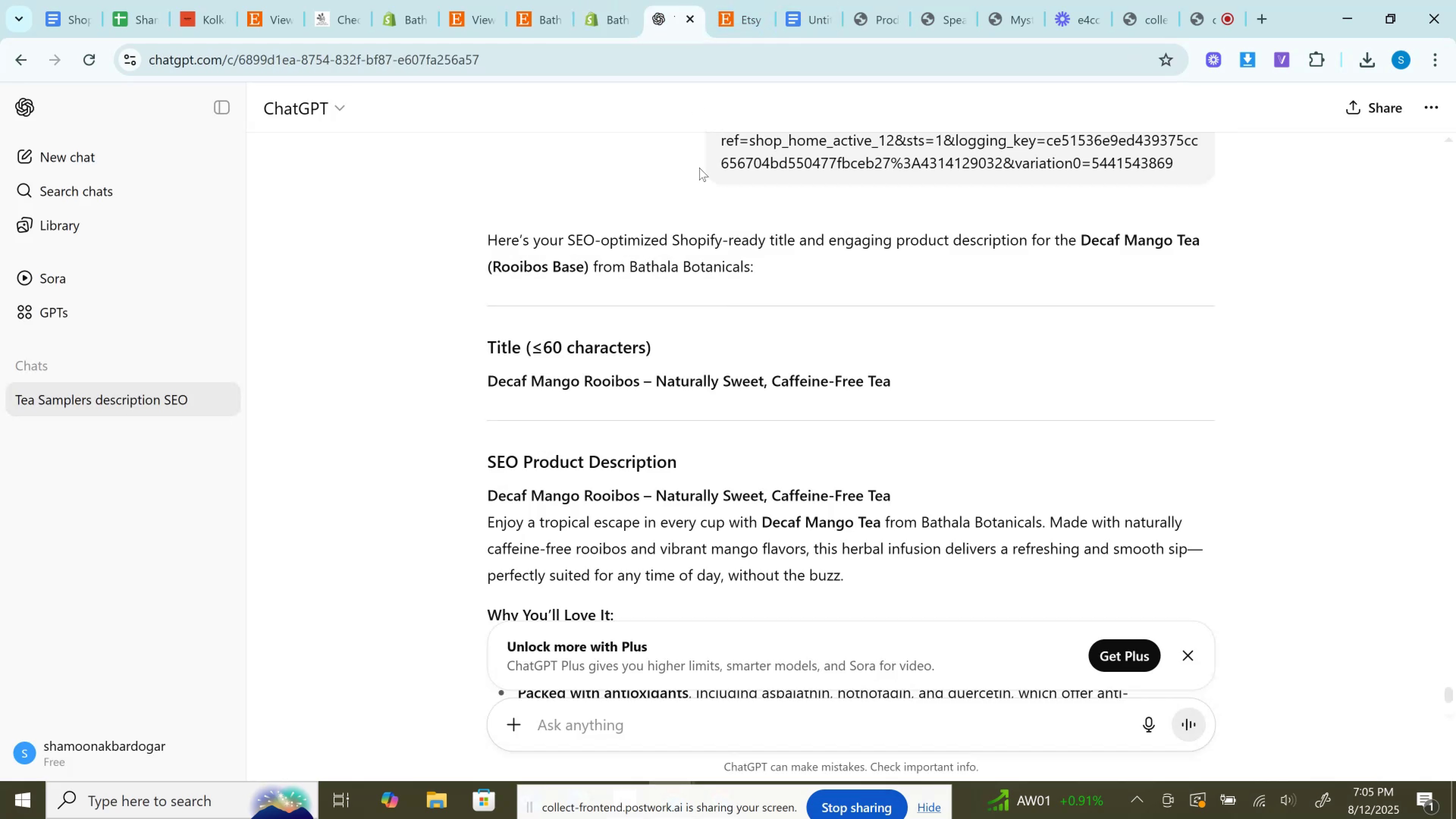 
scroll: coordinate [674, 370], scroll_direction: down, amount: 2.0
 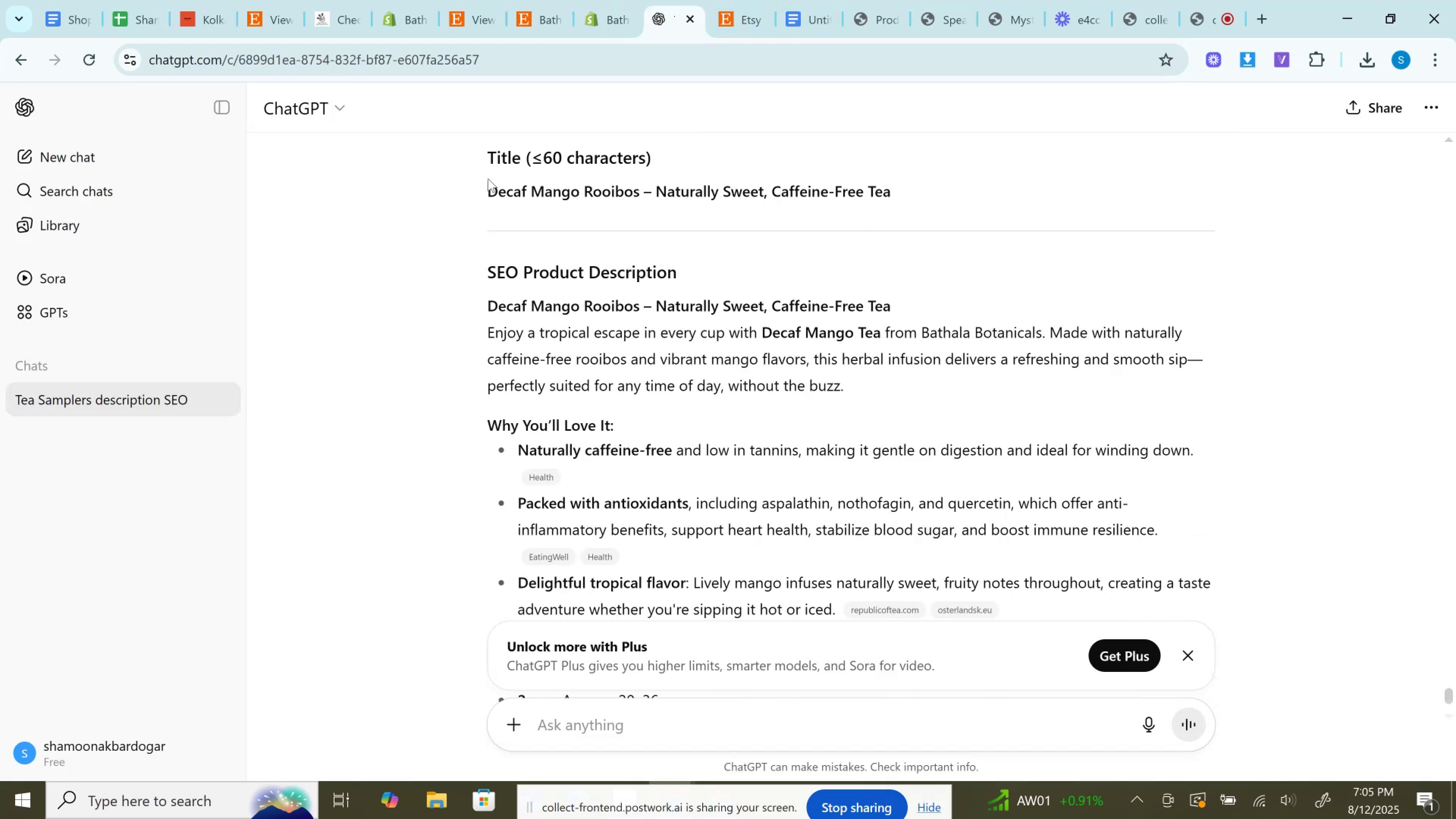 
left_click_drag(start_coordinate=[528, 193], to_coordinate=[888, 193])
 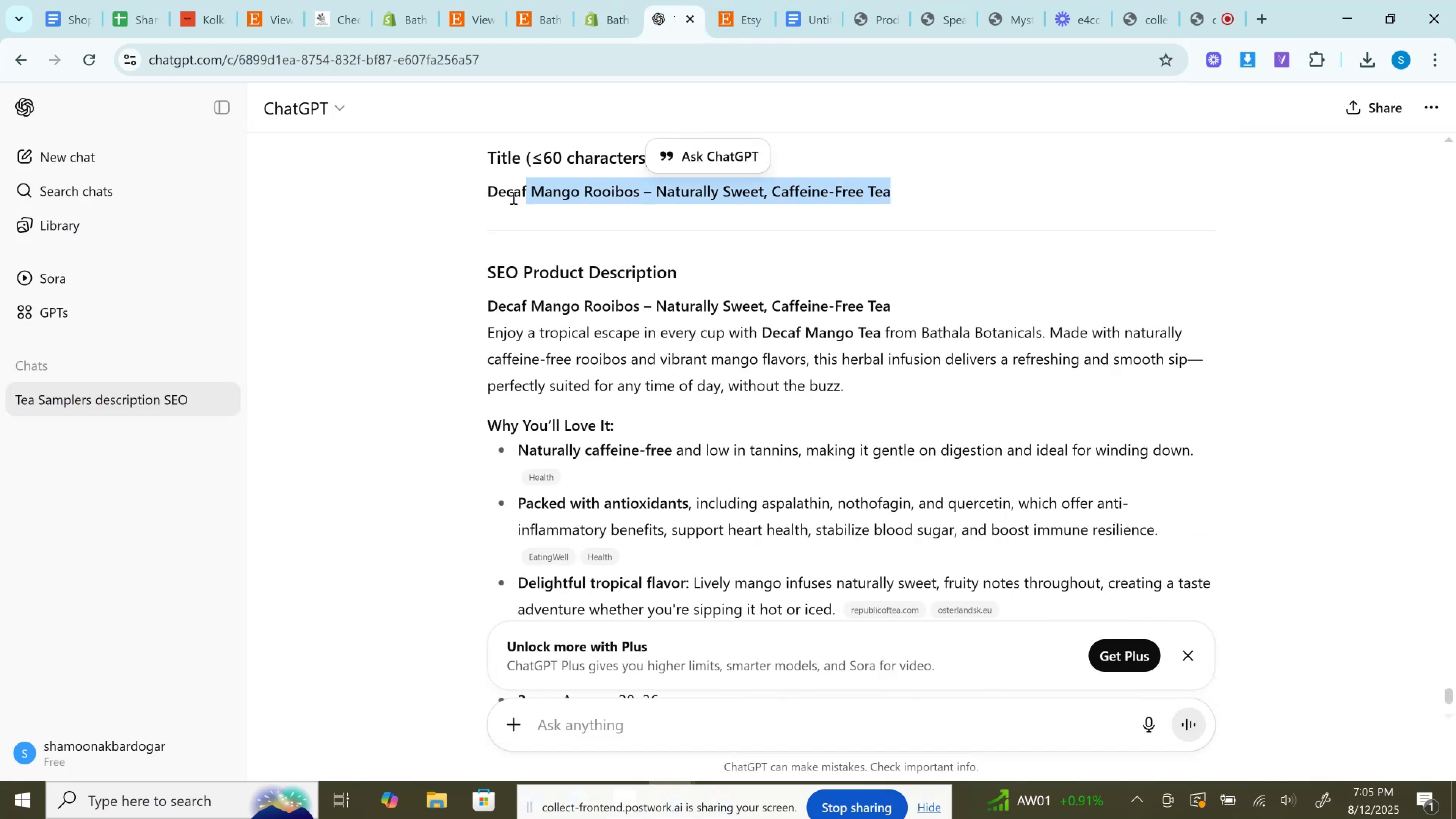 
key(Control+ControlLeft)
 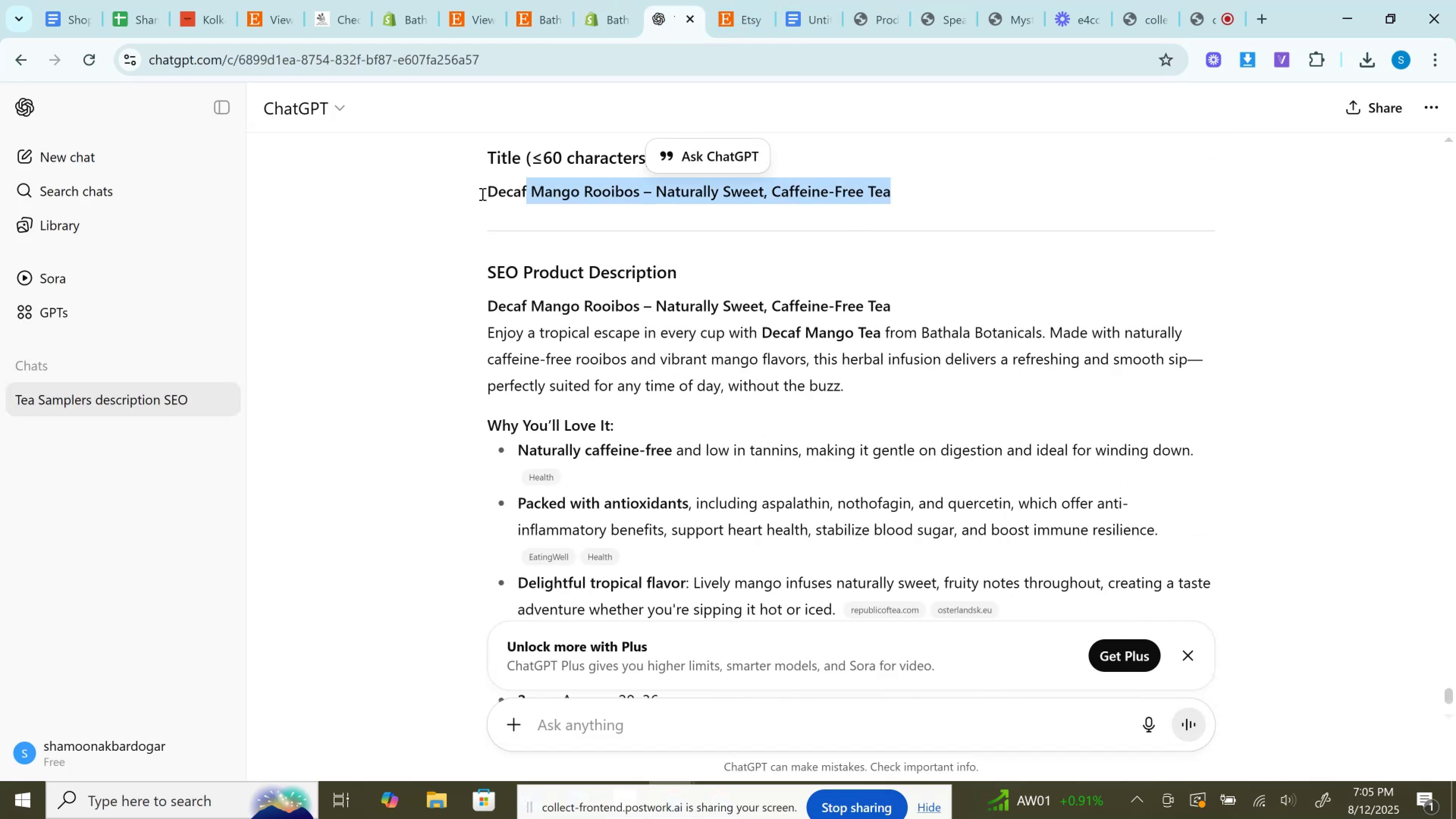 
left_click([463, 194])
 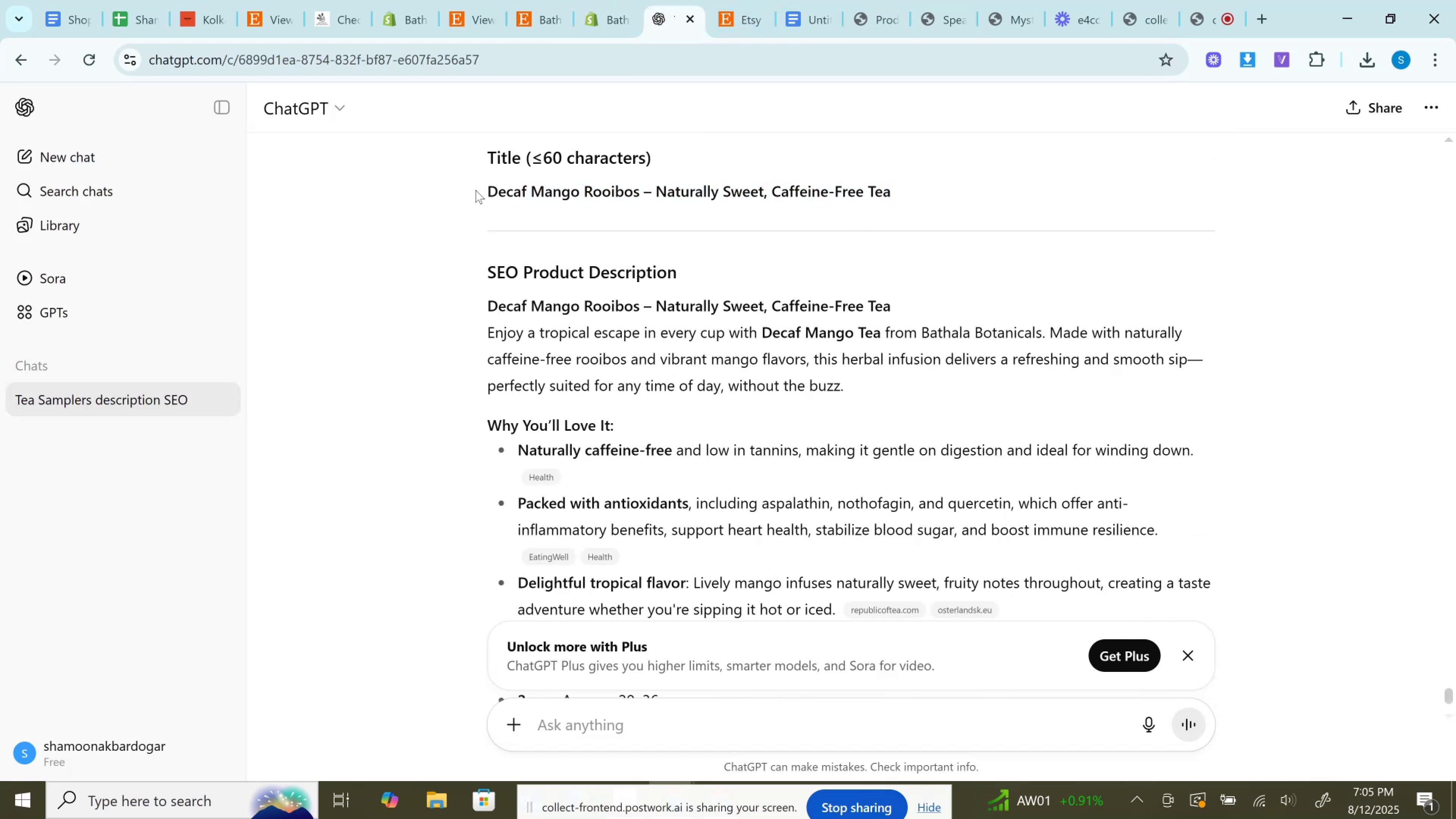 
left_click_drag(start_coordinate=[475, 190], to_coordinate=[977, 189])
 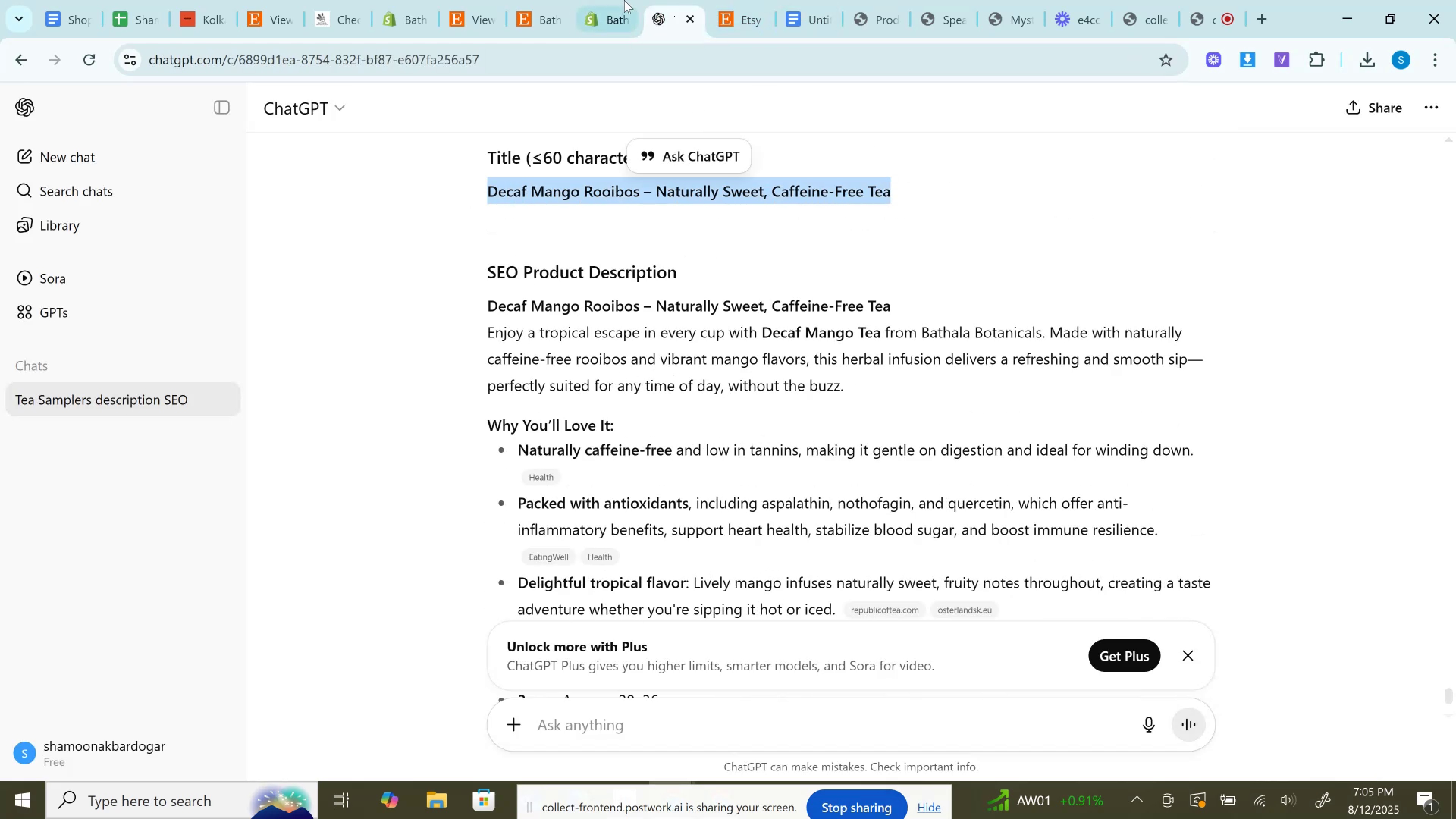 
key(Control+C)
 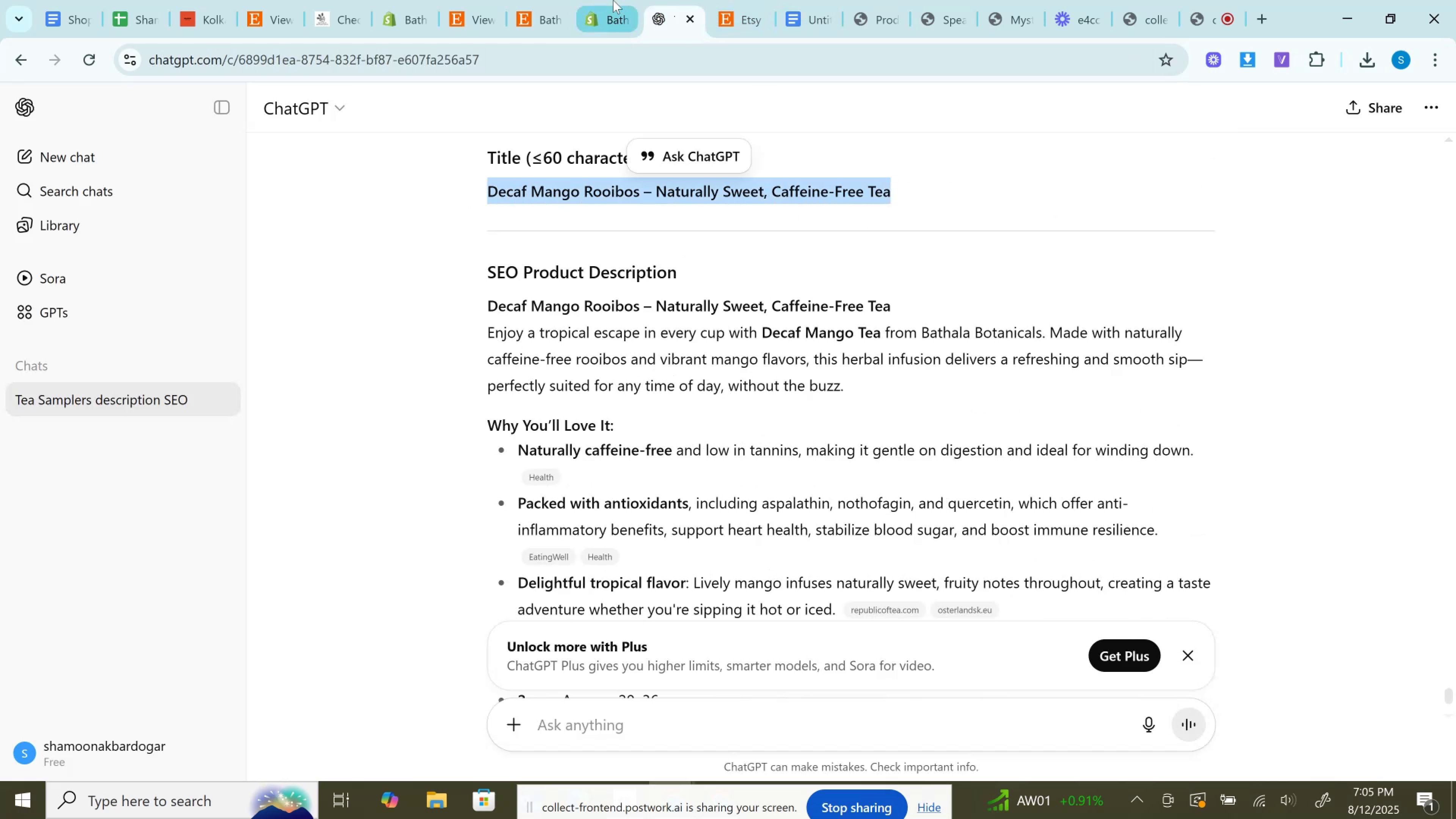 
left_click([613, 0])
 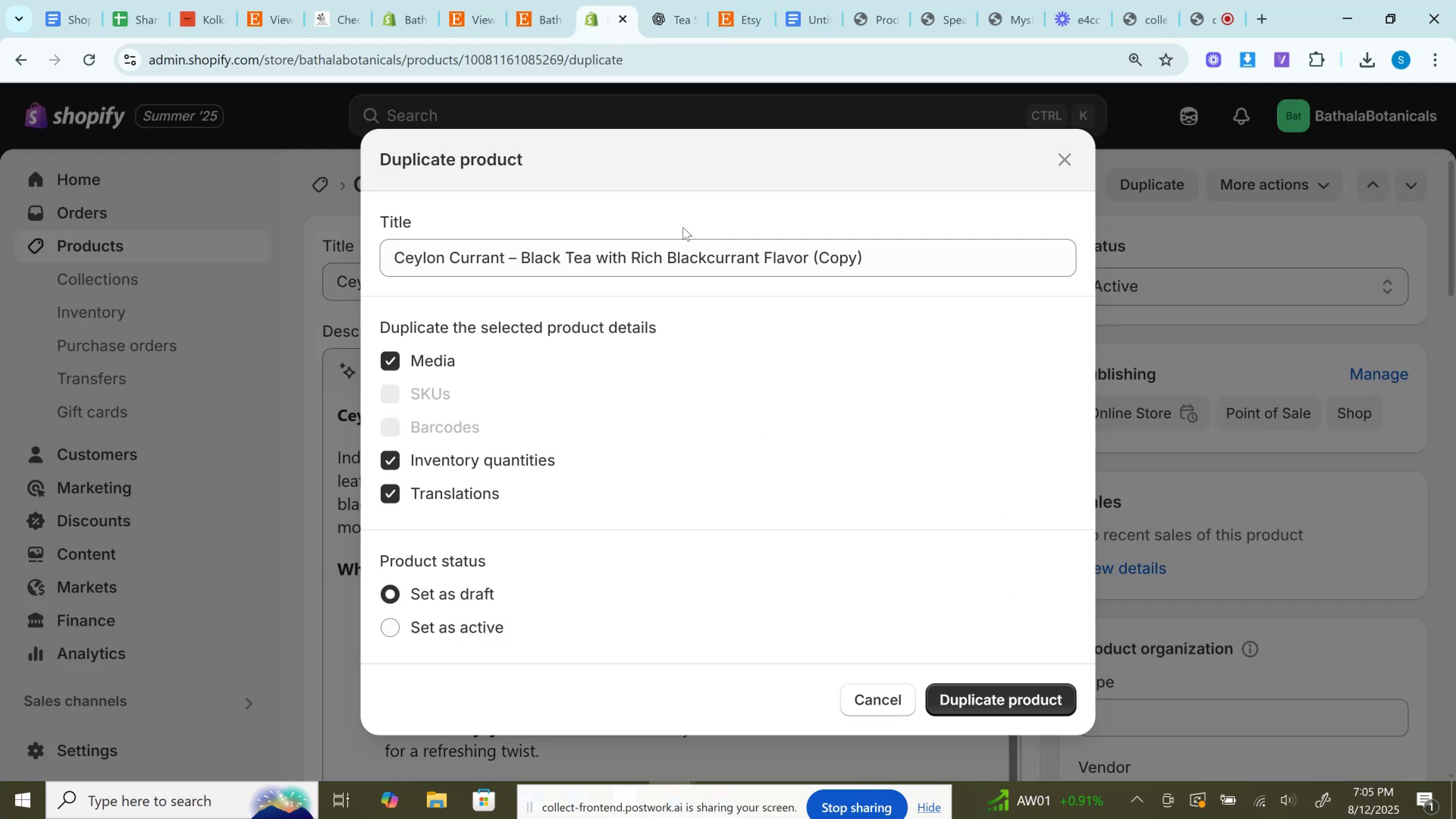 
left_click([674, 255])
 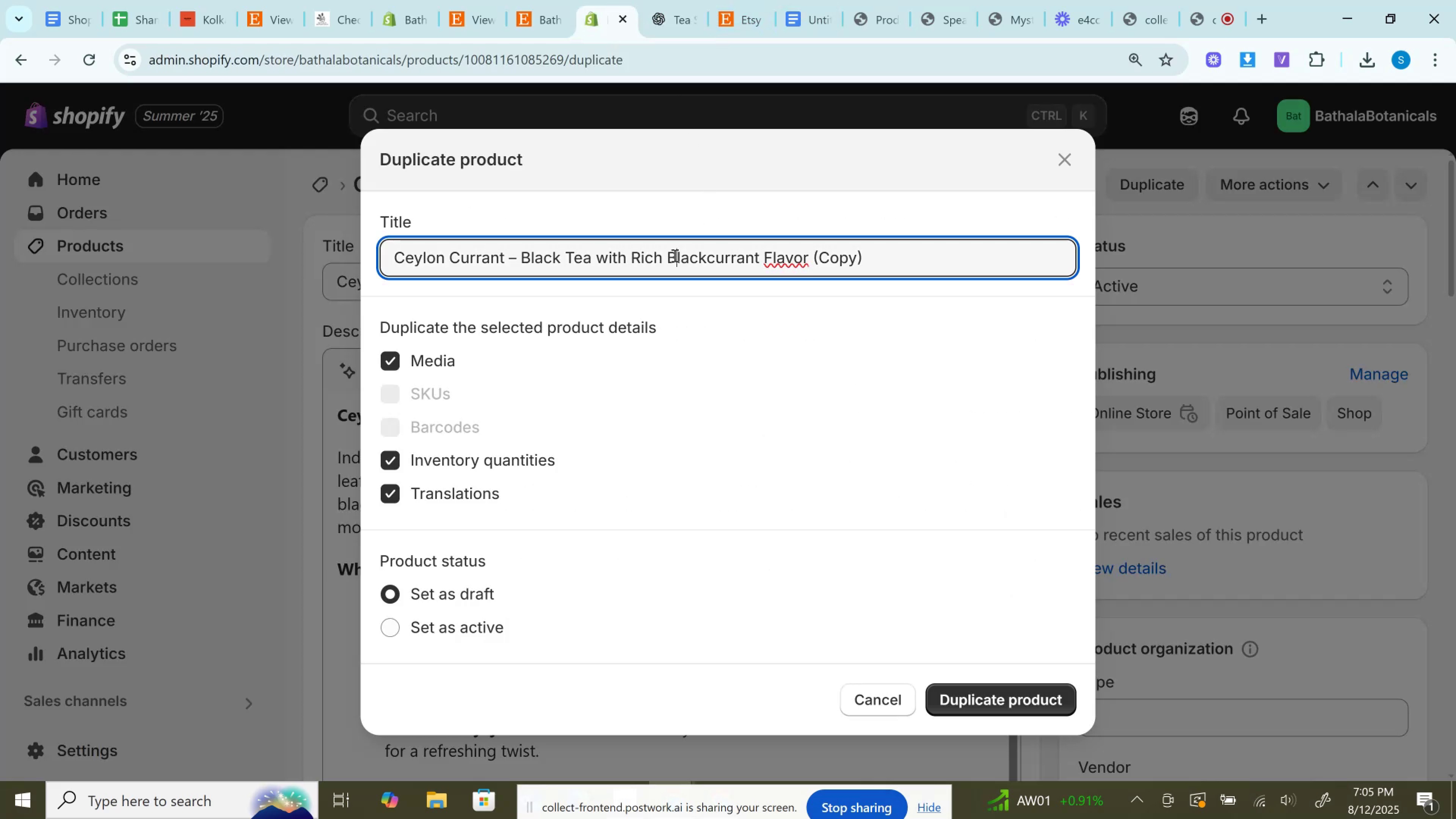 
key(Control+V)
 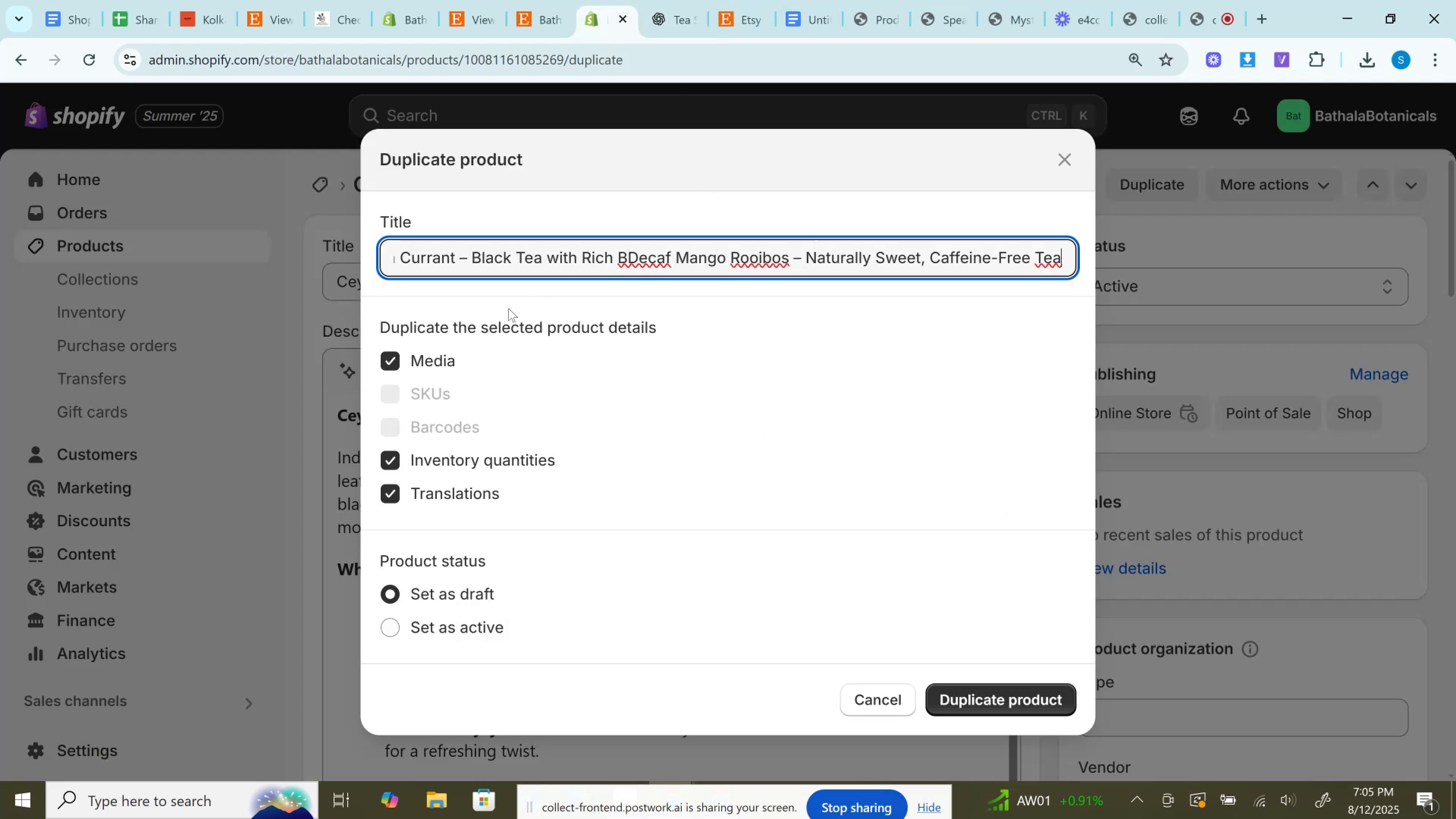 
key(Control+A)
 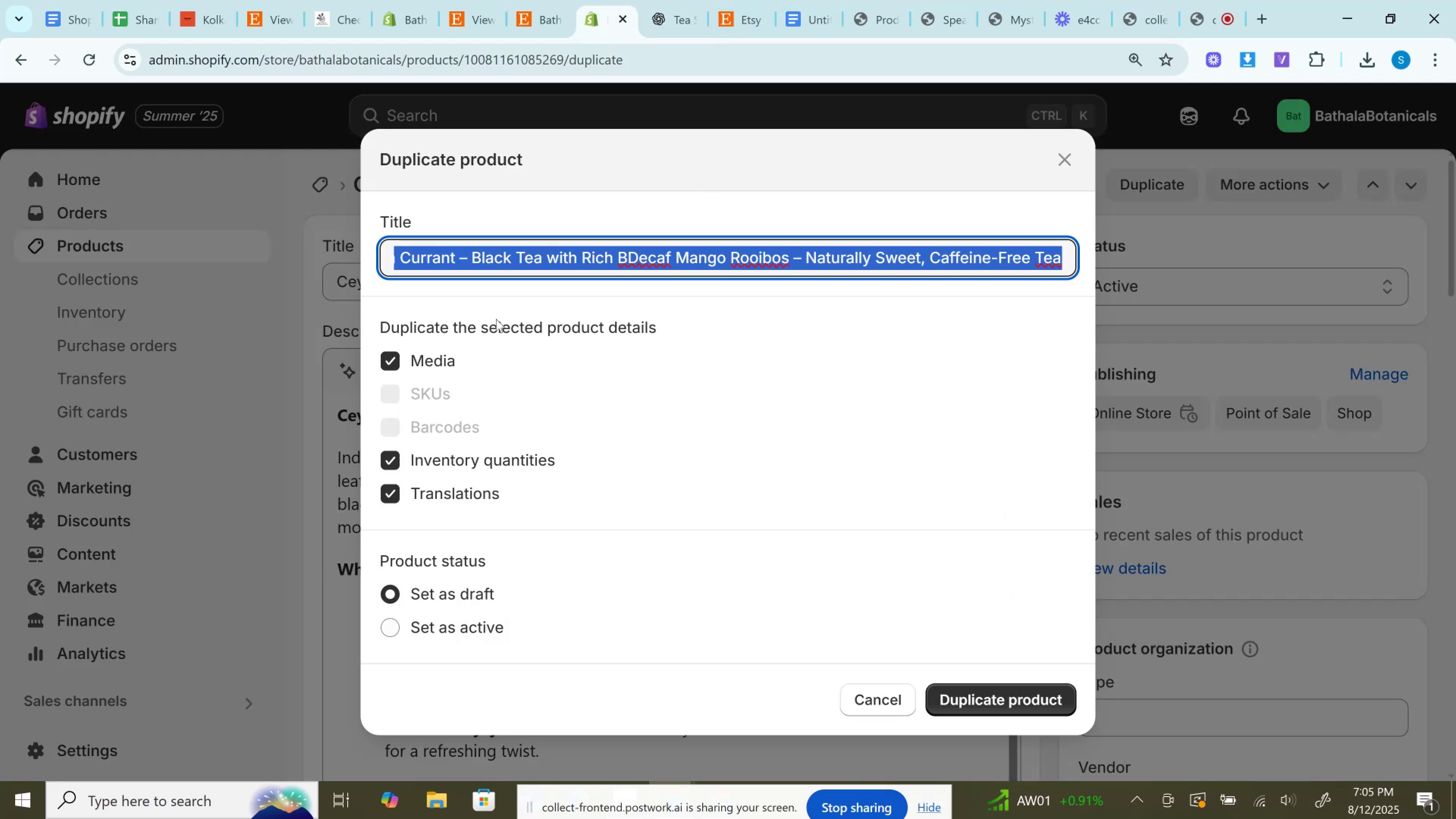 
key(Control+V)
 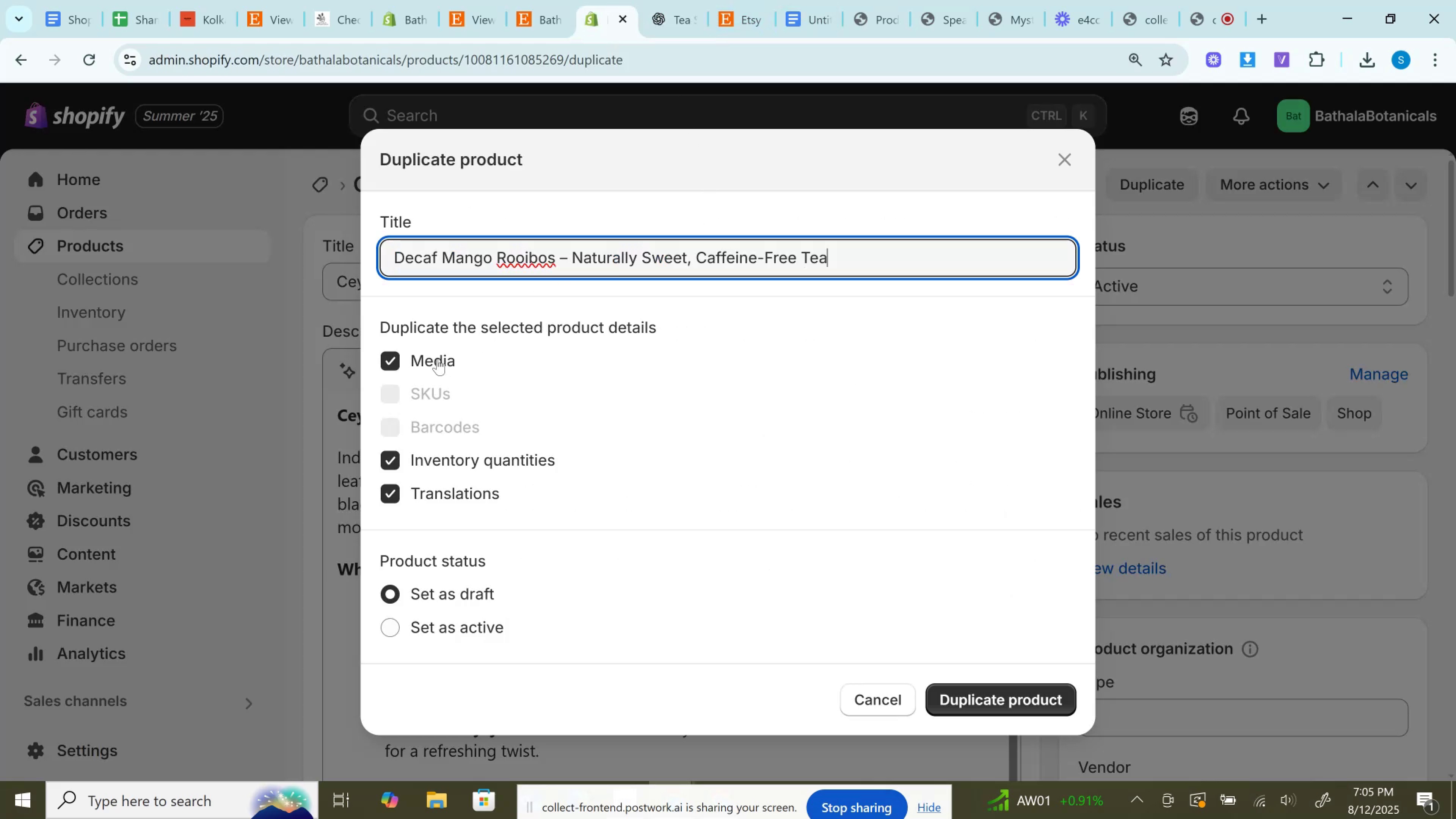 
left_click([437, 358])
 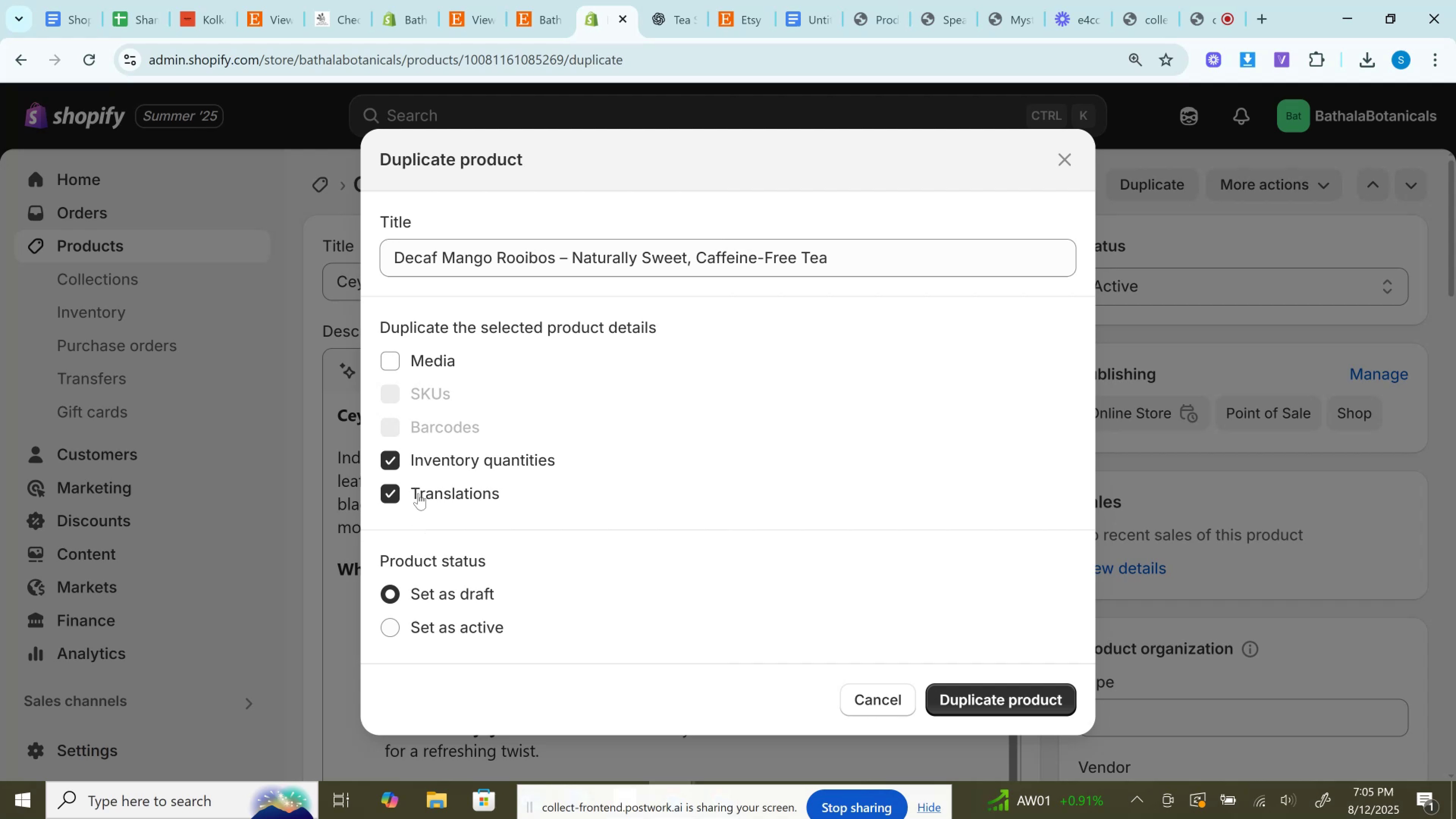 
left_click([418, 493])
 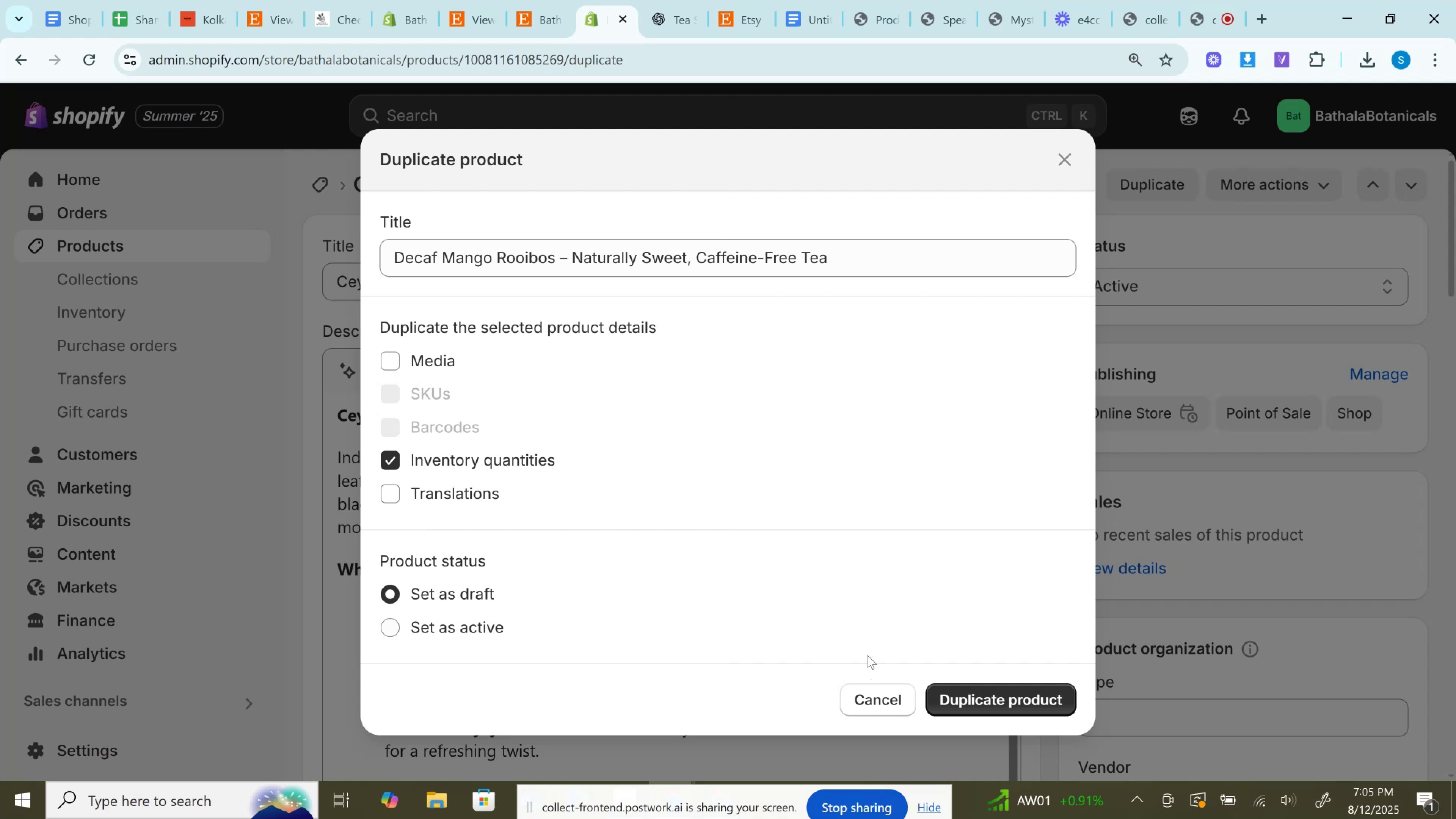 
wait(5.7)
 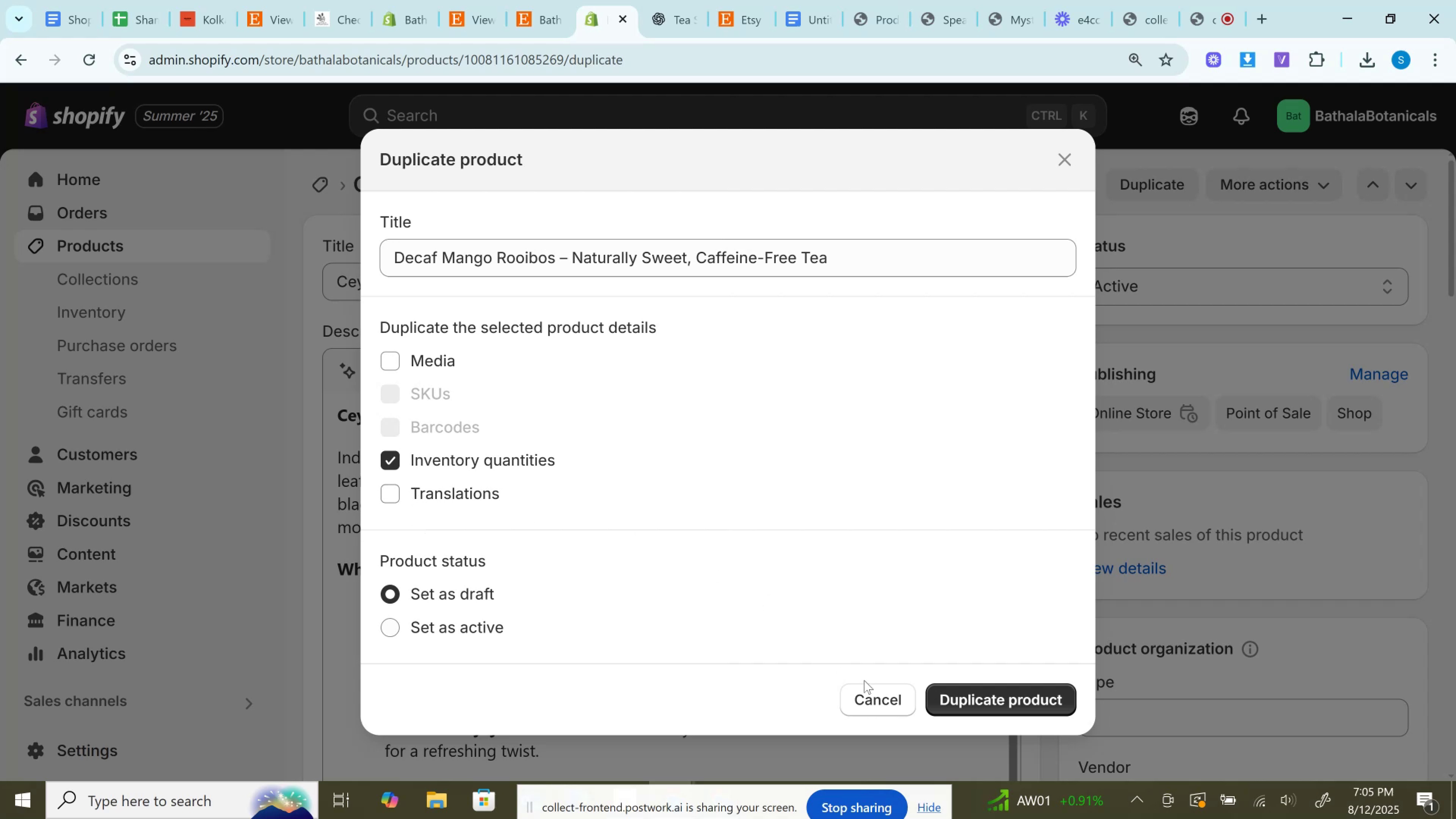 
left_click([1003, 708])
 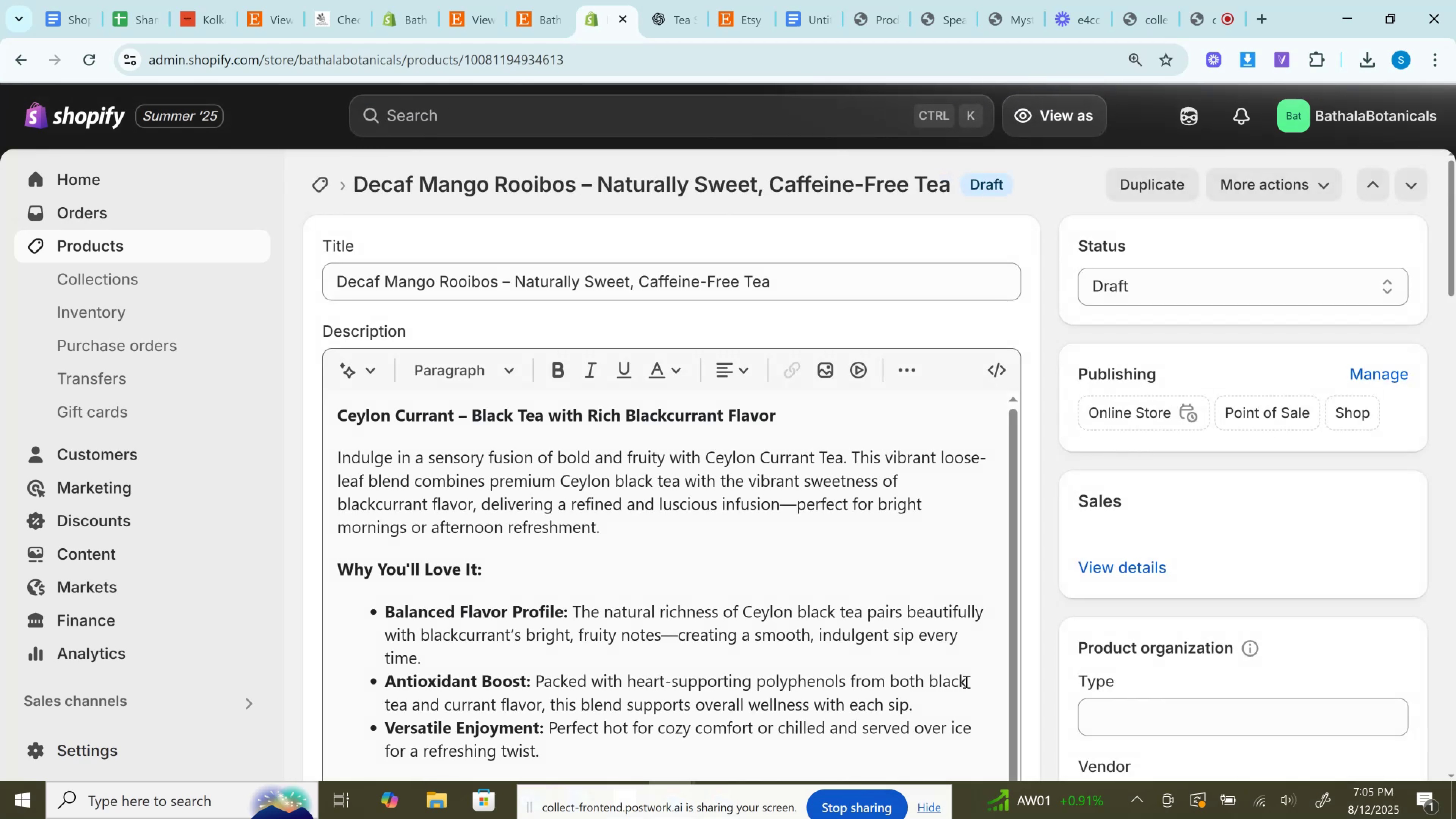 
wait(5.58)
 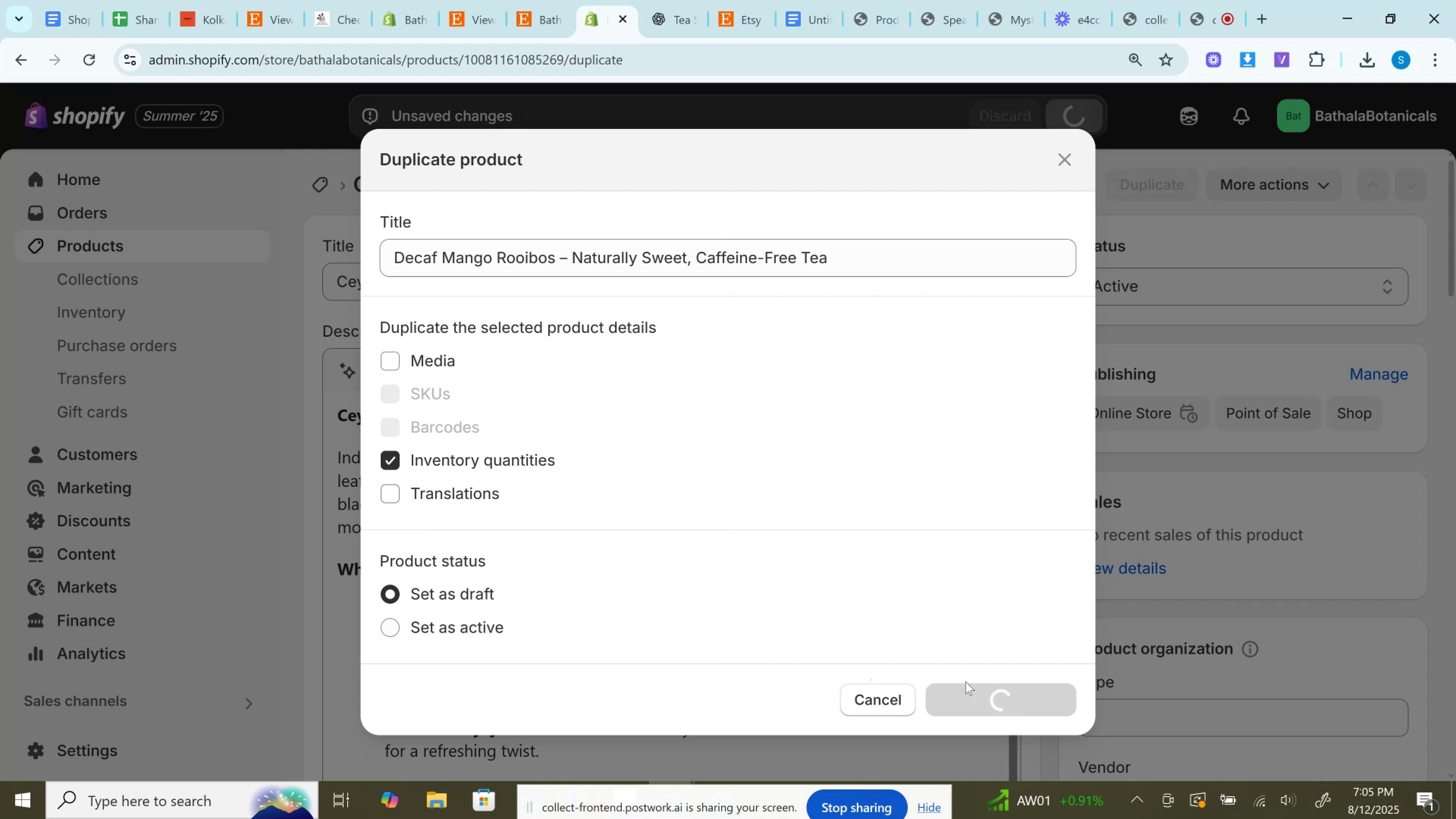 
left_click([996, 374])
 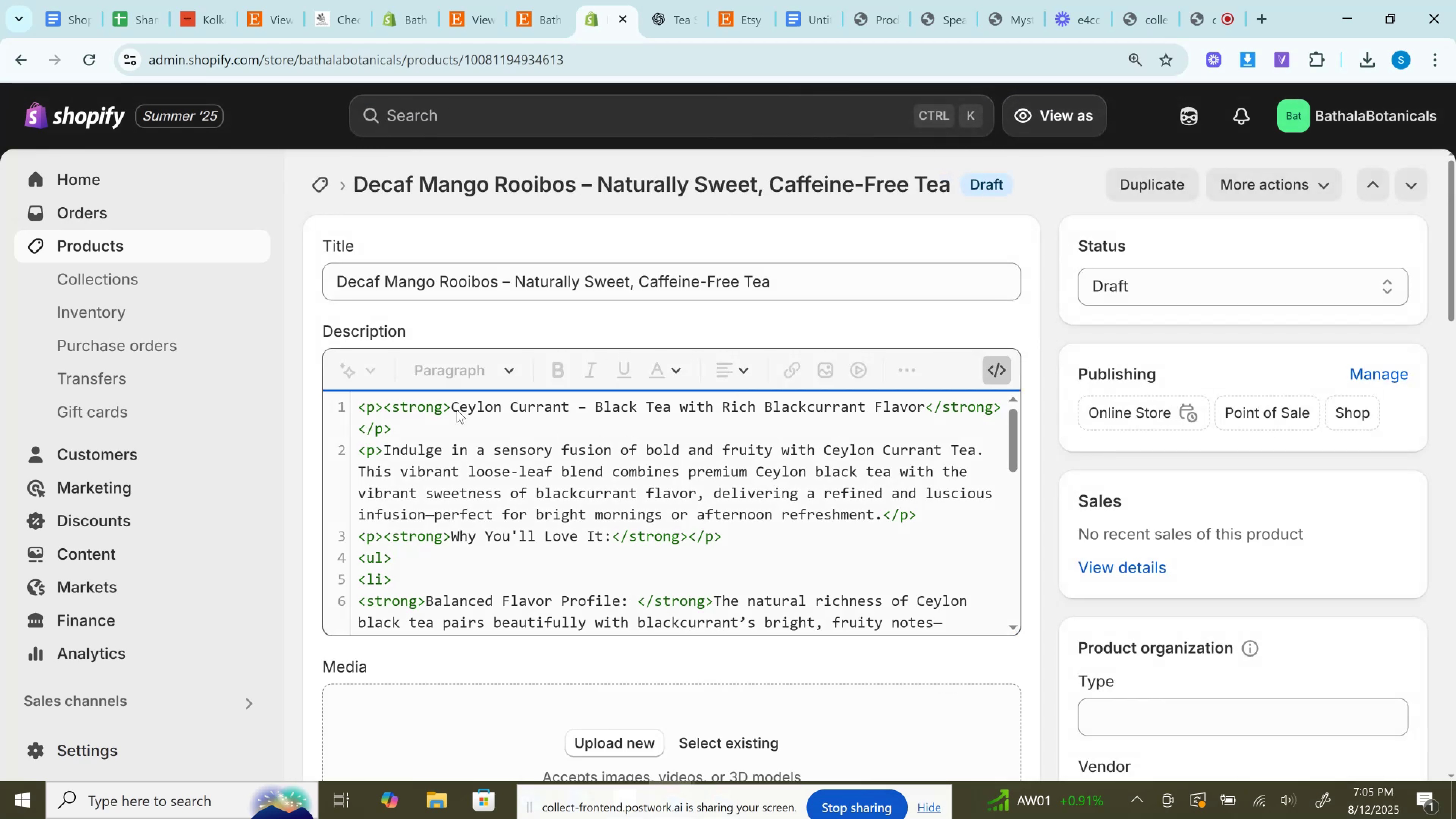 
left_click_drag(start_coordinate=[452, 407], to_coordinate=[923, 406])
 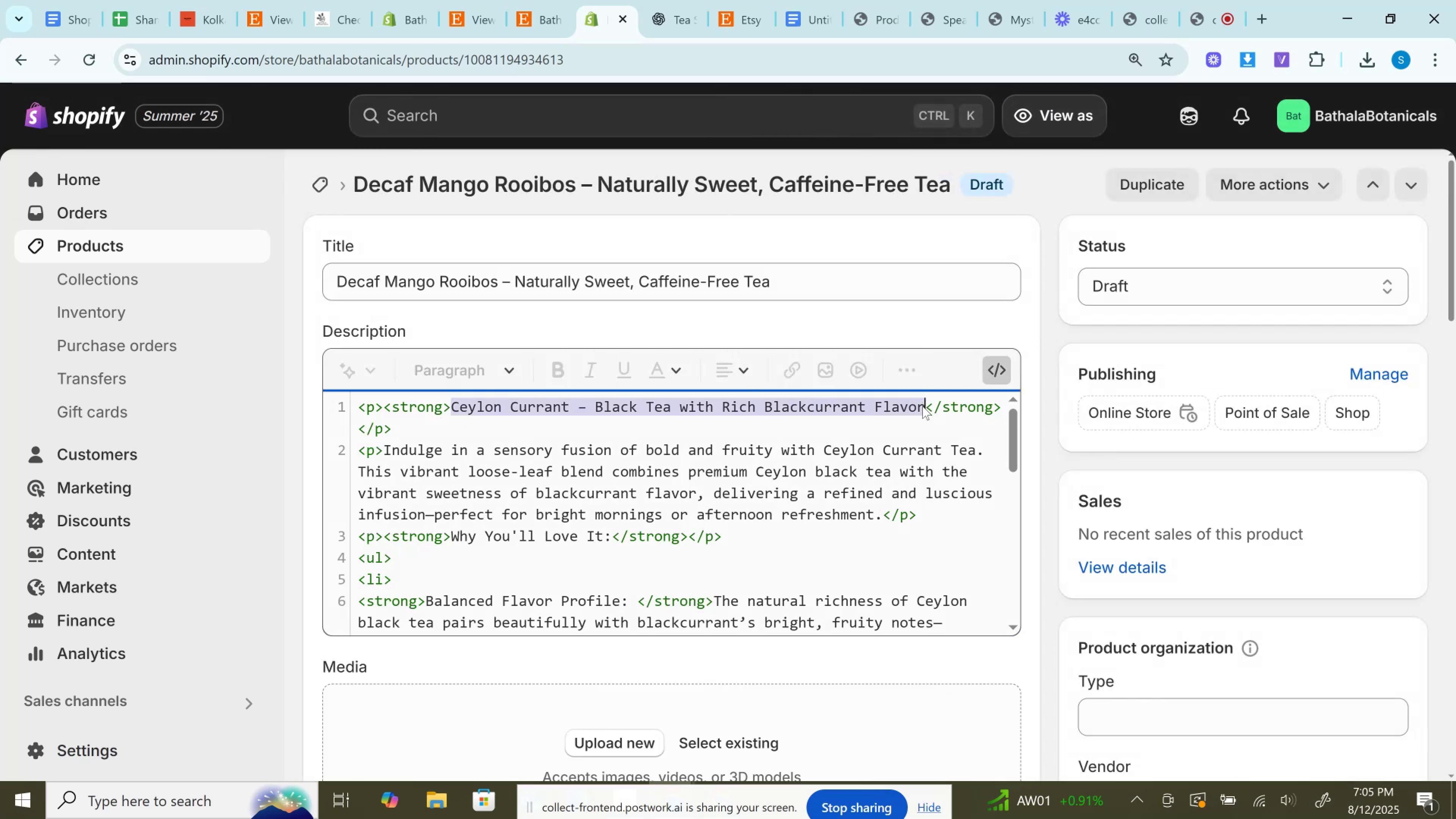 
key(Control+V)
 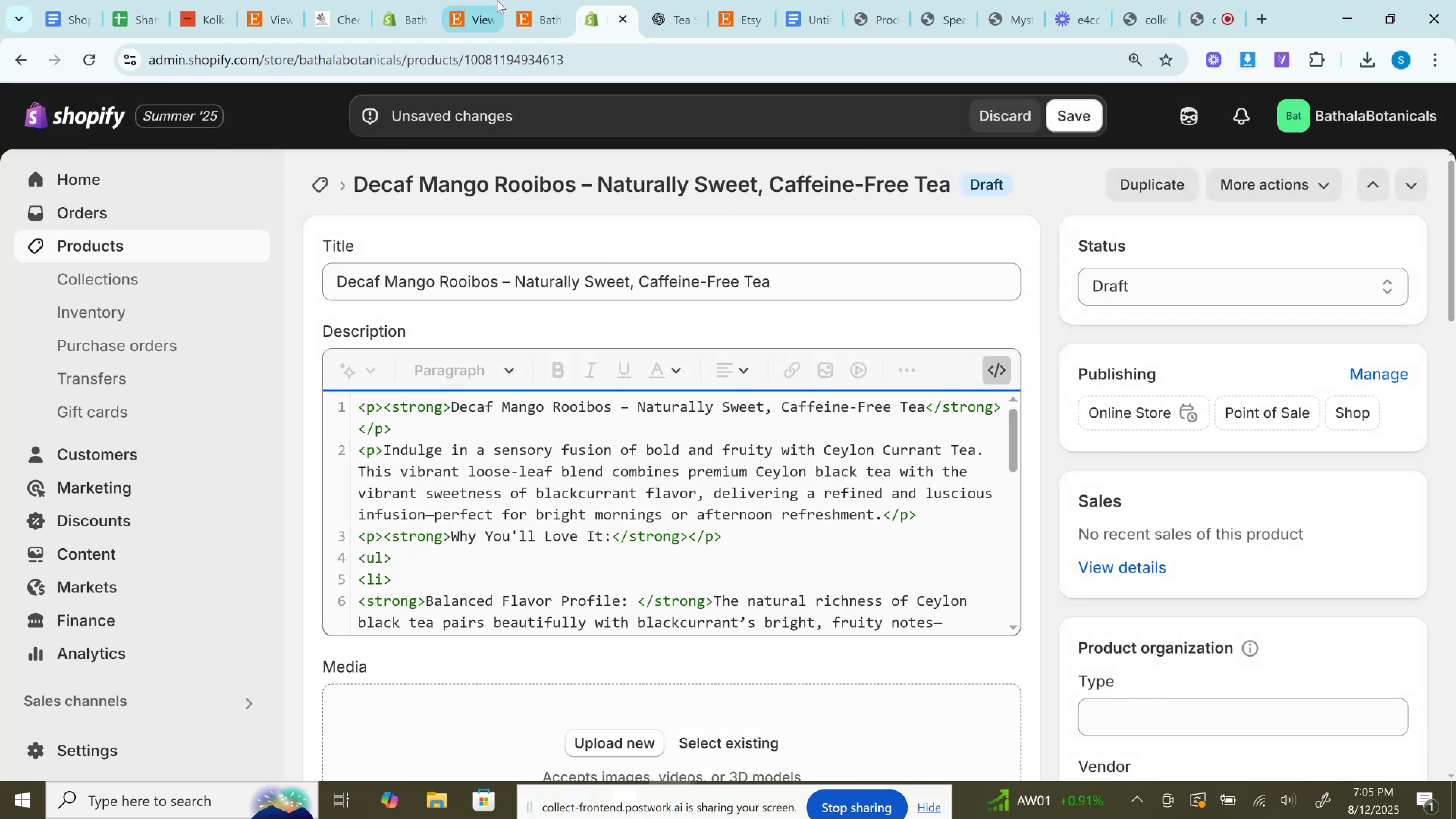 
left_click([563, 0])
 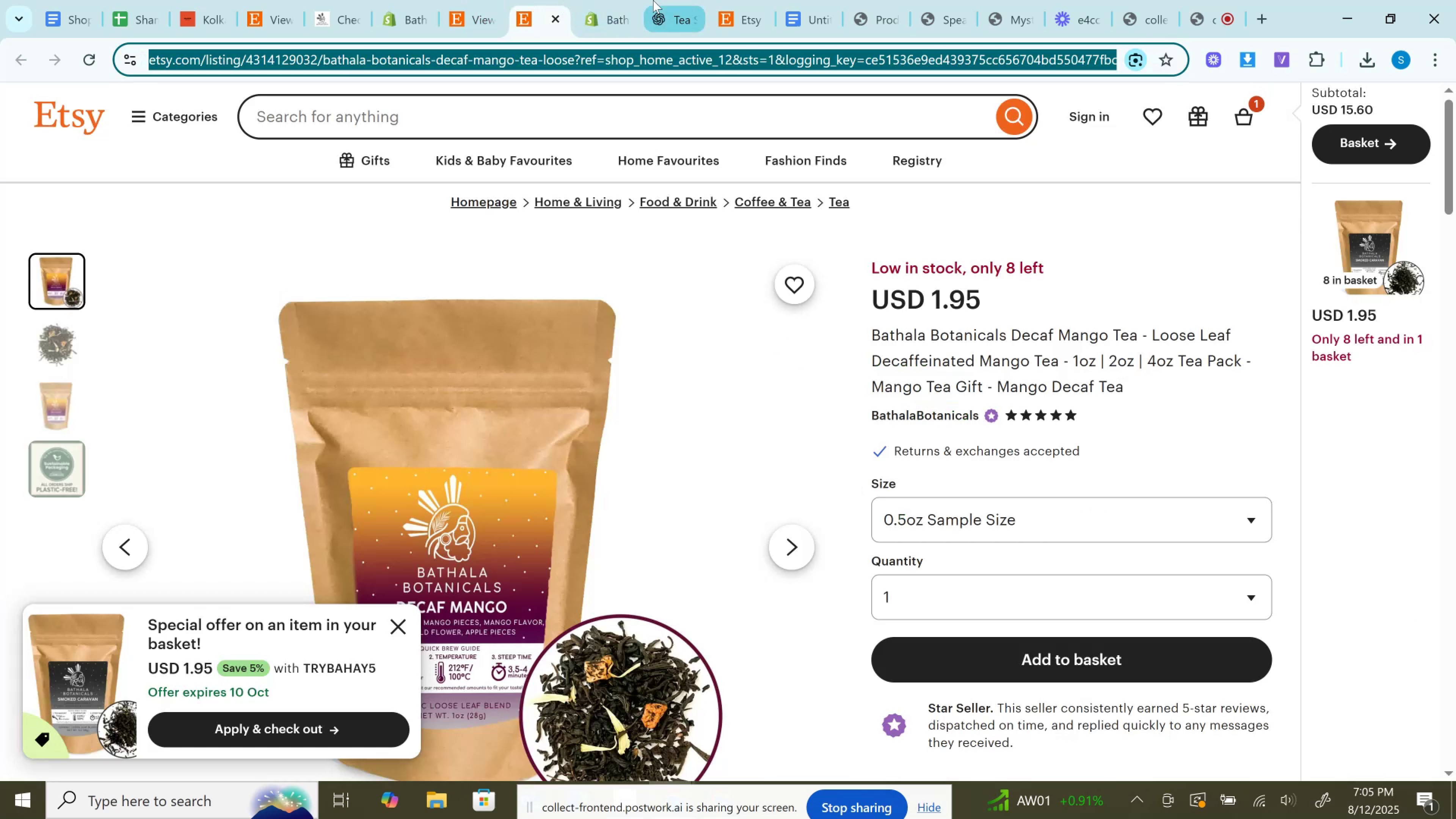 
left_click([670, 0])
 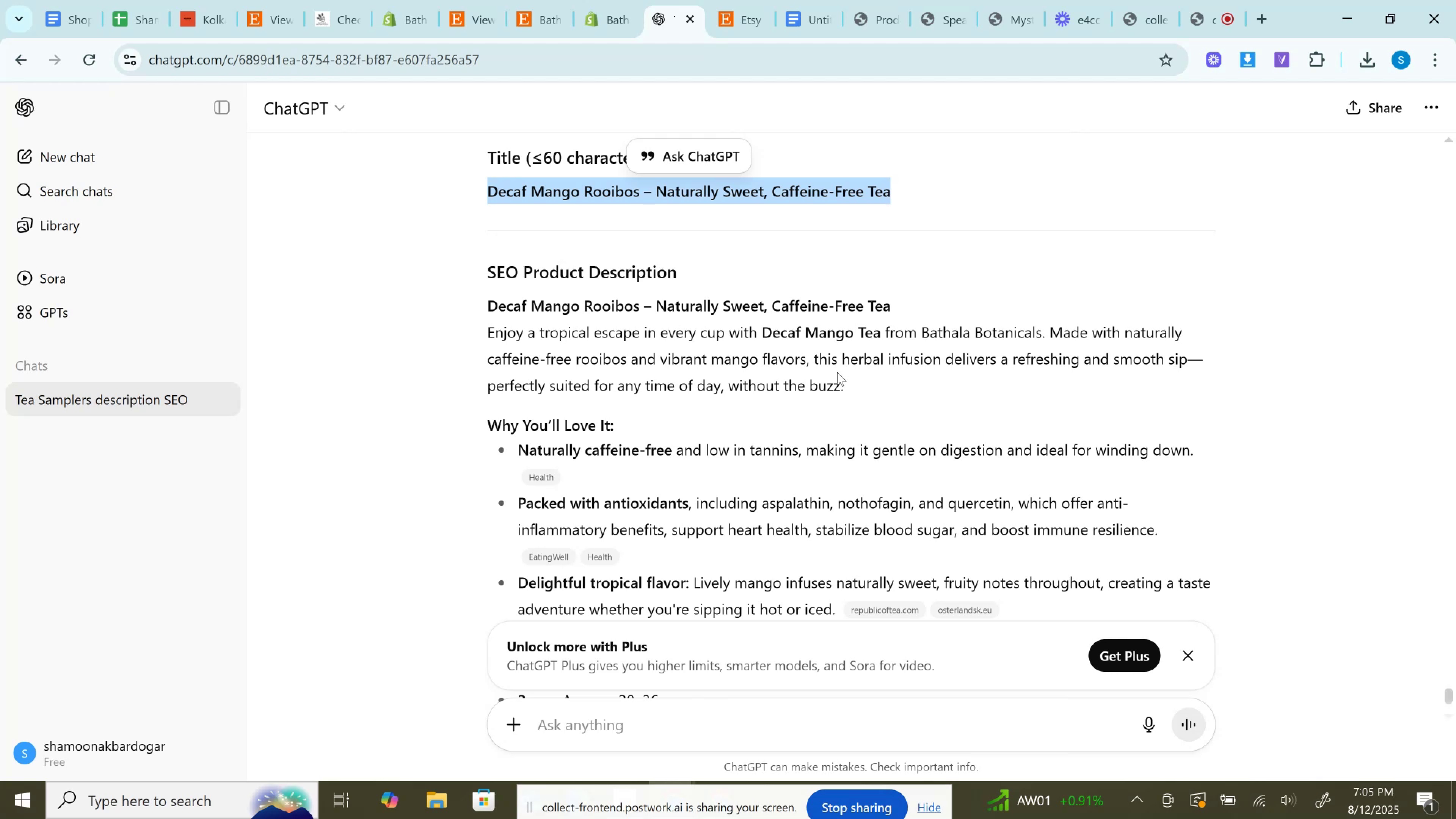 
left_click_drag(start_coordinate=[854, 385], to_coordinate=[1060, 336])
 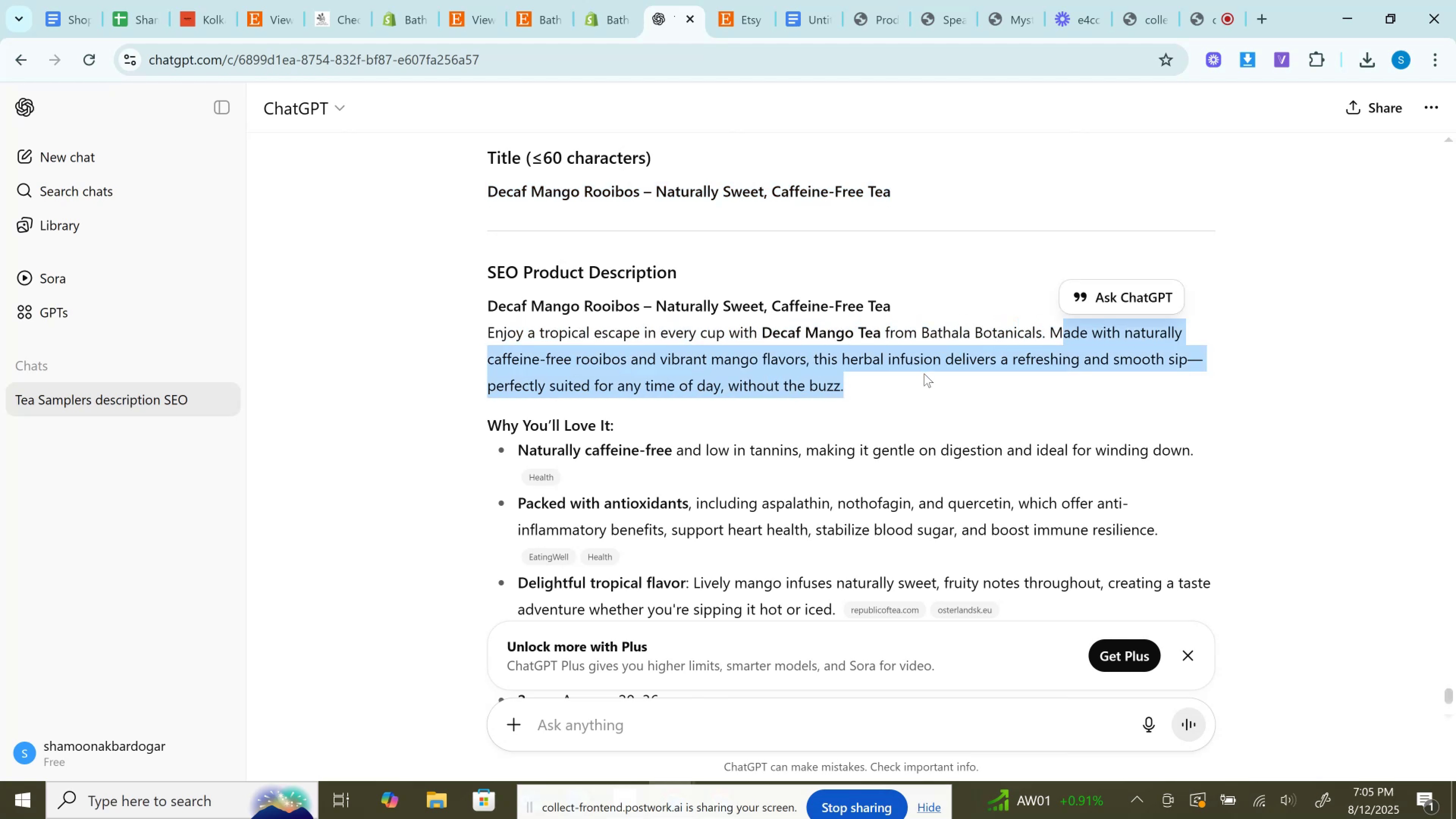 
left_click([926, 376])
 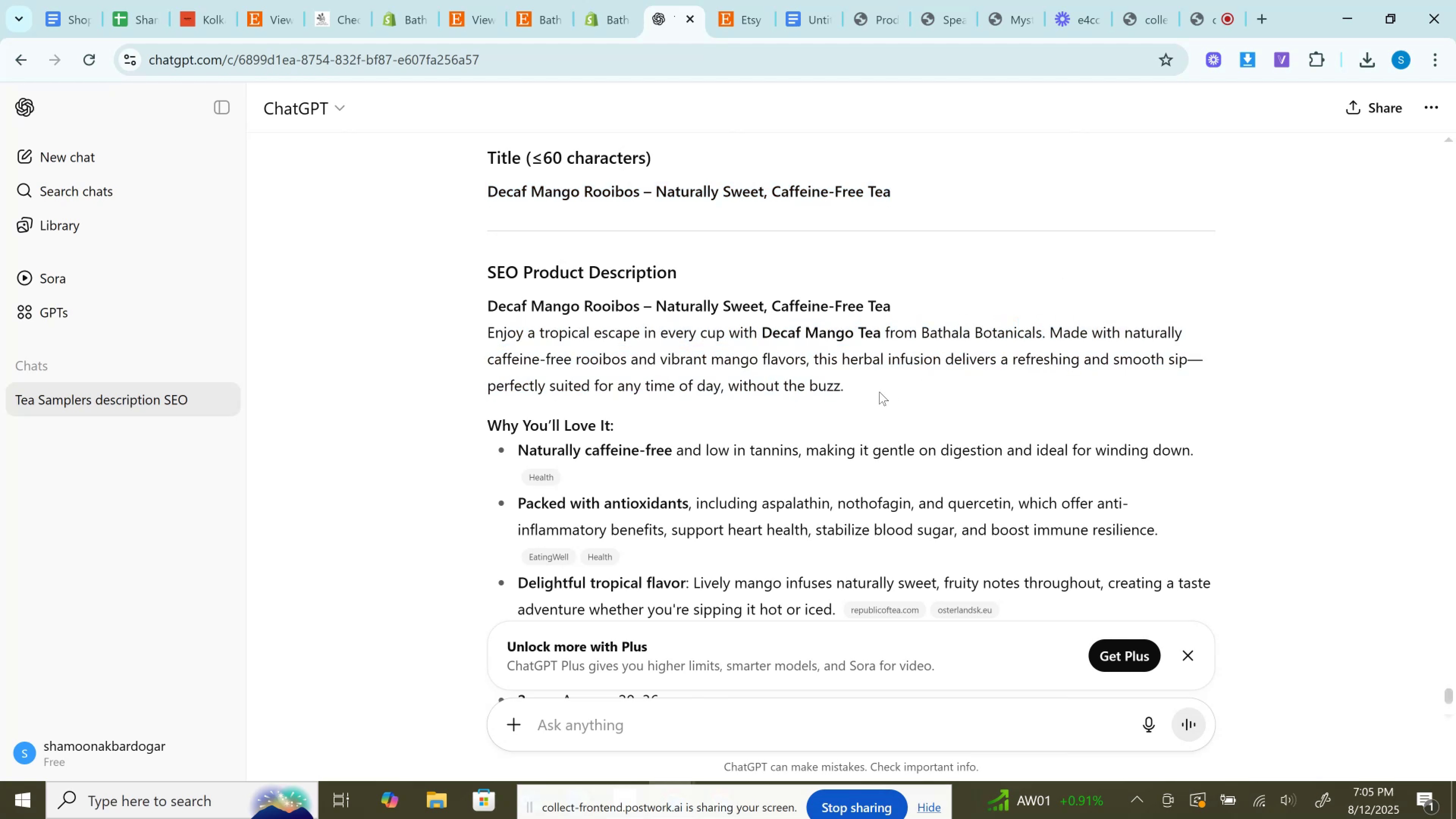 
left_click_drag(start_coordinate=[880, 392], to_coordinate=[449, 336])
 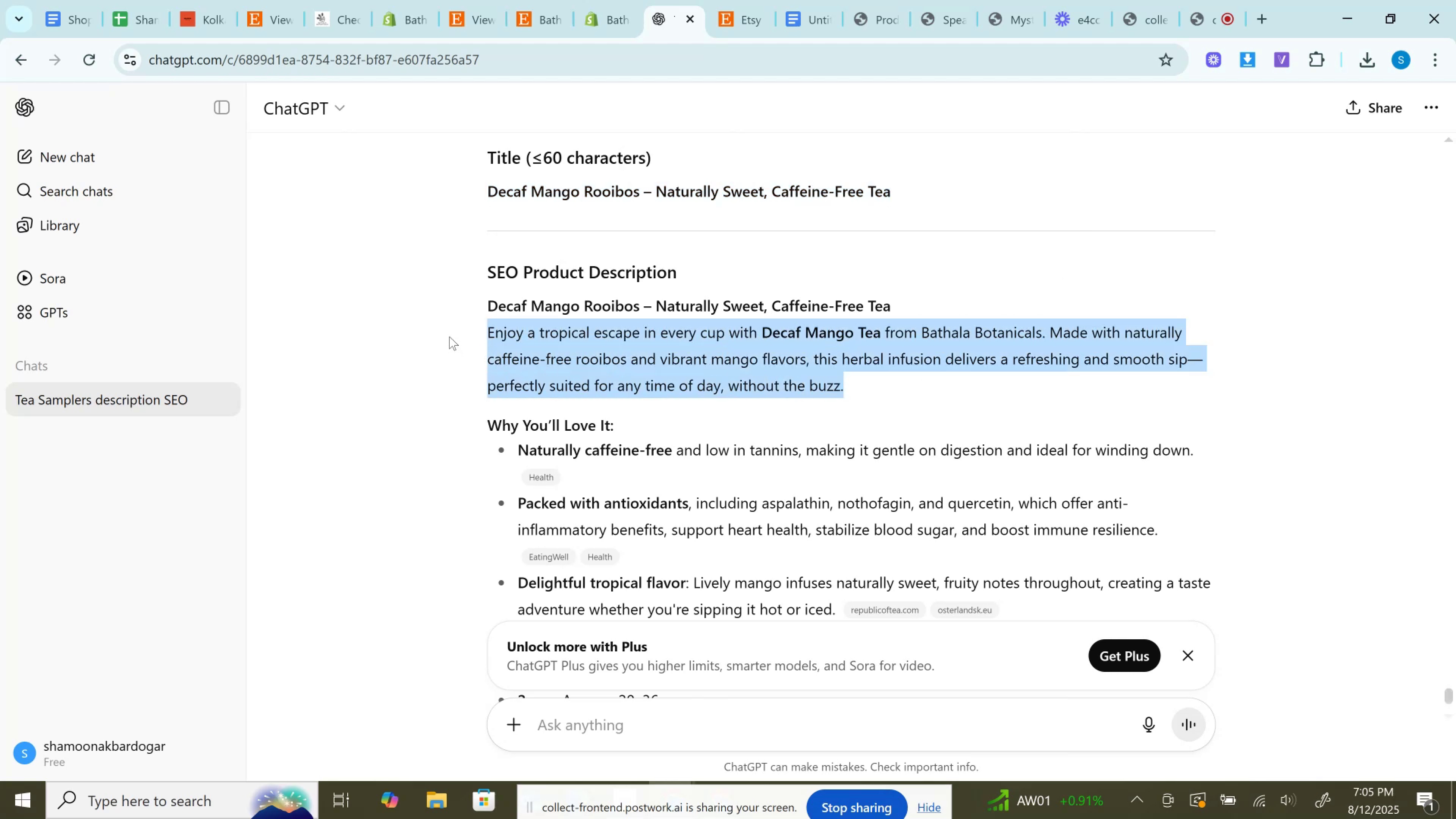 
key(Control+C)
 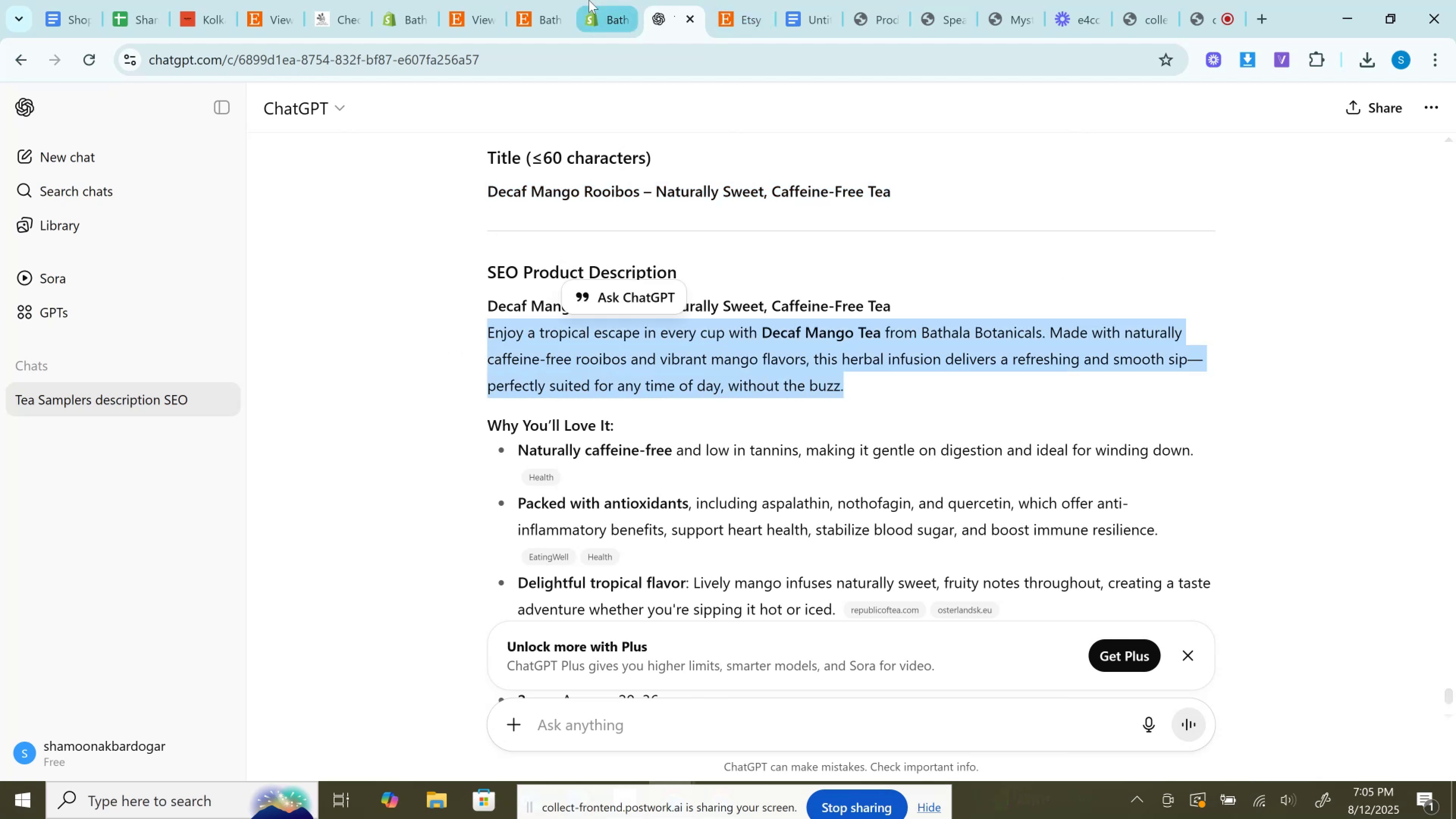 
left_click([589, 0])
 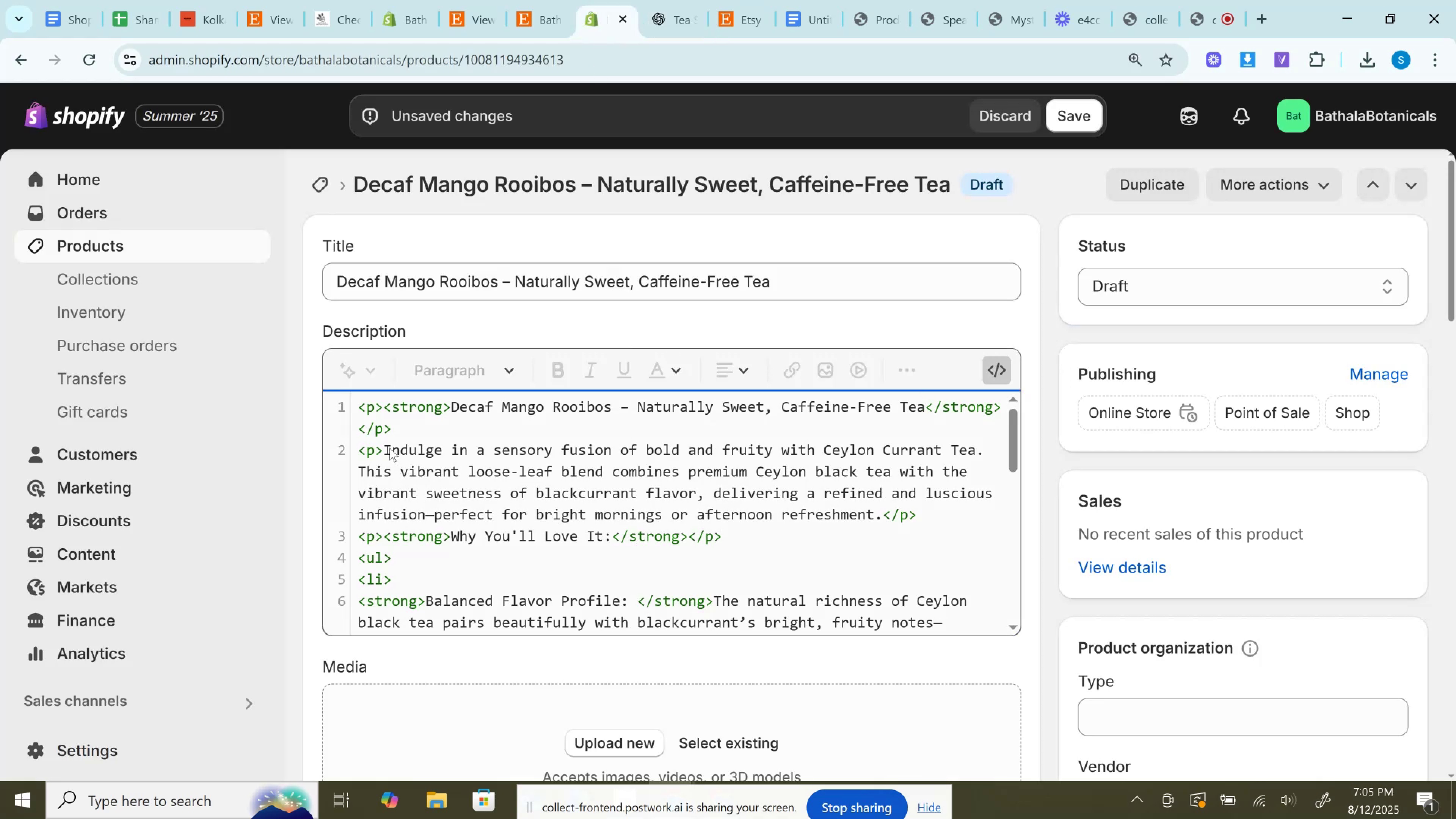 
left_click([388, 446])
 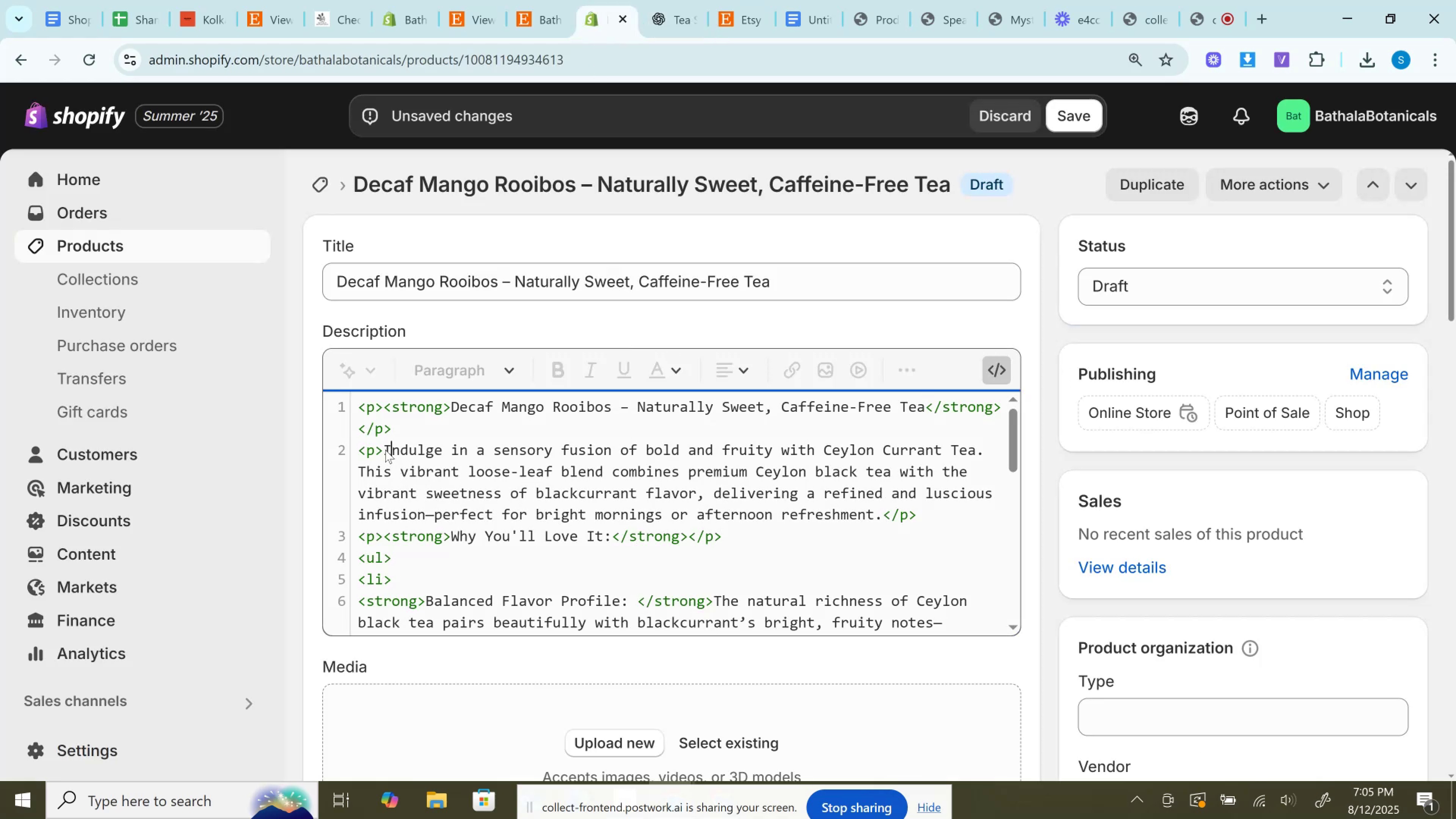 
left_click_drag(start_coordinate=[385, 447], to_coordinate=[888, 516])
 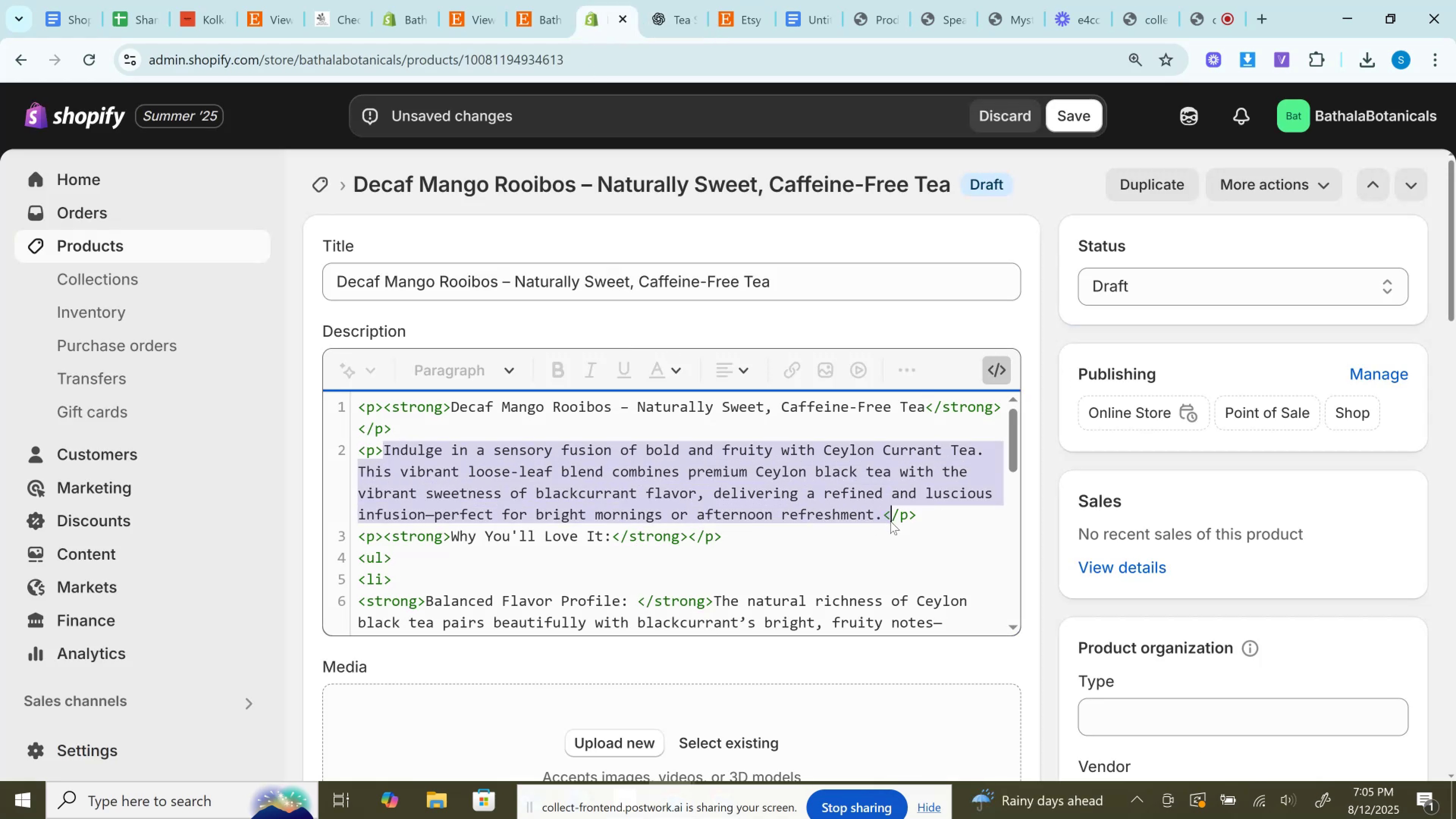 
hold_key(key=ControlLeft, duration=0.61)
 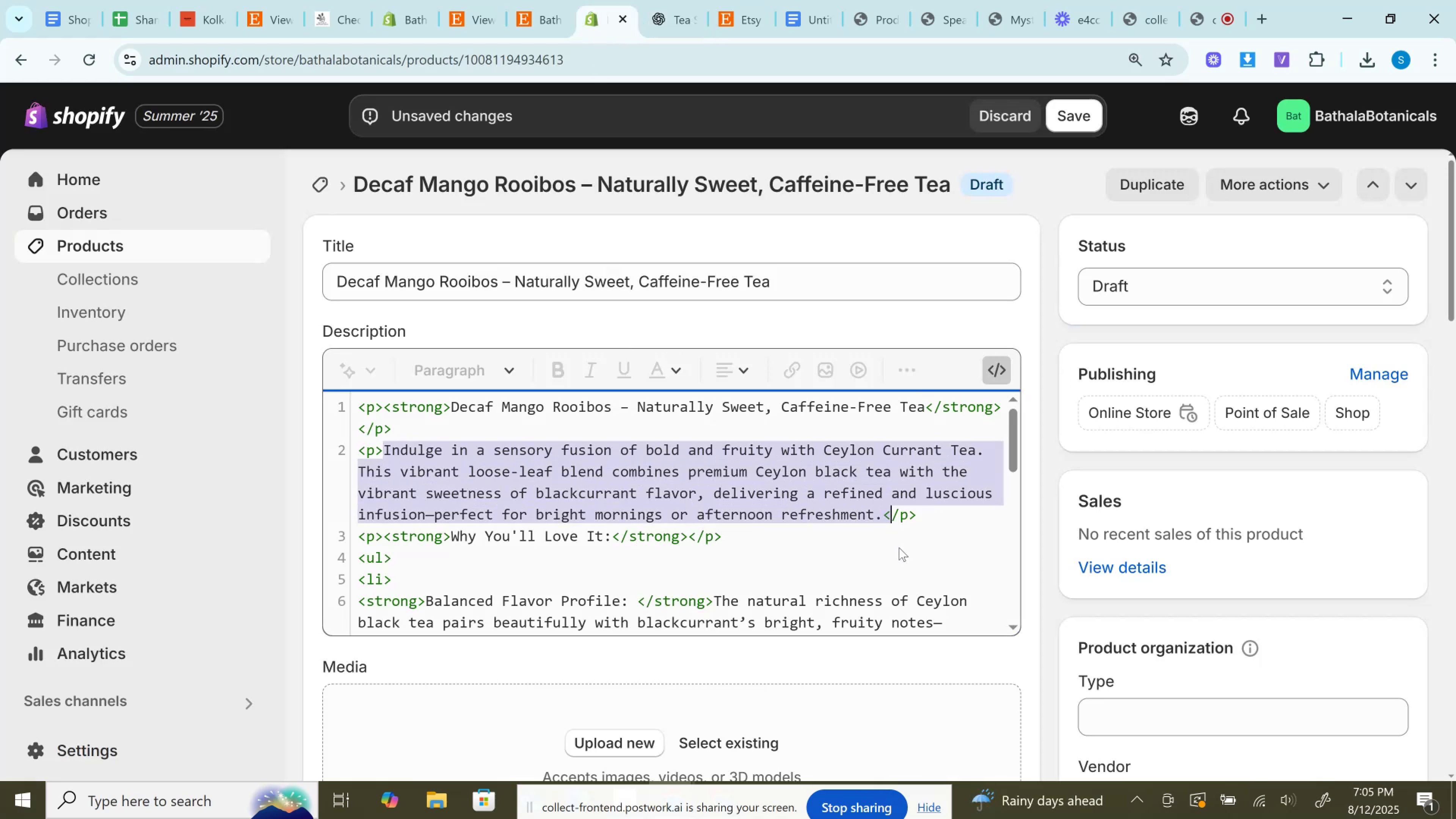 
hold_key(key=ShiftRight, duration=0.41)
 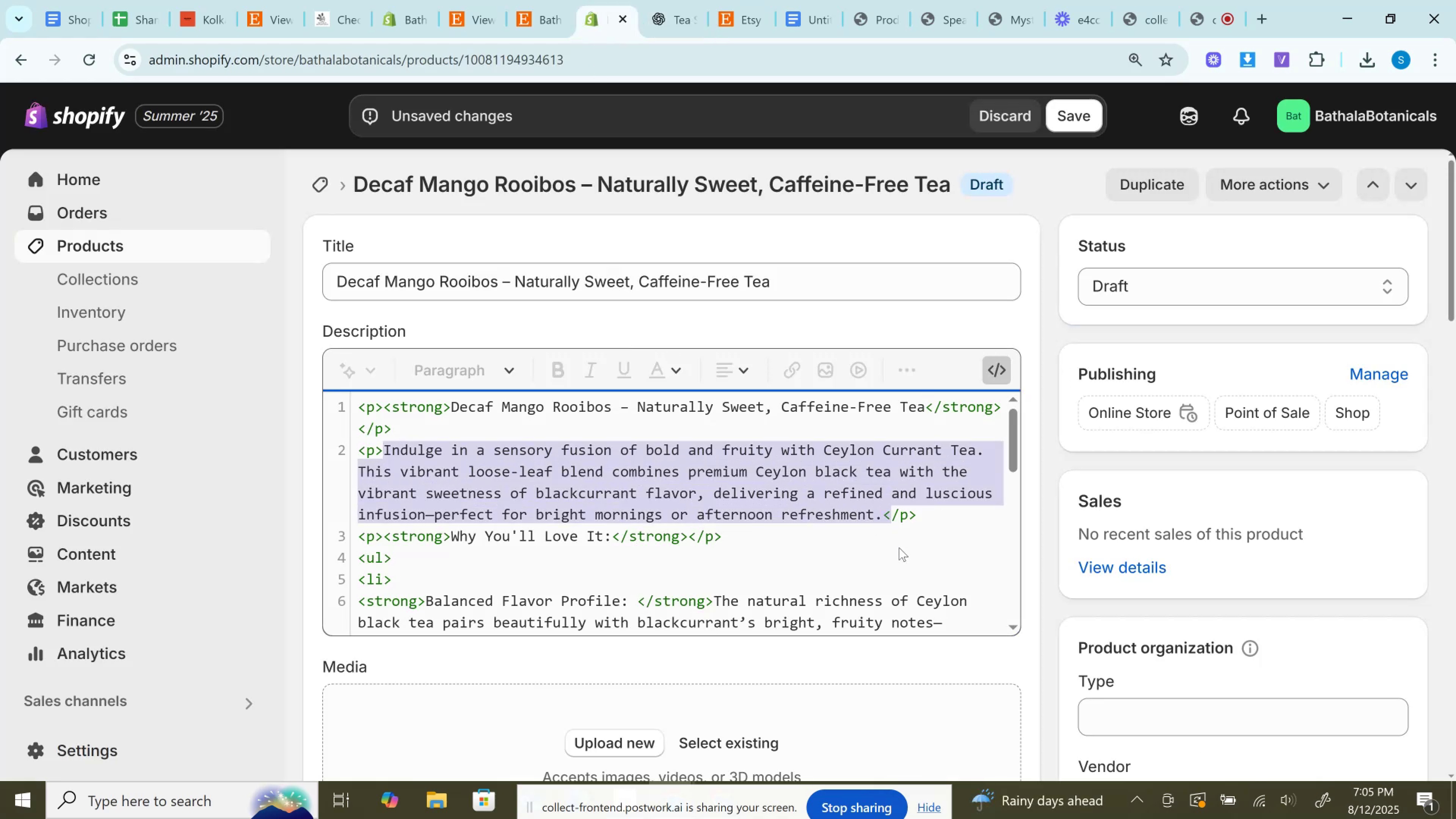 
hold_key(key=ControlLeft, duration=0.42)
 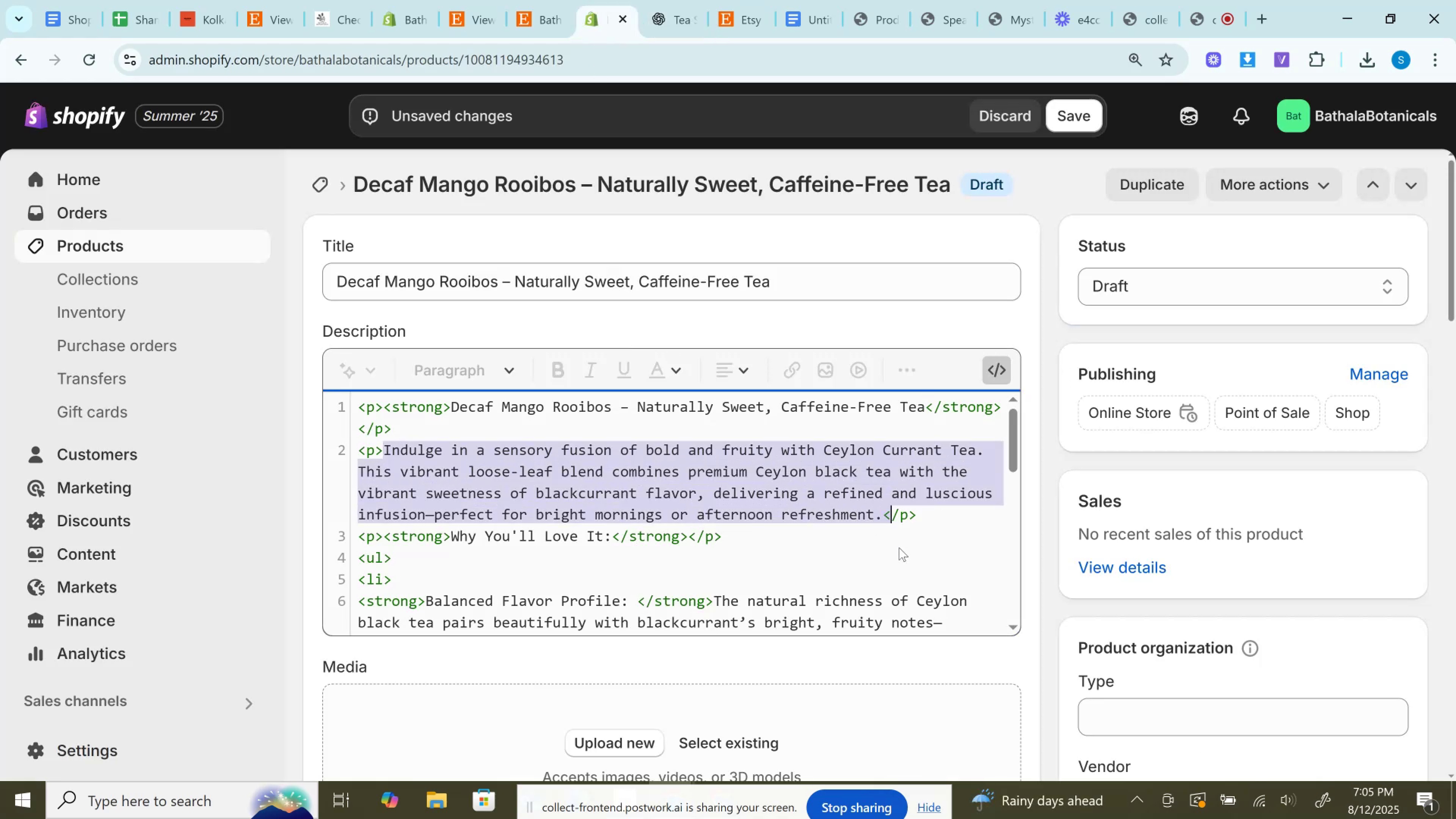 
key(Shift+ArrowLeft)
 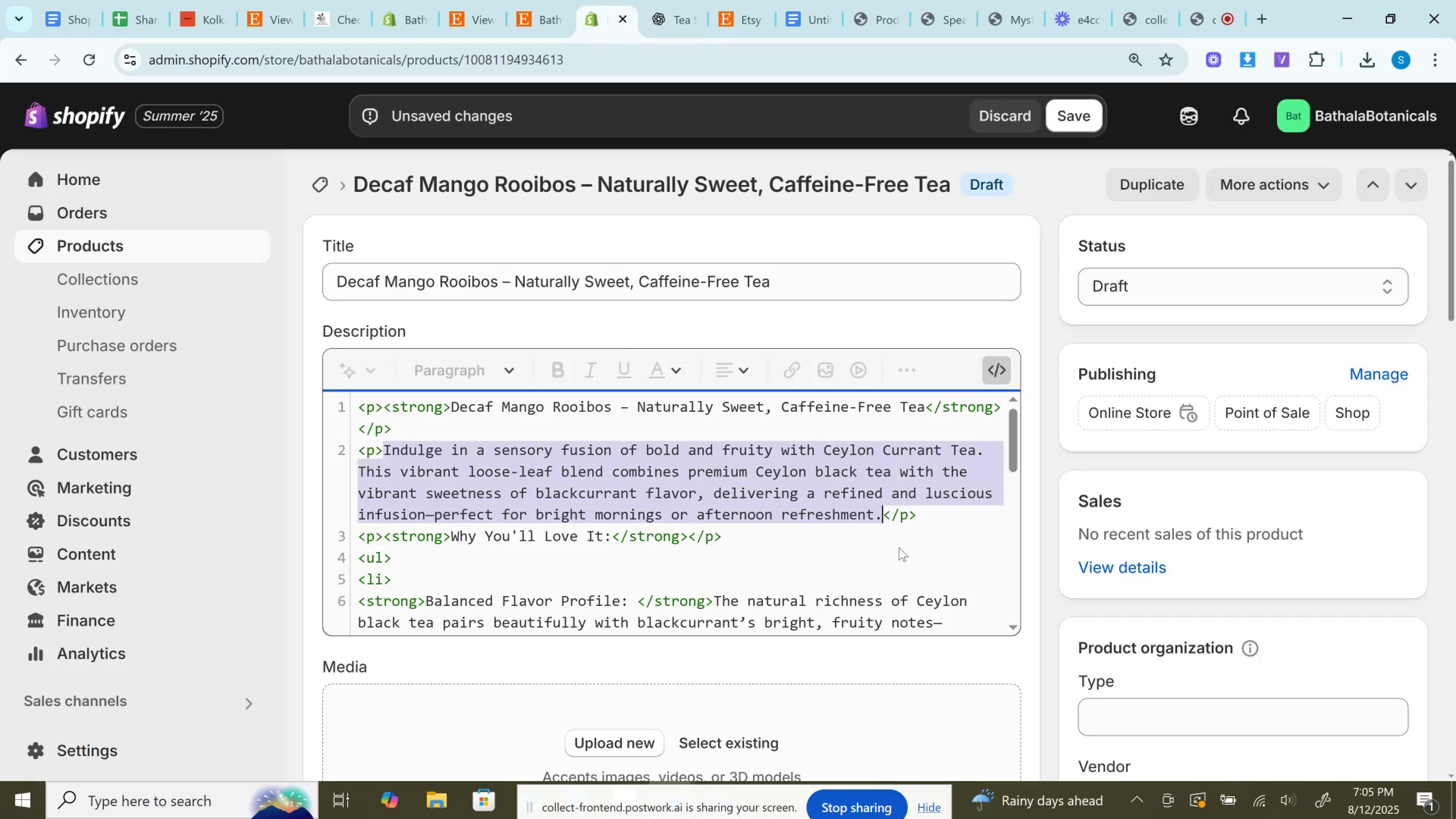 
key(Control+V)
 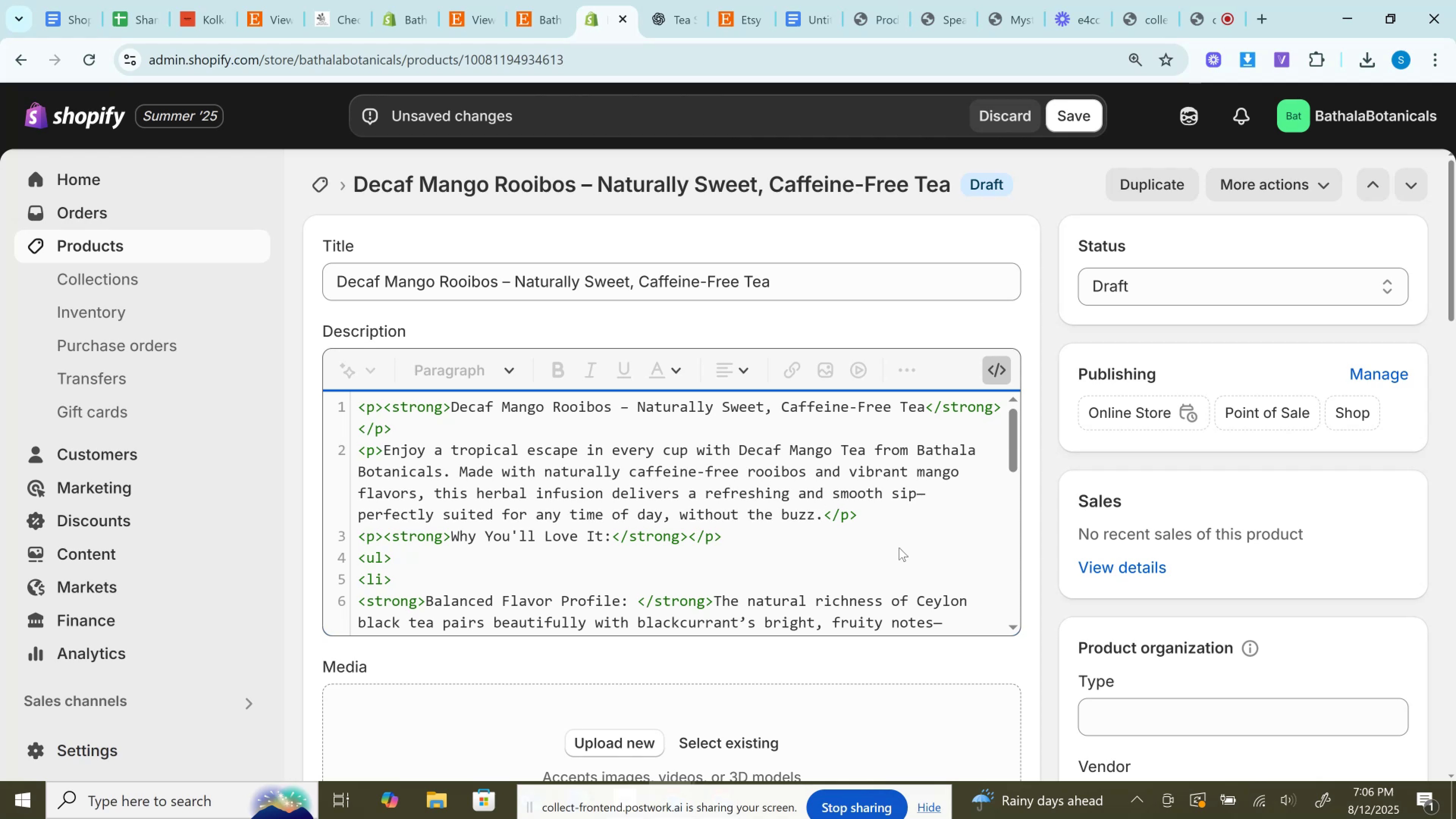 
wait(33.91)
 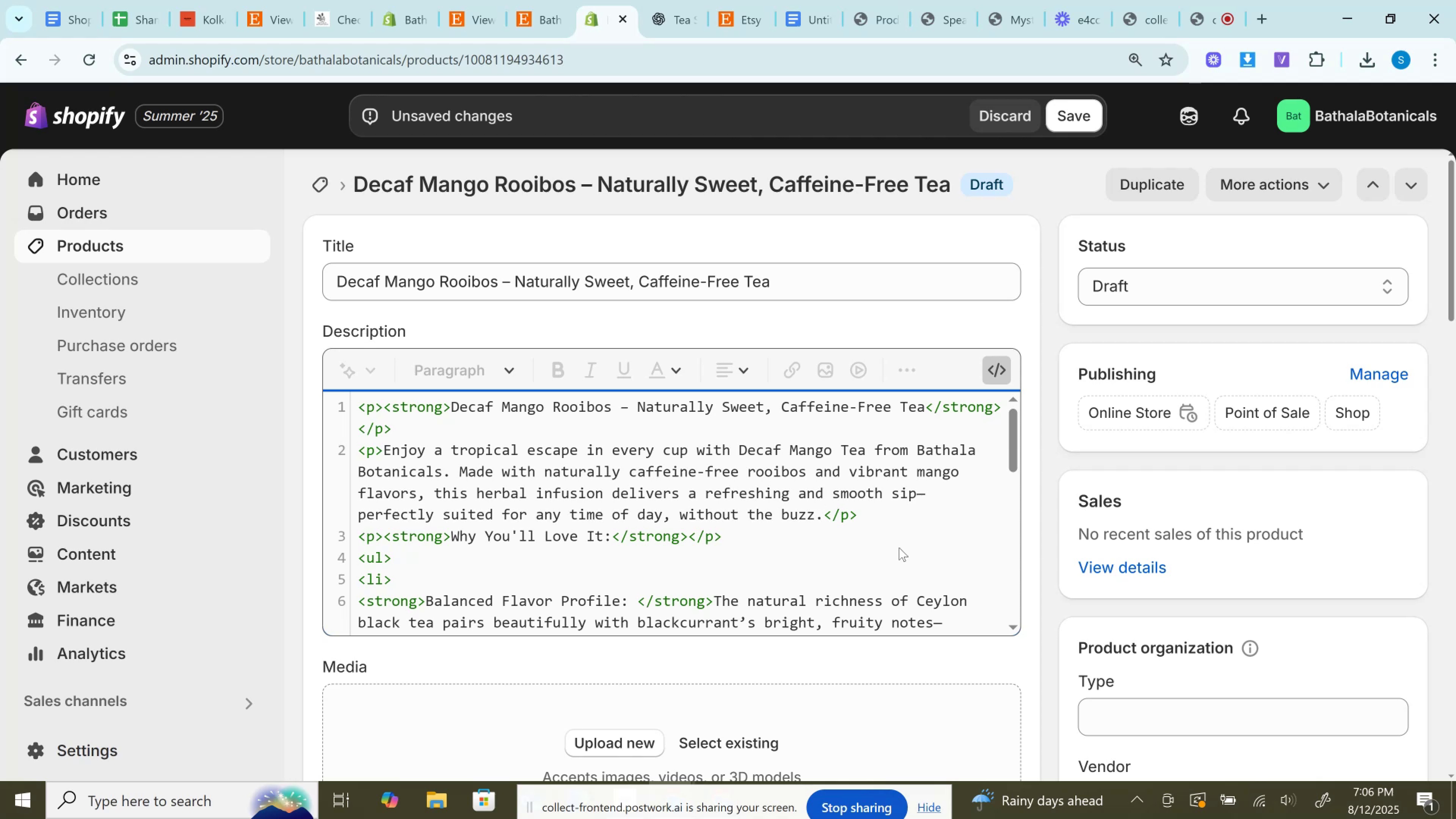 
left_click([660, 0])
 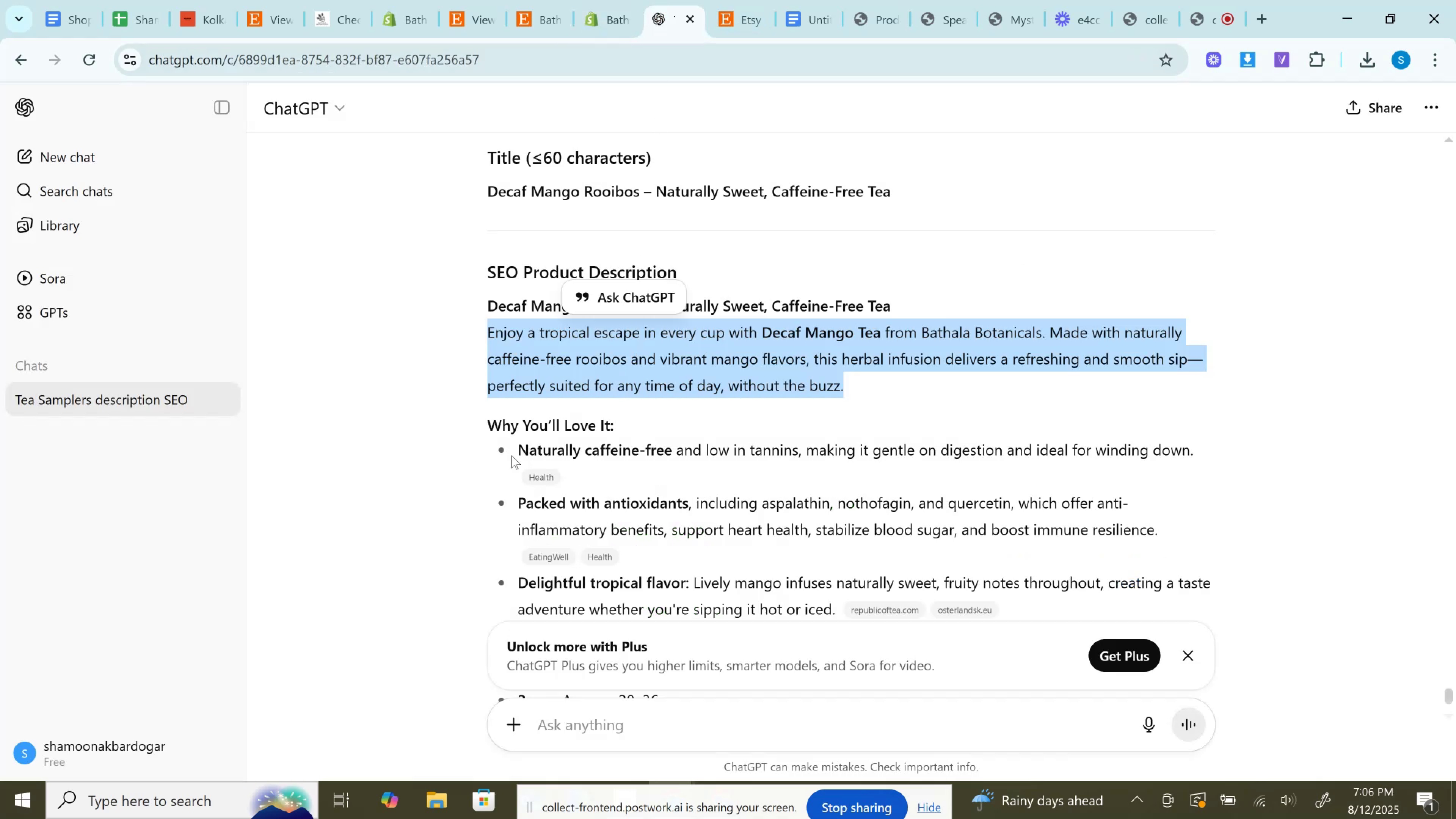 
left_click_drag(start_coordinate=[517, 444], to_coordinate=[1202, 444])
 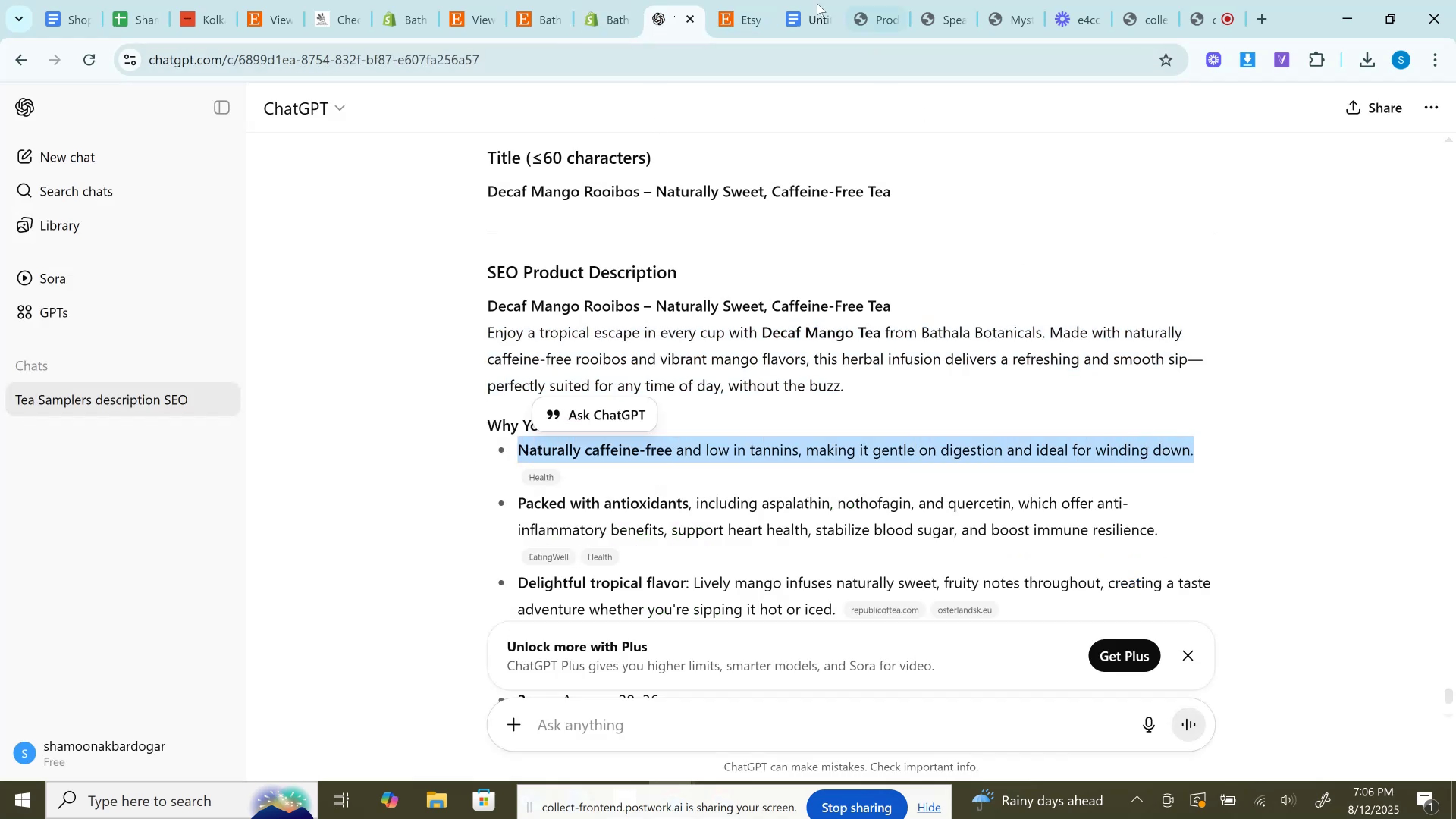 
key(Control+C)
 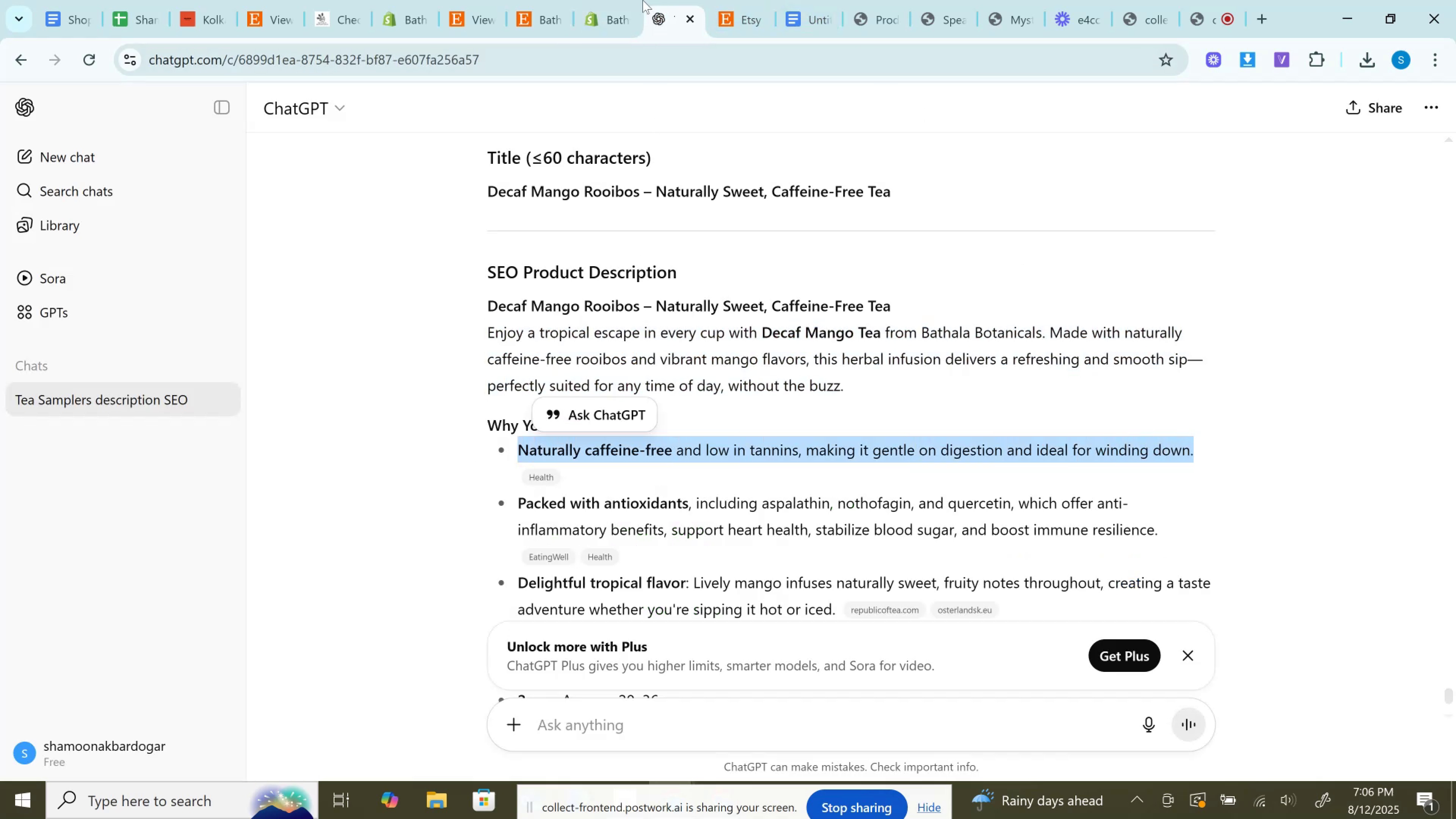 
double_click([628, 0])
 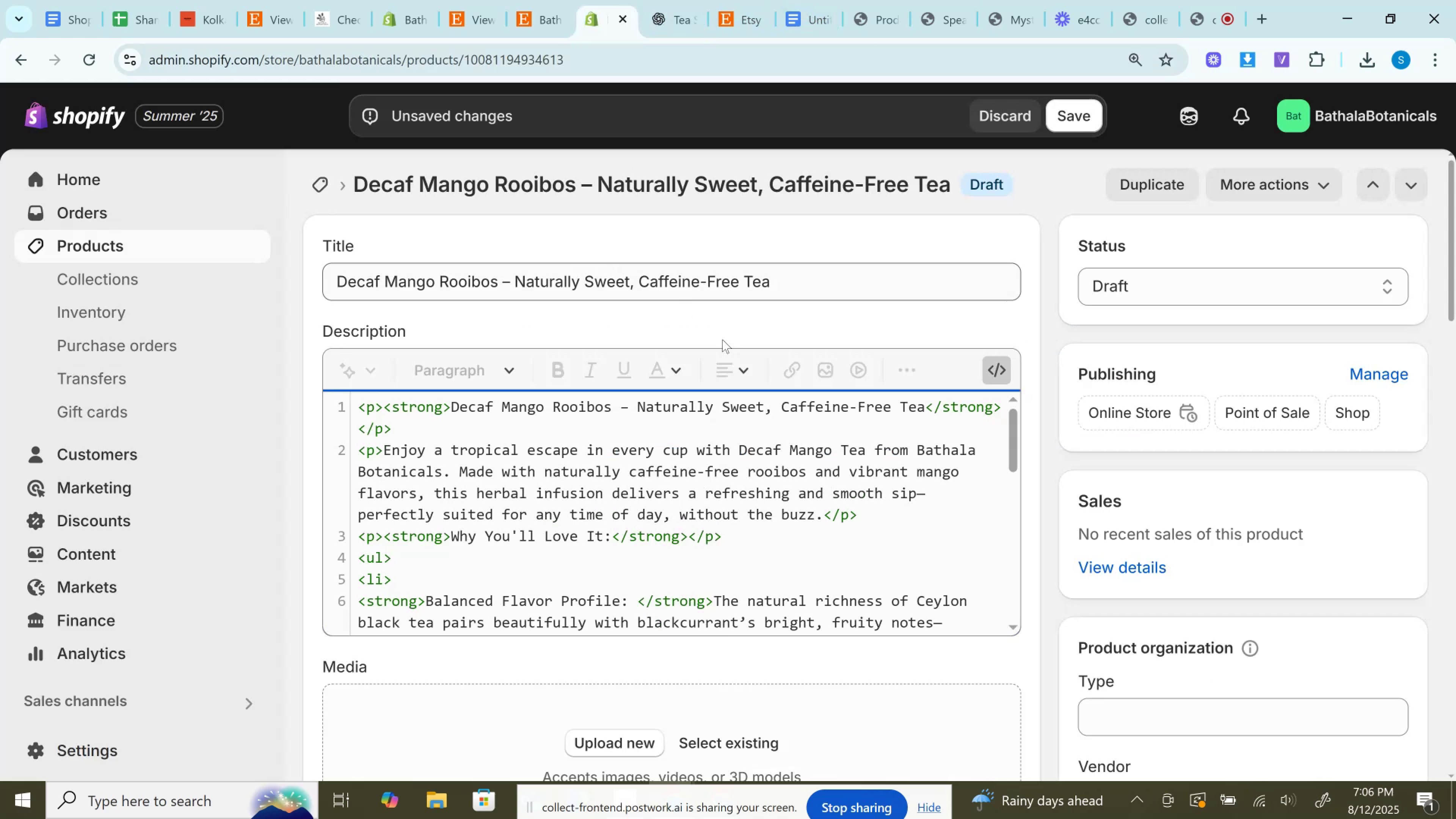 
scroll: coordinate [712, 436], scroll_direction: down, amount: 2.0
 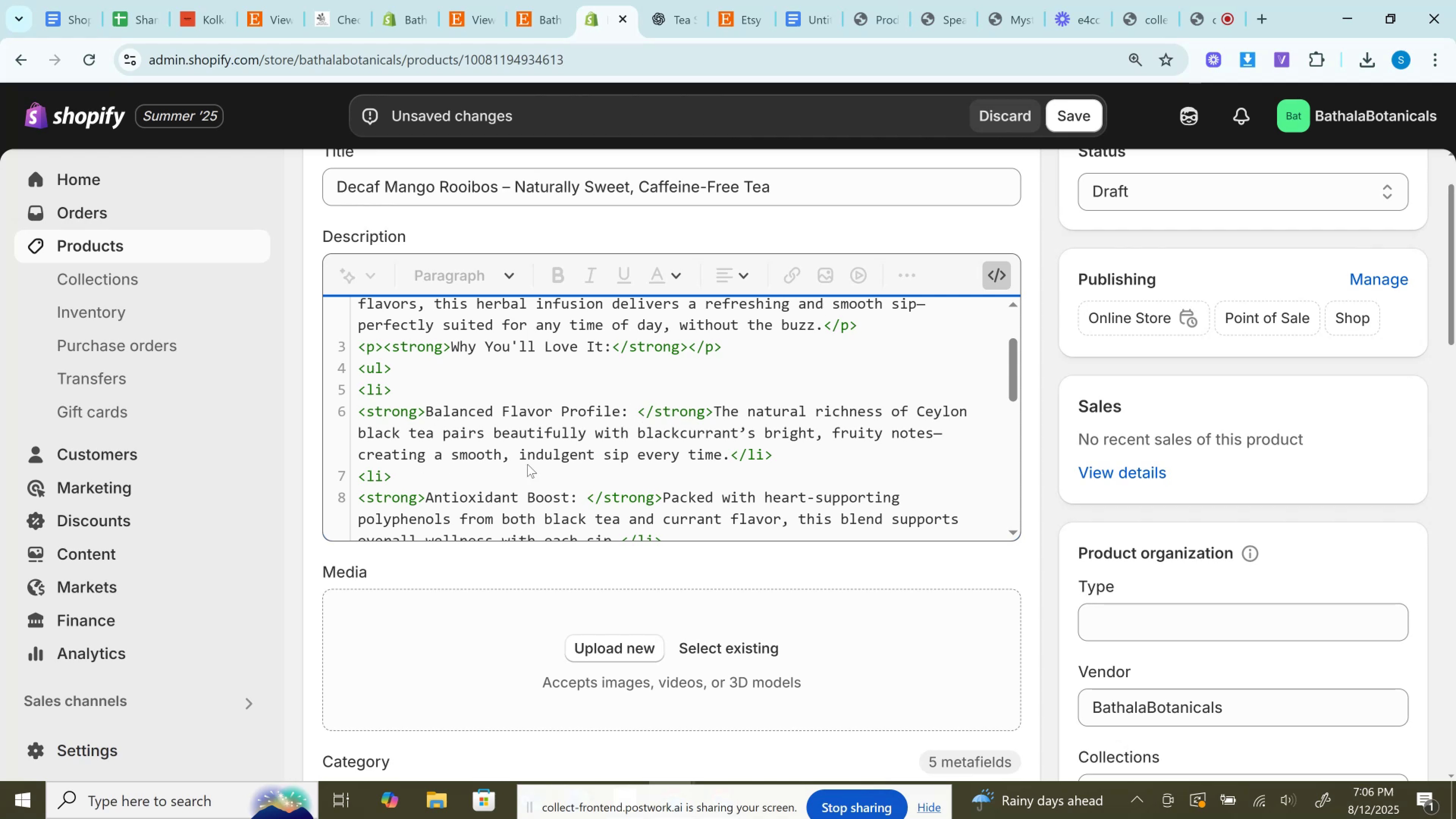 
left_click_drag(start_coordinate=[362, 476], to_coordinate=[364, 468])
 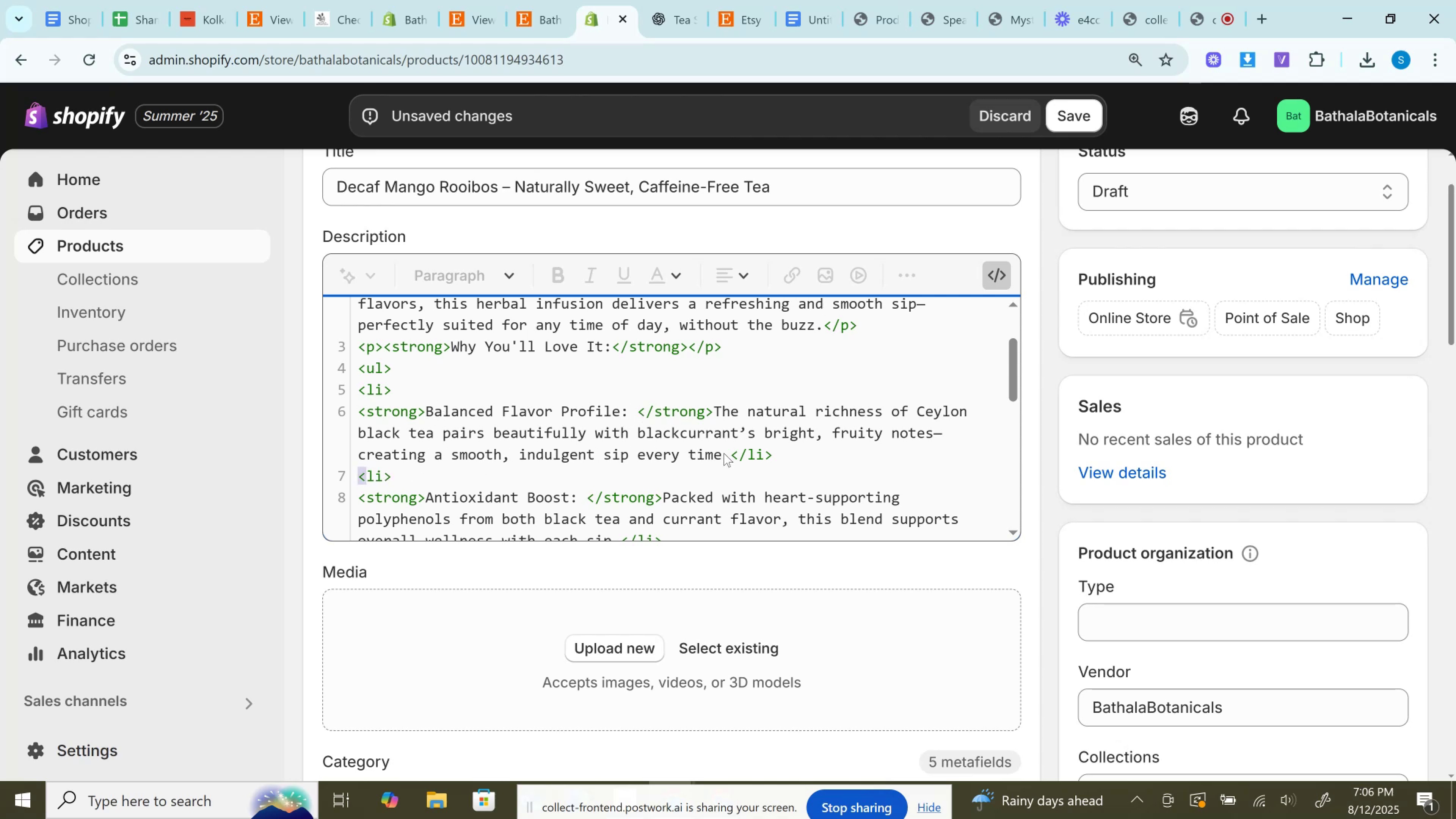 
left_click_drag(start_coordinate=[730, 455], to_coordinate=[479, 388])
 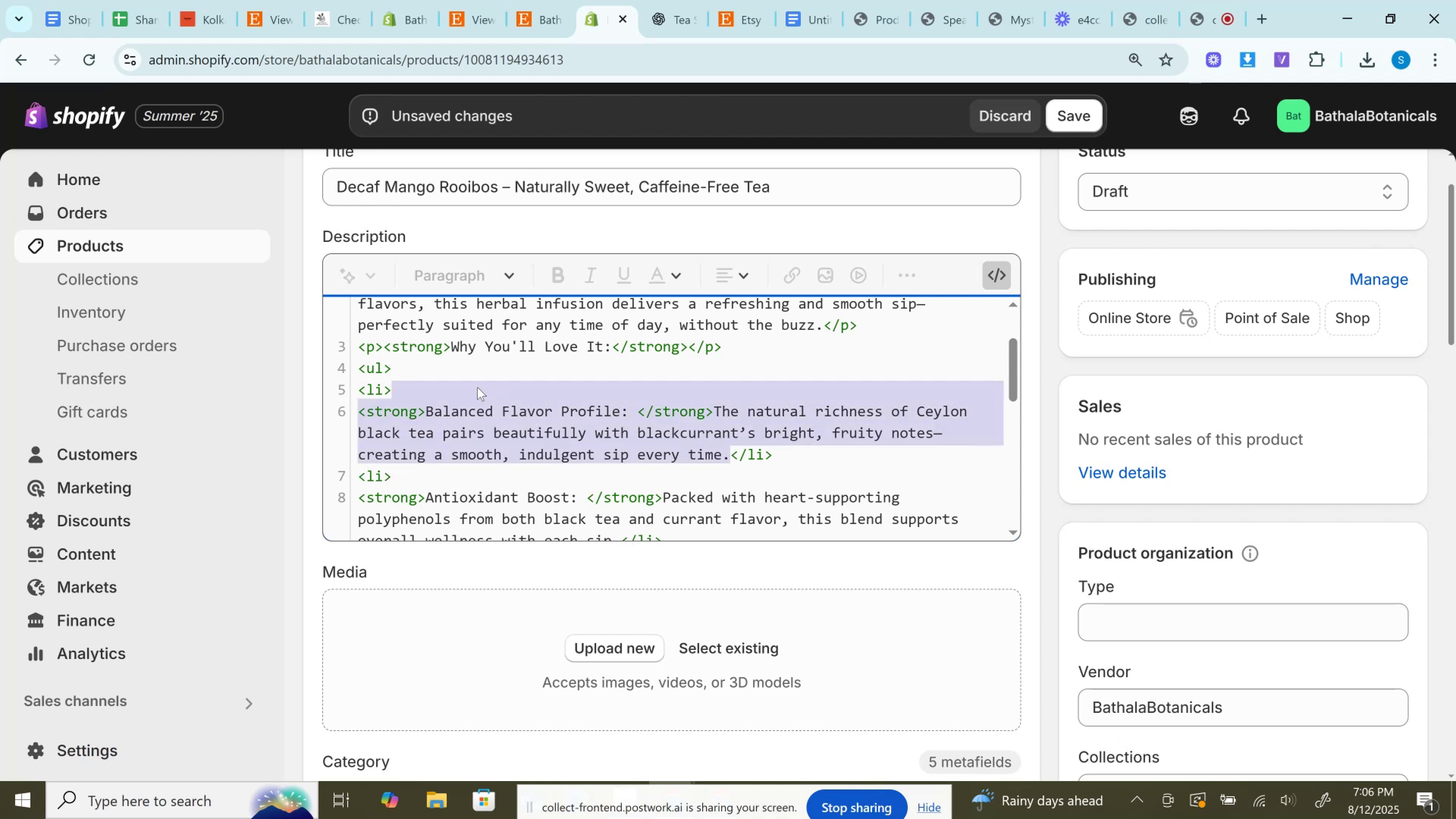 
key(Control+V)
 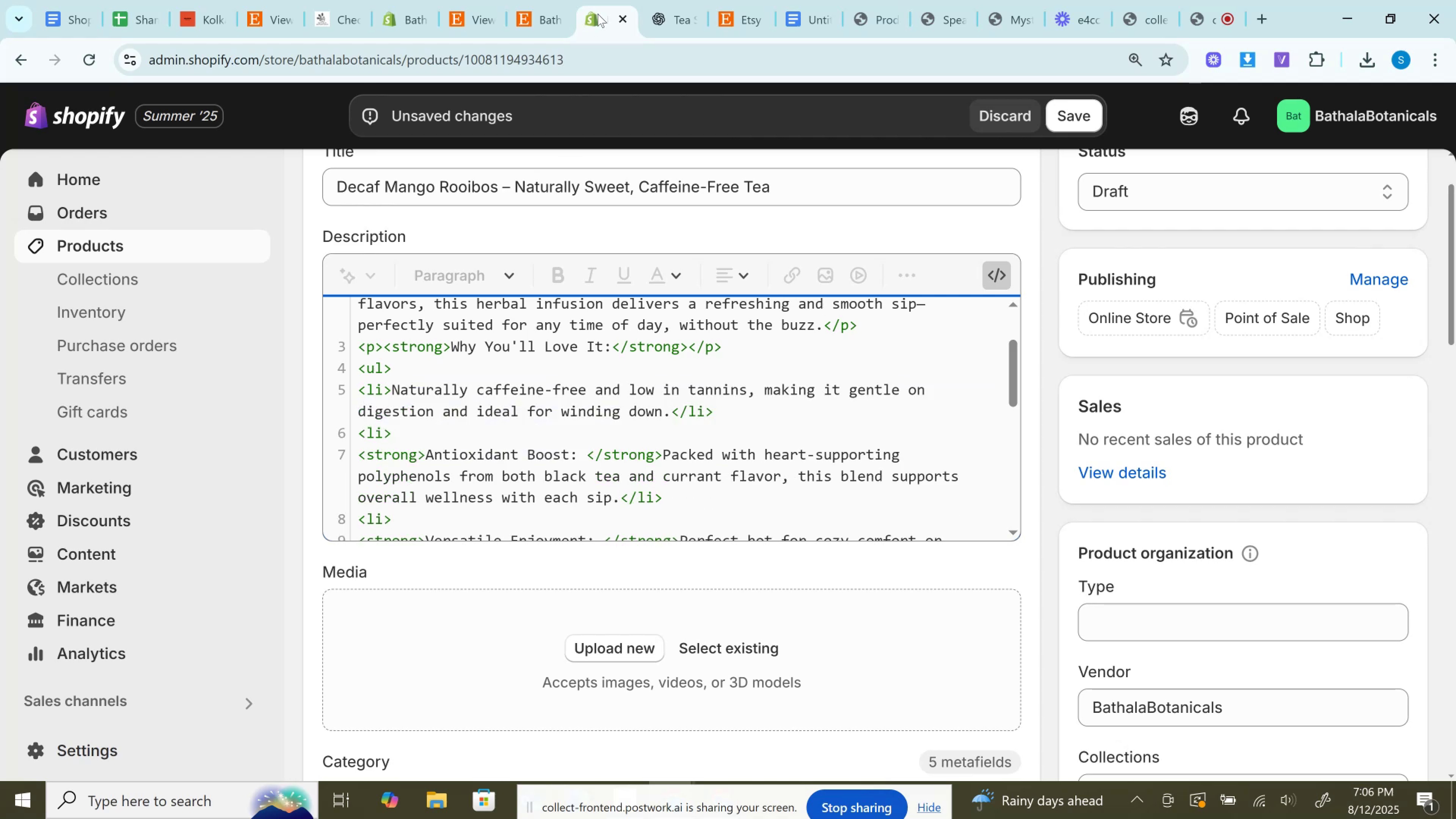 
left_click([684, 0])
 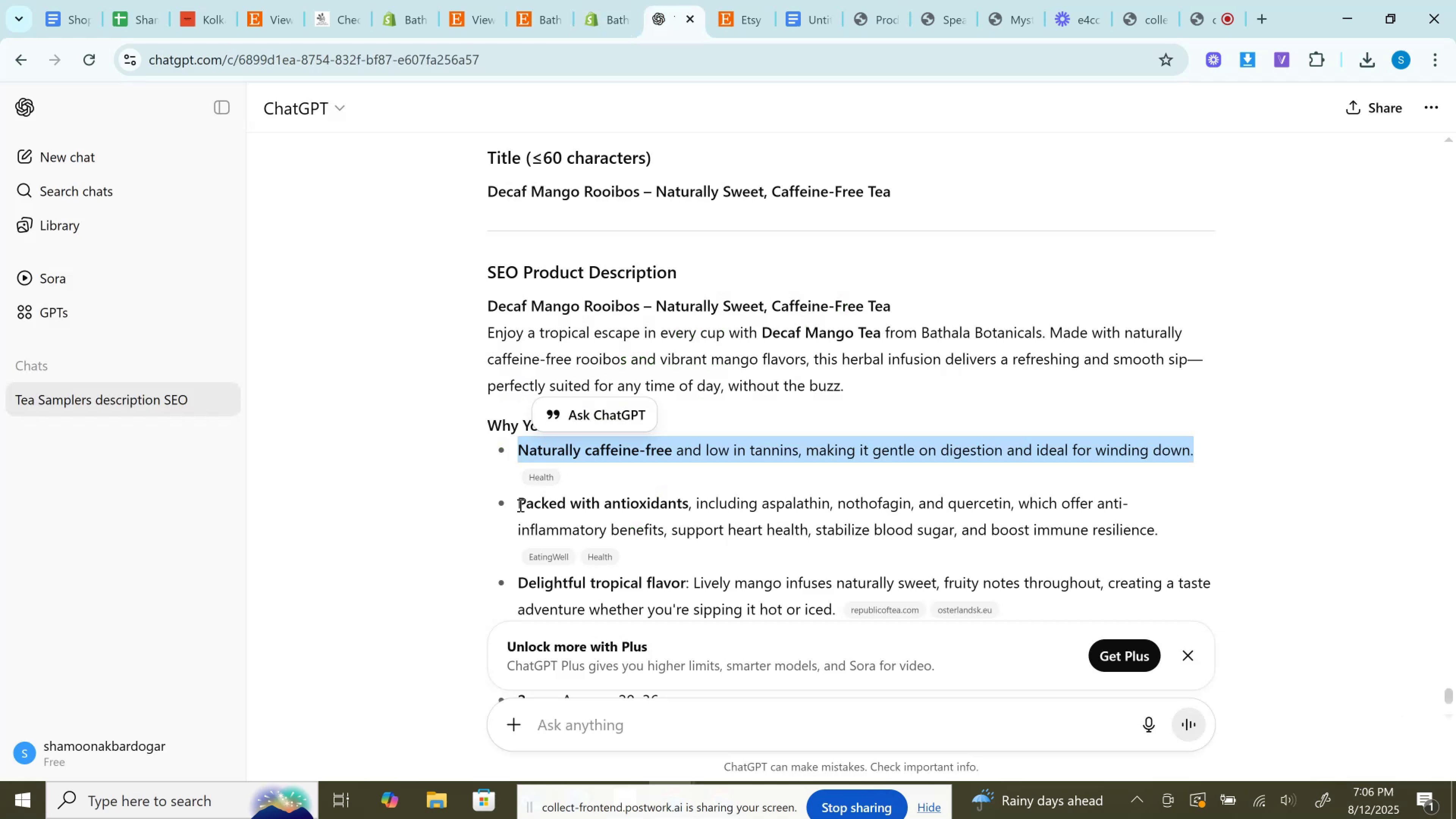 
left_click_drag(start_coordinate=[513, 496], to_coordinate=[1178, 522])
 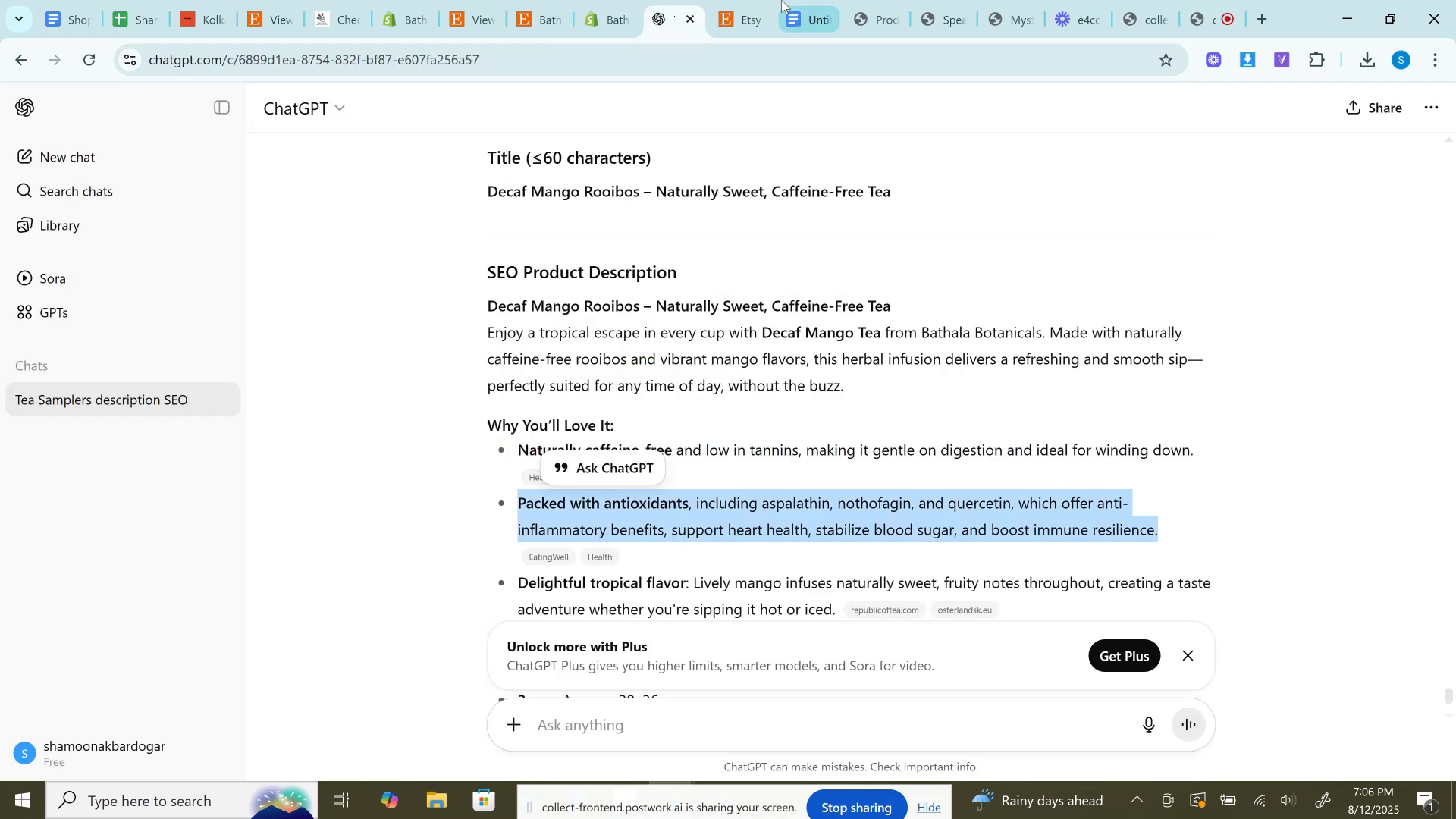 
key(Control+C)
 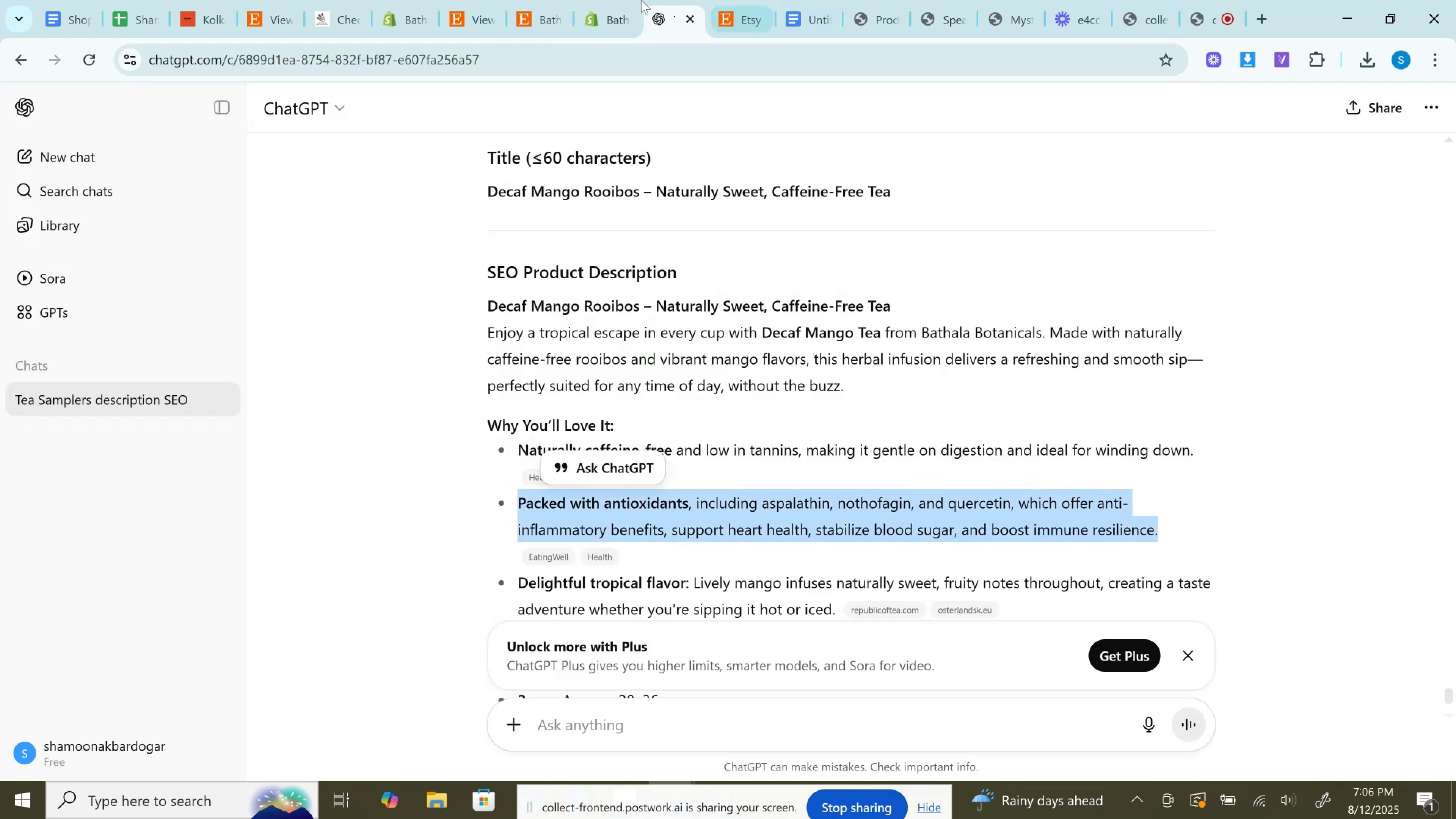 
left_click([627, 0])
 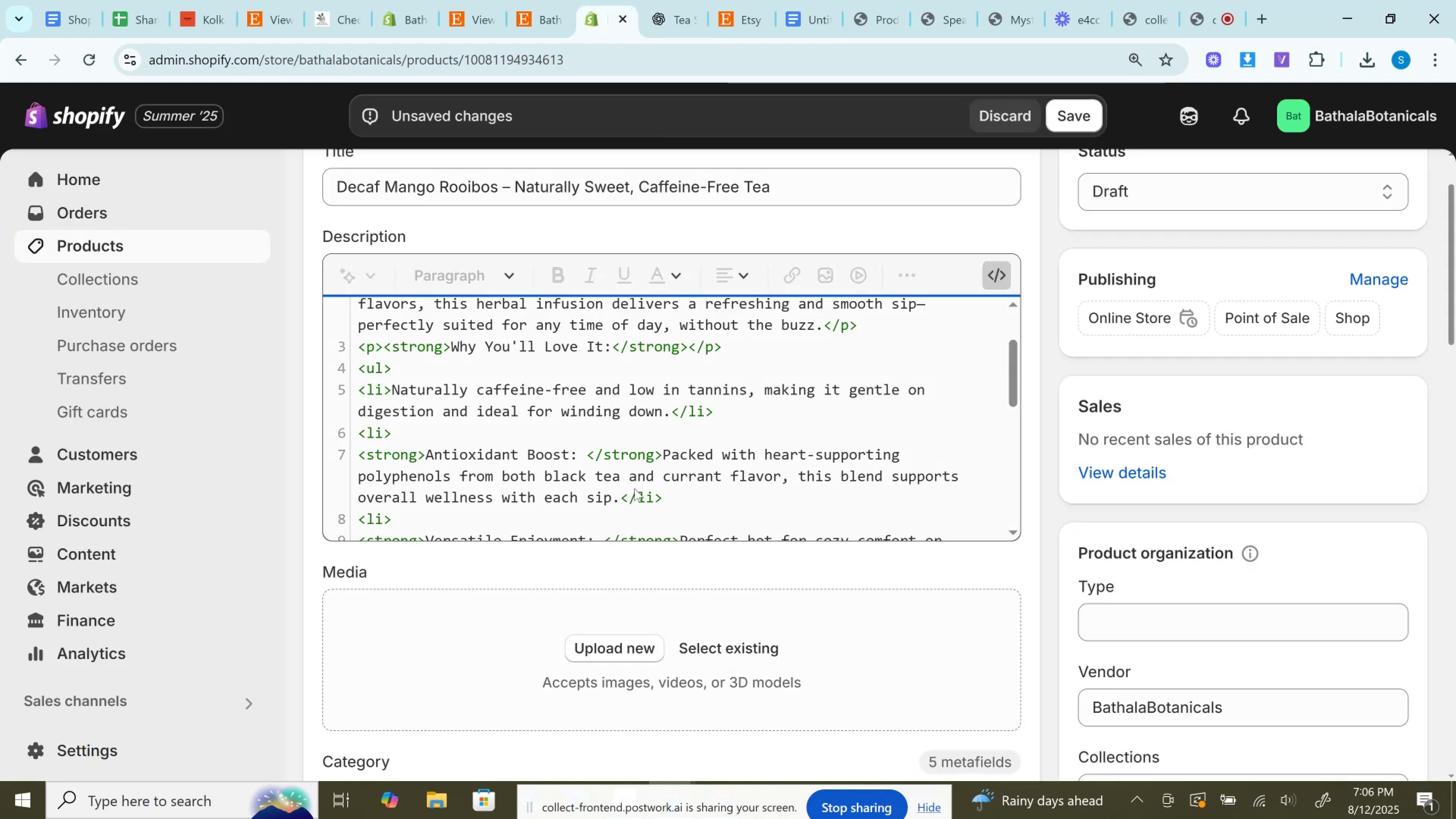 
left_click_drag(start_coordinate=[620, 499], to_coordinate=[430, 431])
 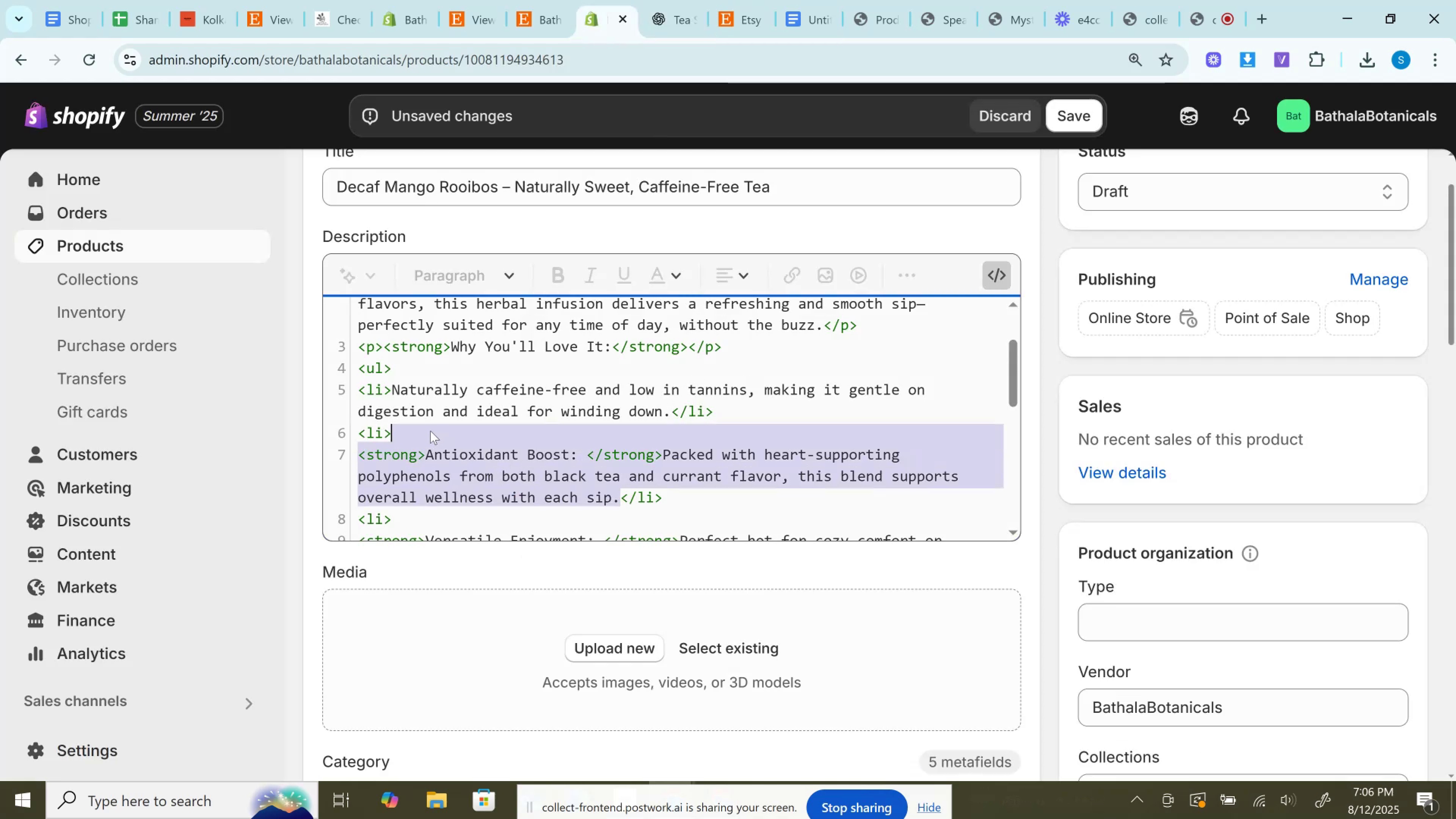 
key(Control+V)
 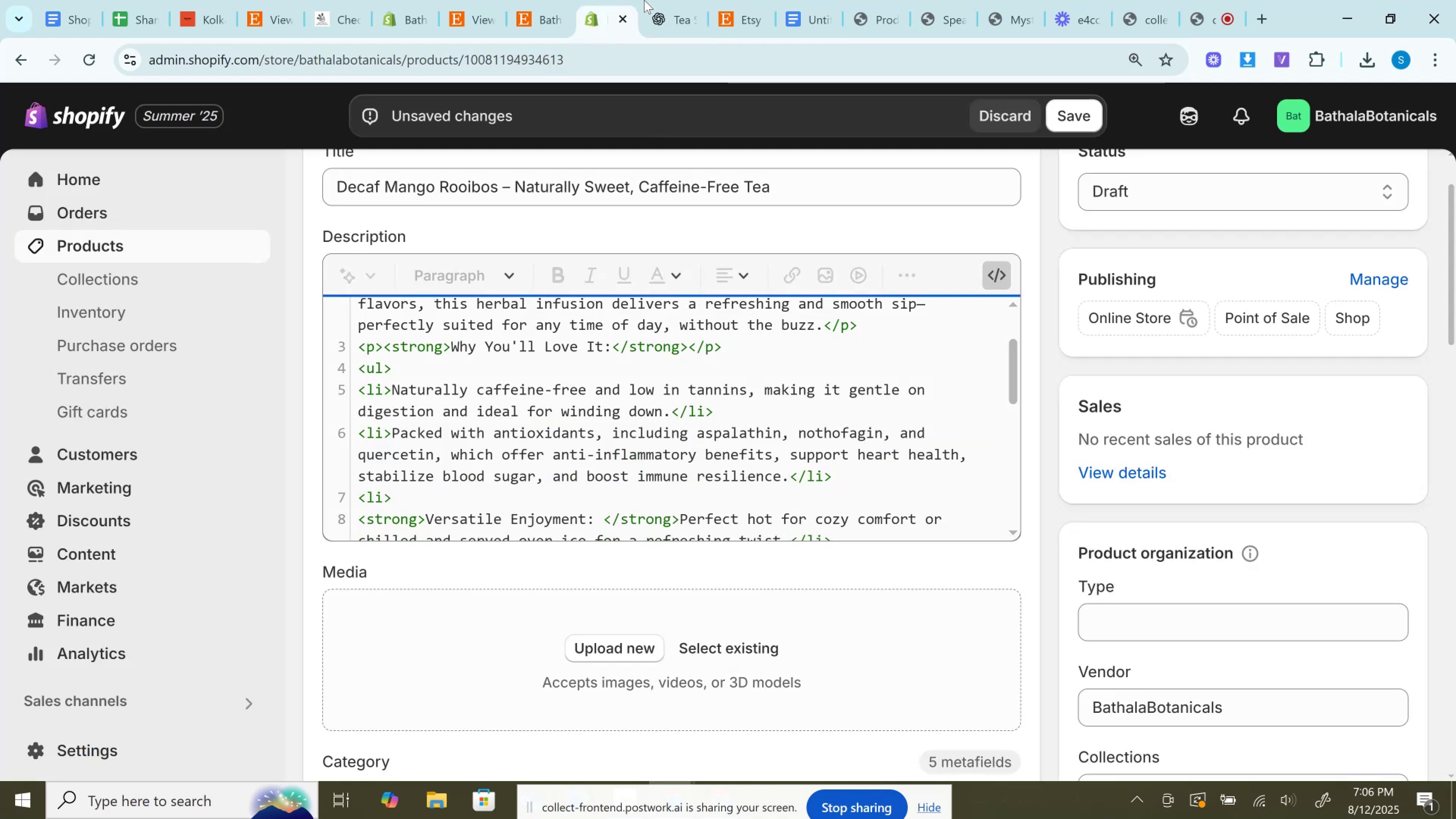 
left_click([664, 0])
 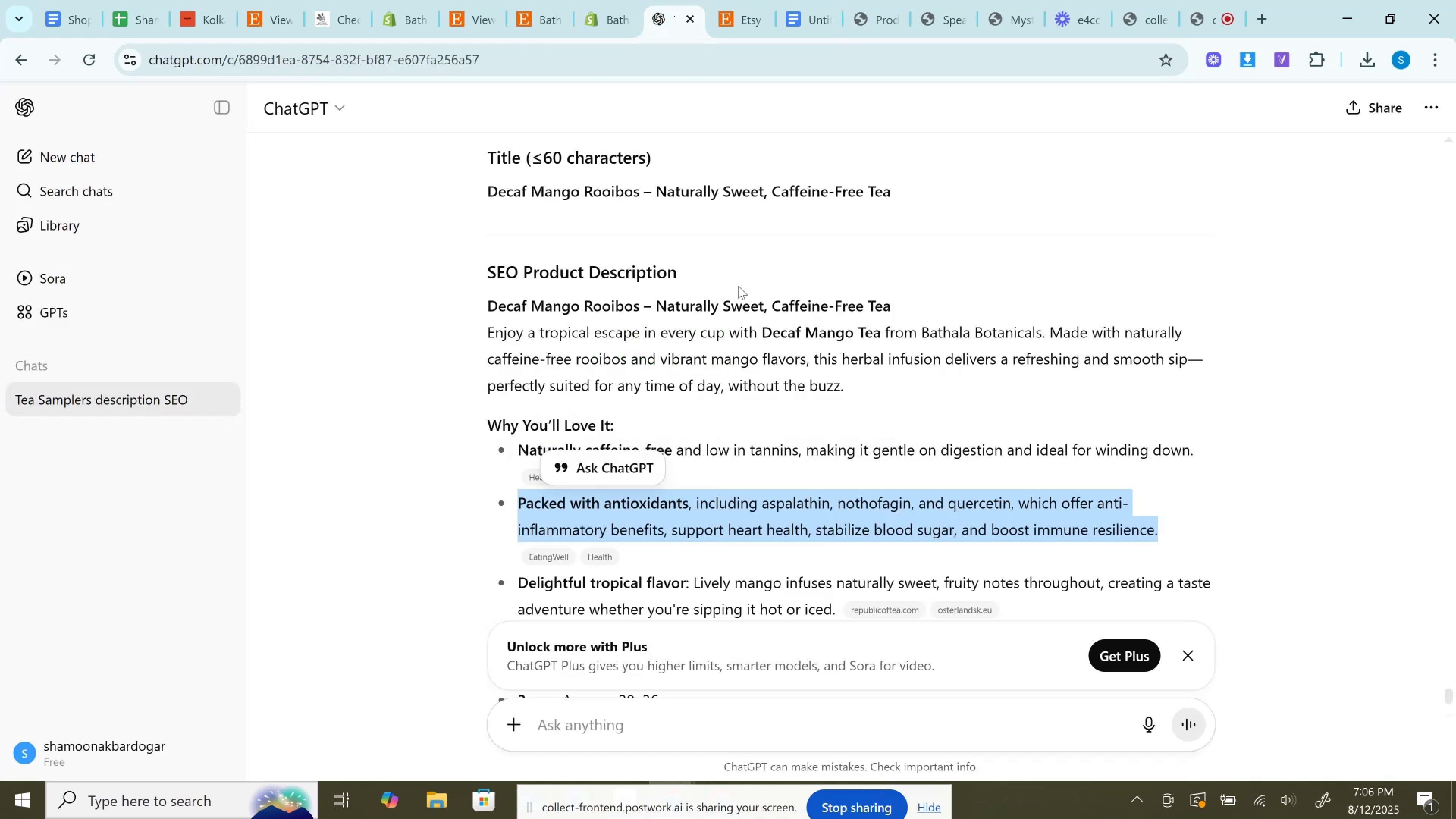 
scroll: coordinate [730, 325], scroll_direction: down, amount: 2.0
 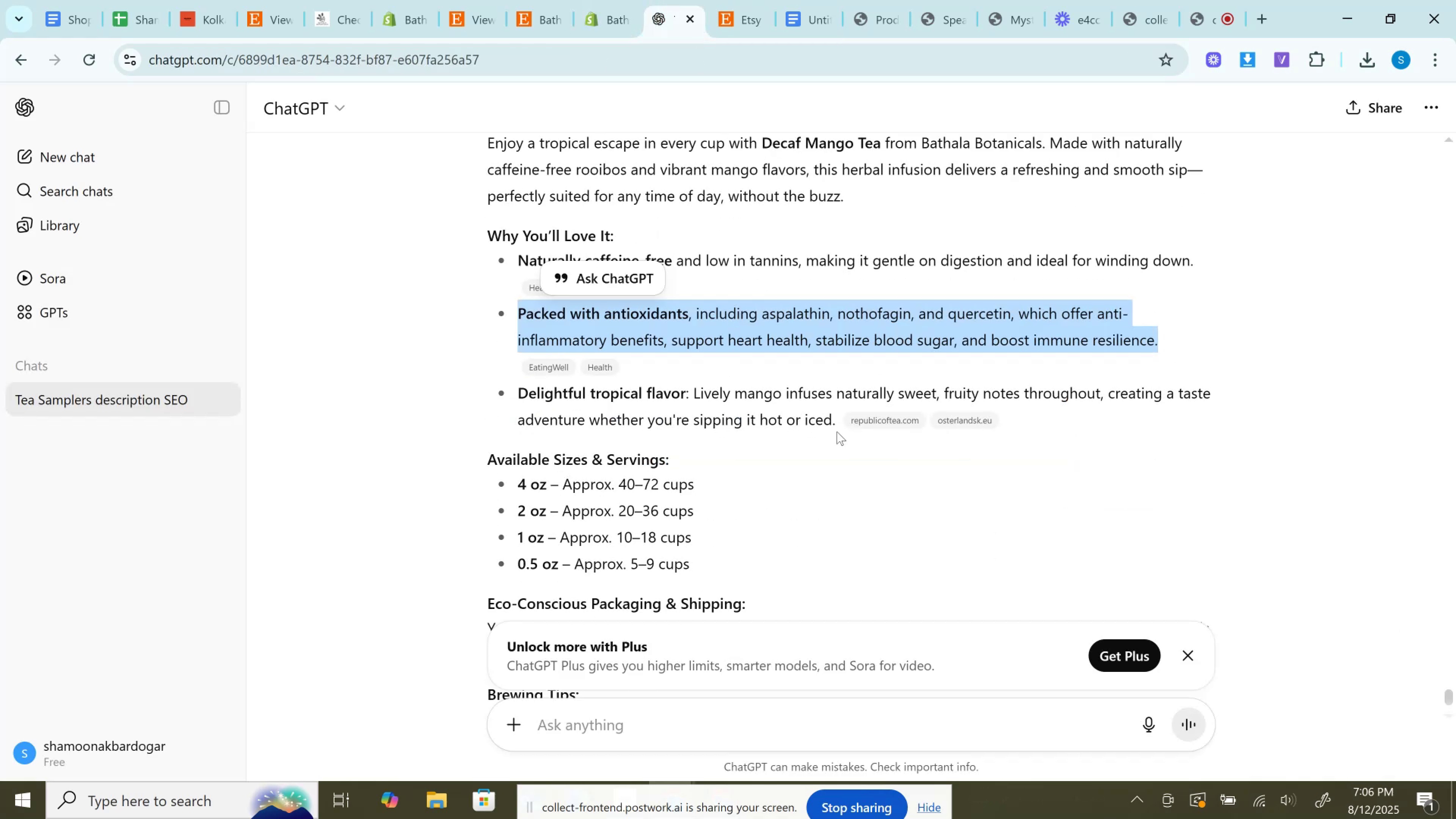 
left_click_drag(start_coordinate=[836, 423], to_coordinate=[520, 388])
 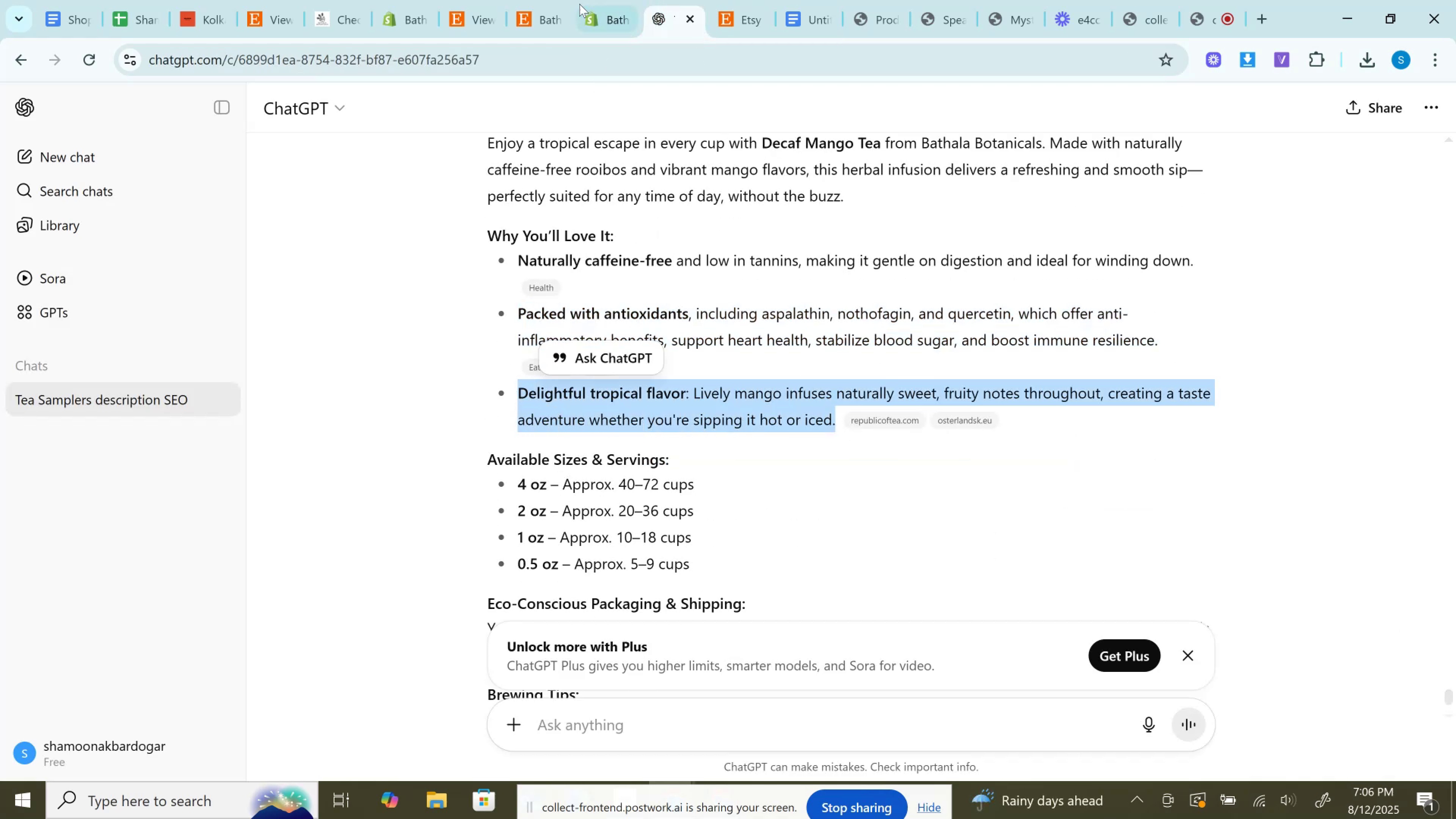 
key(Control+C)
 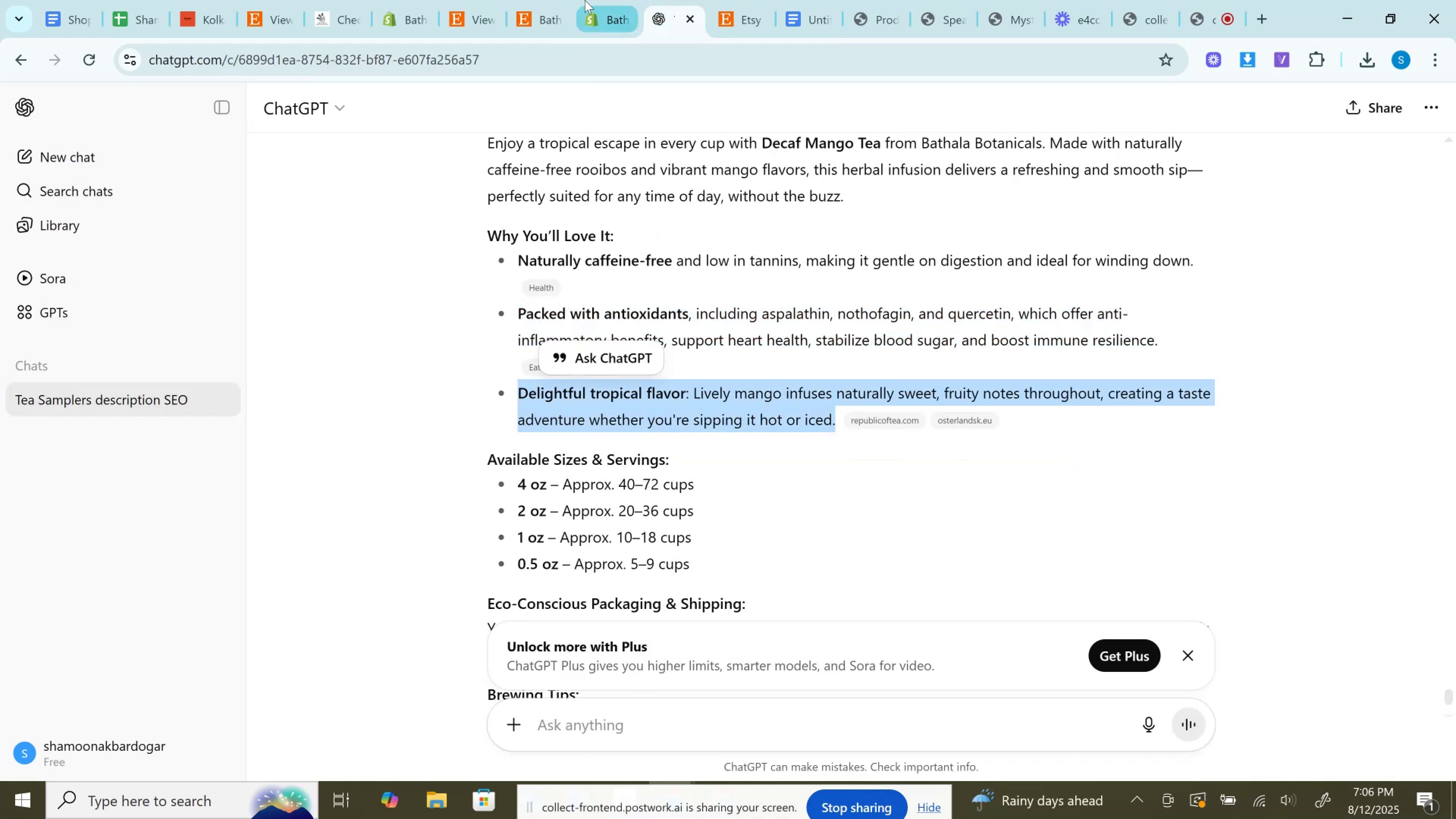 
left_click([586, 0])
 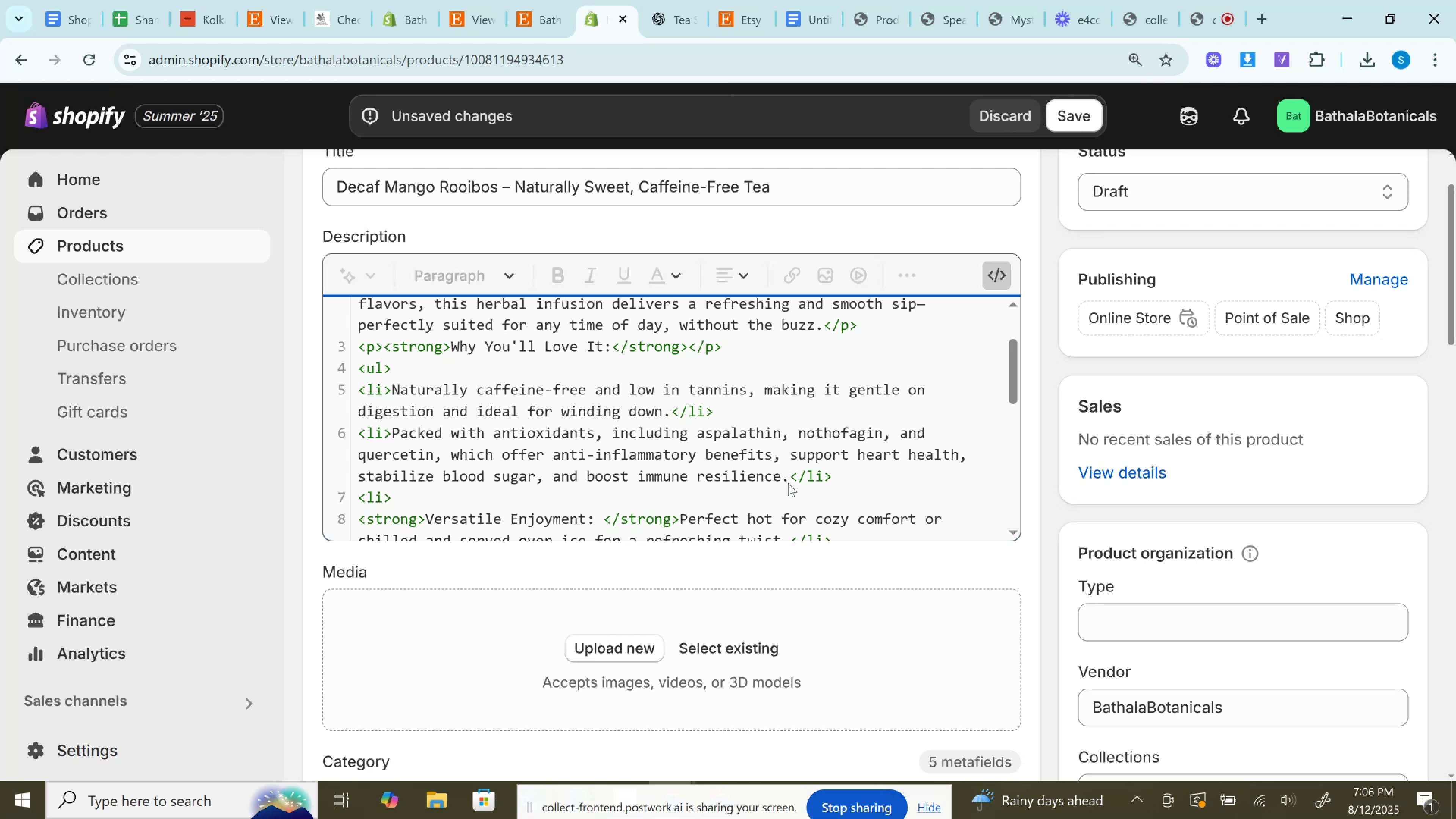 
scroll: coordinate [720, 430], scroll_direction: down, amount: 1.0
 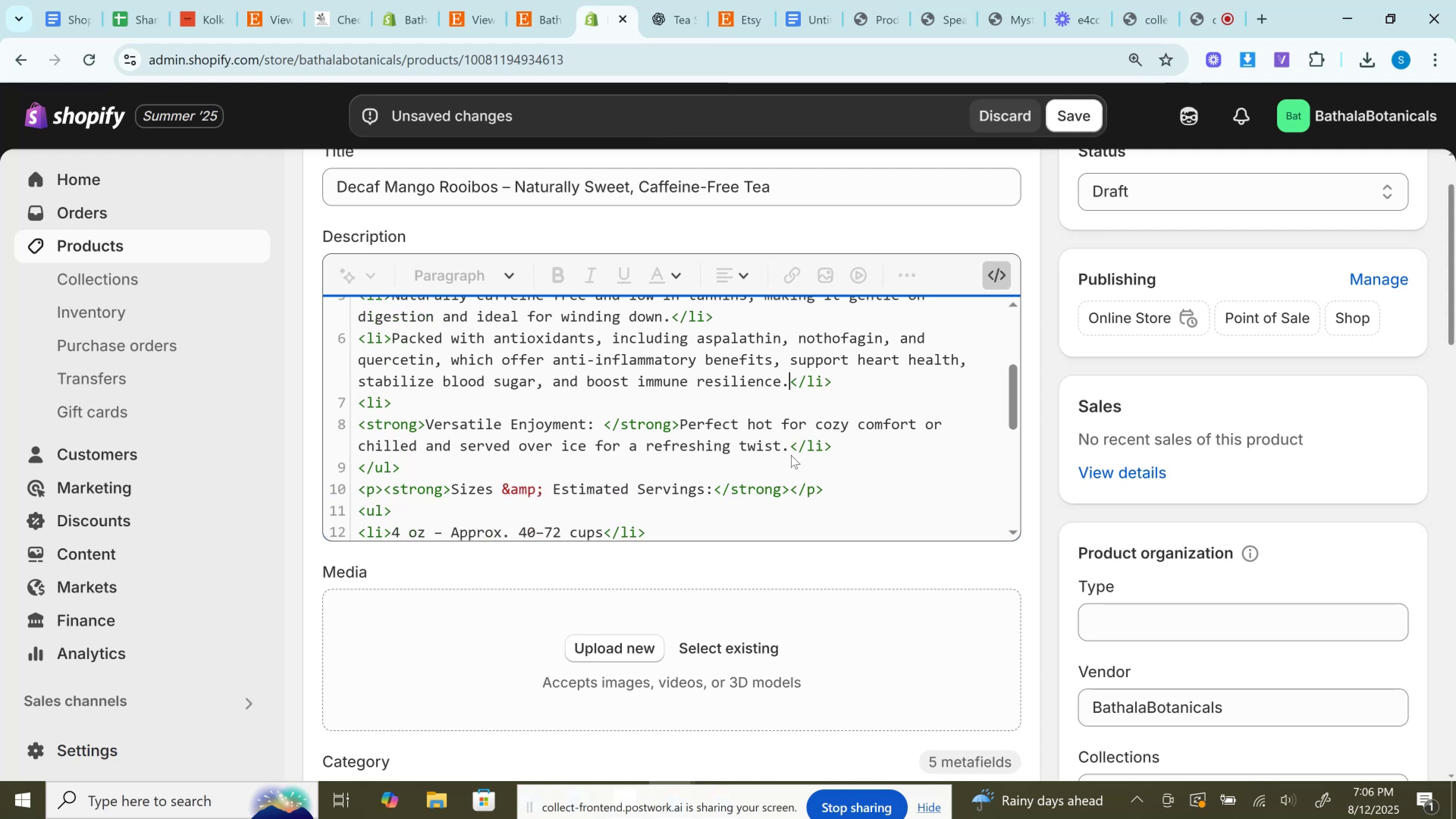 
left_click_drag(start_coordinate=[794, 449], to_coordinate=[426, 398])
 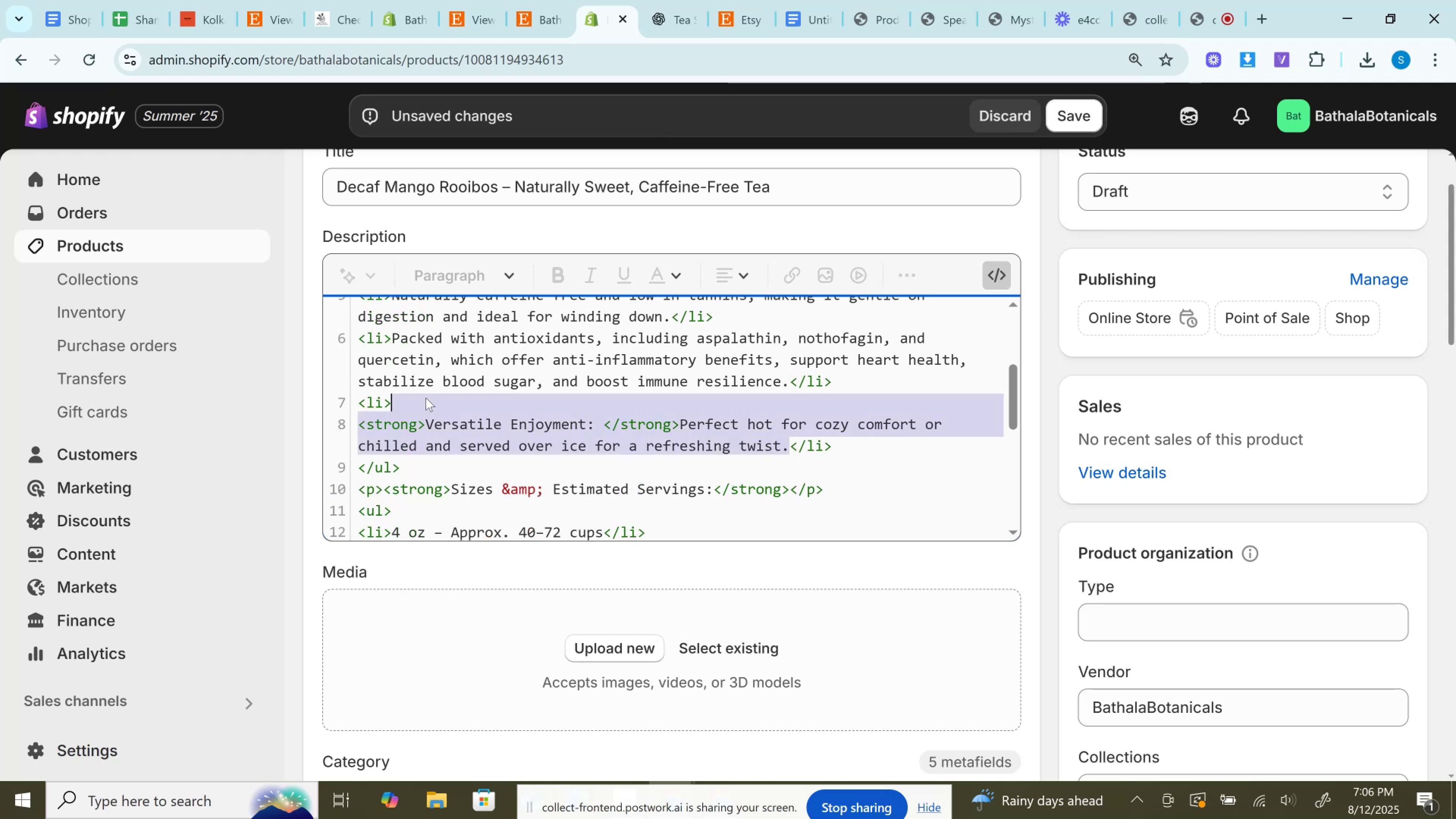 
key(Control+V)
 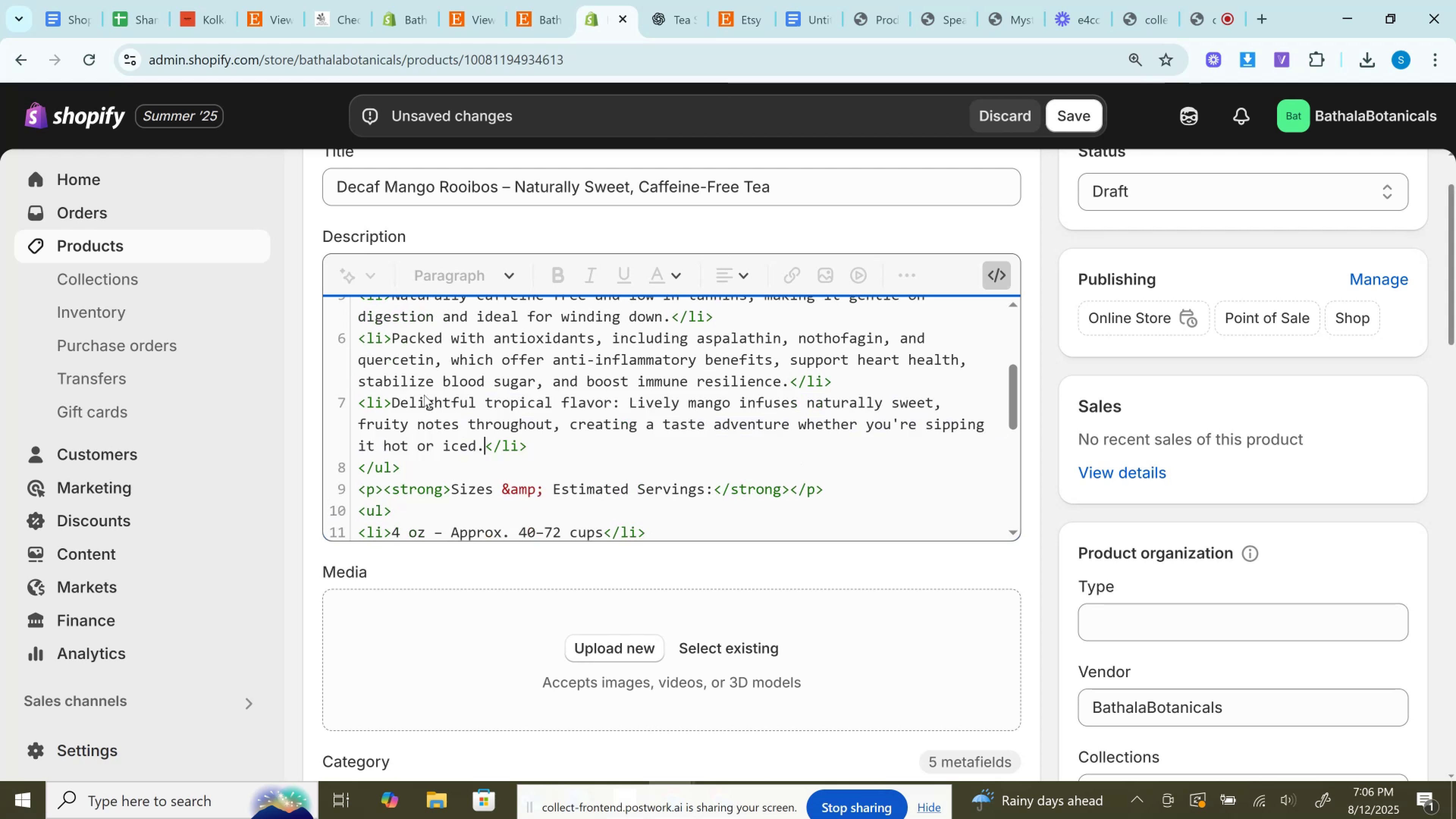 
wait(5.44)
 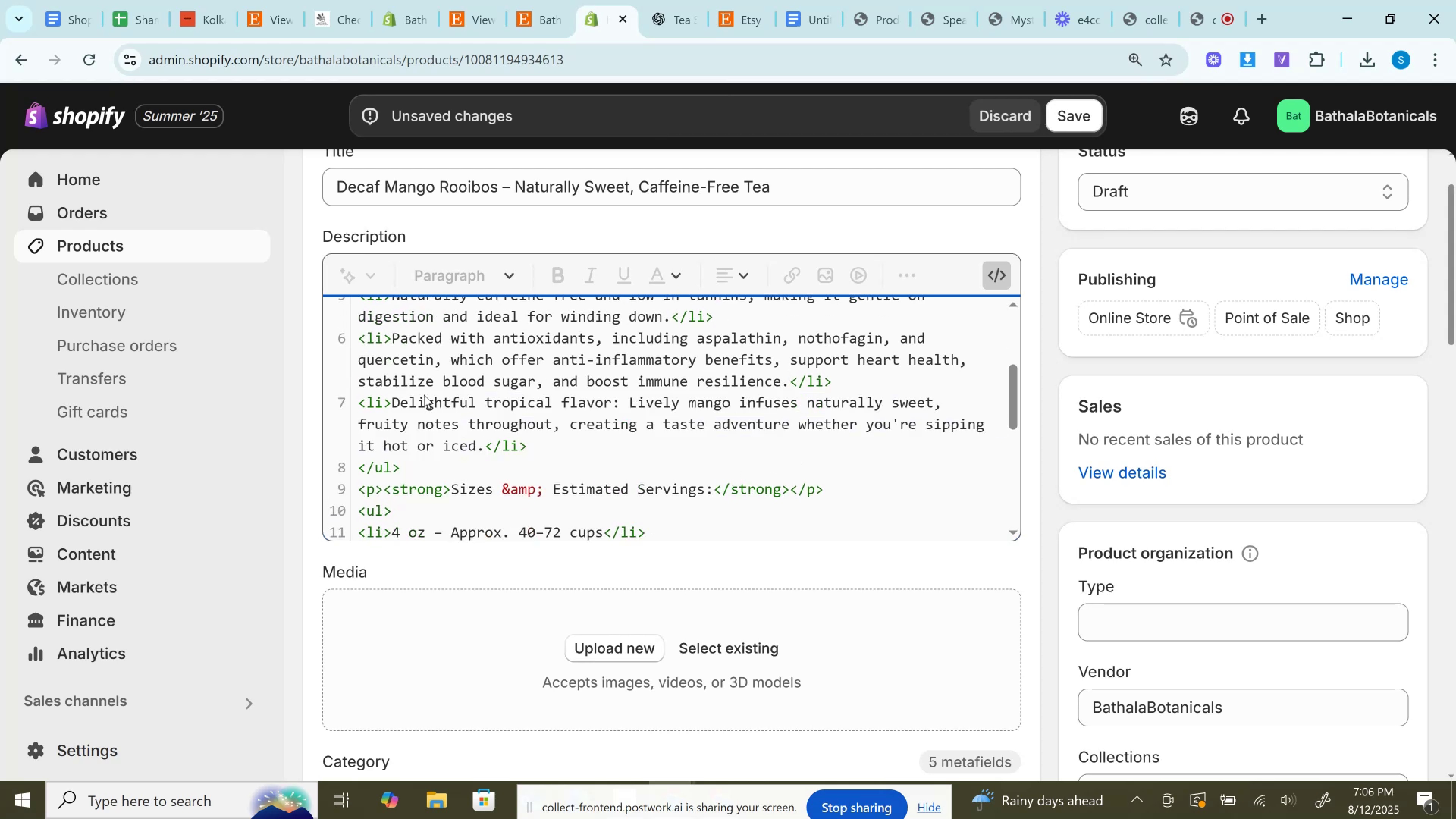 
left_click([656, 0])
 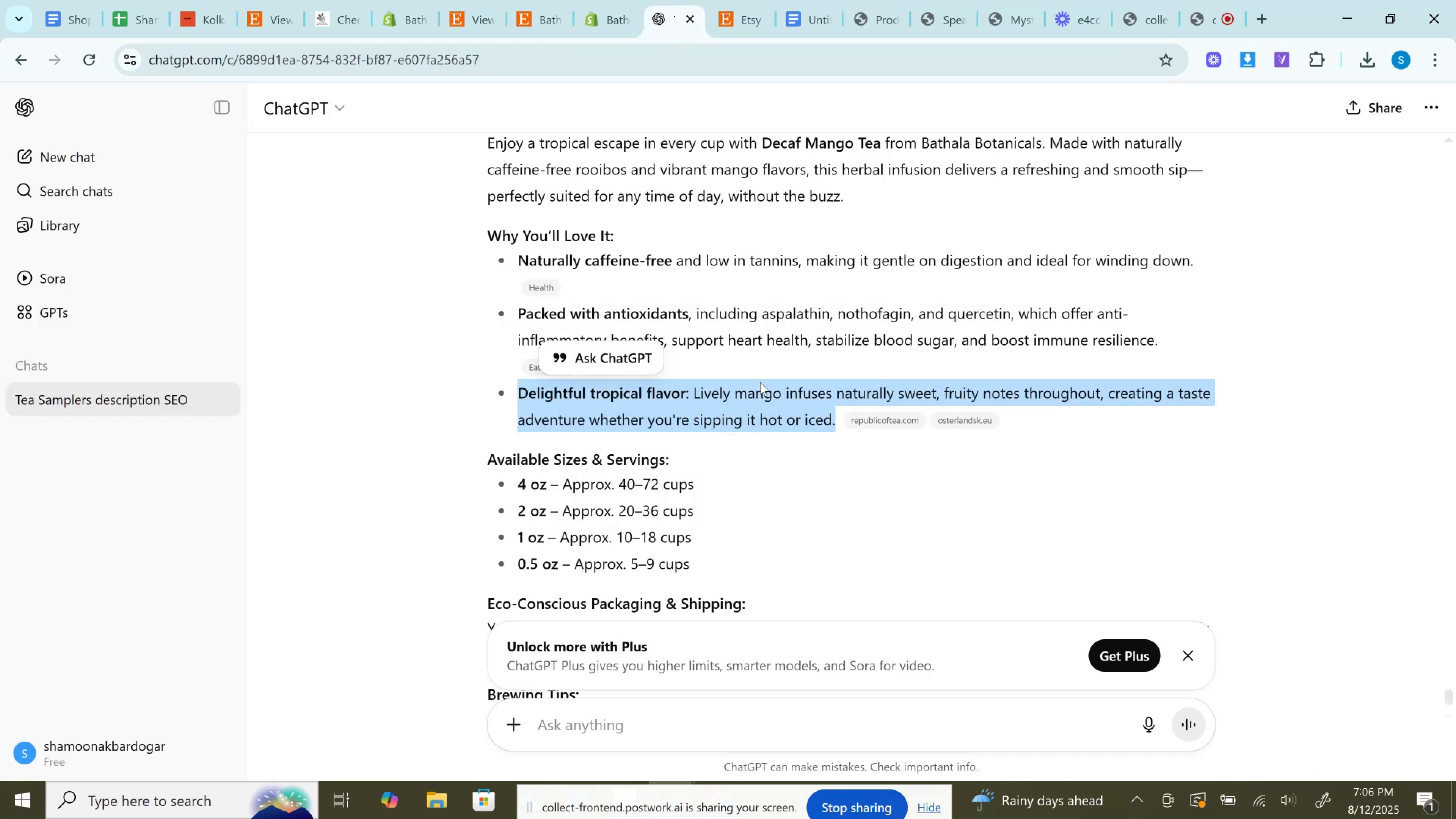 
scroll: coordinate [760, 388], scroll_direction: down, amount: 1.0
 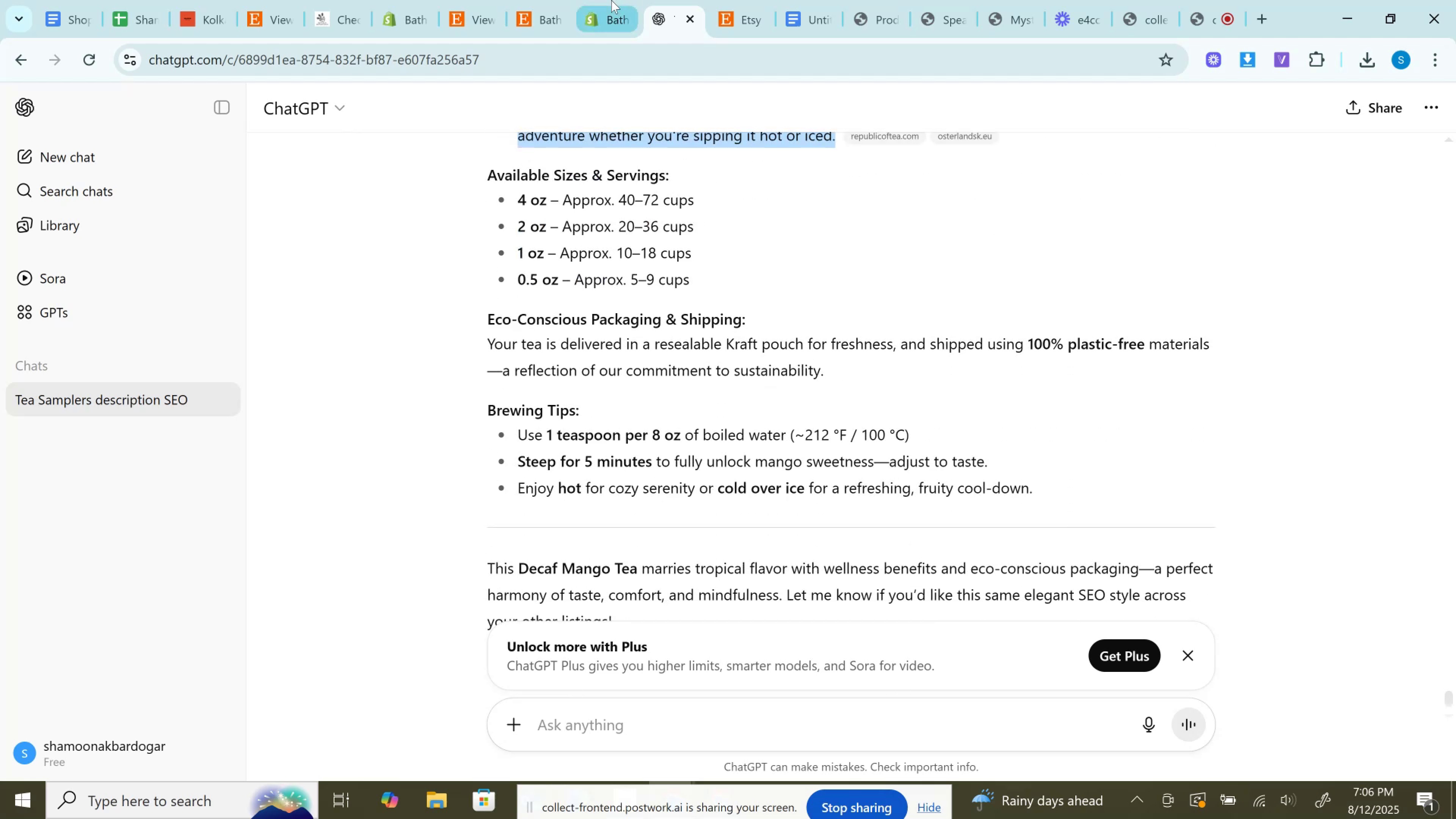 
left_click([610, 0])
 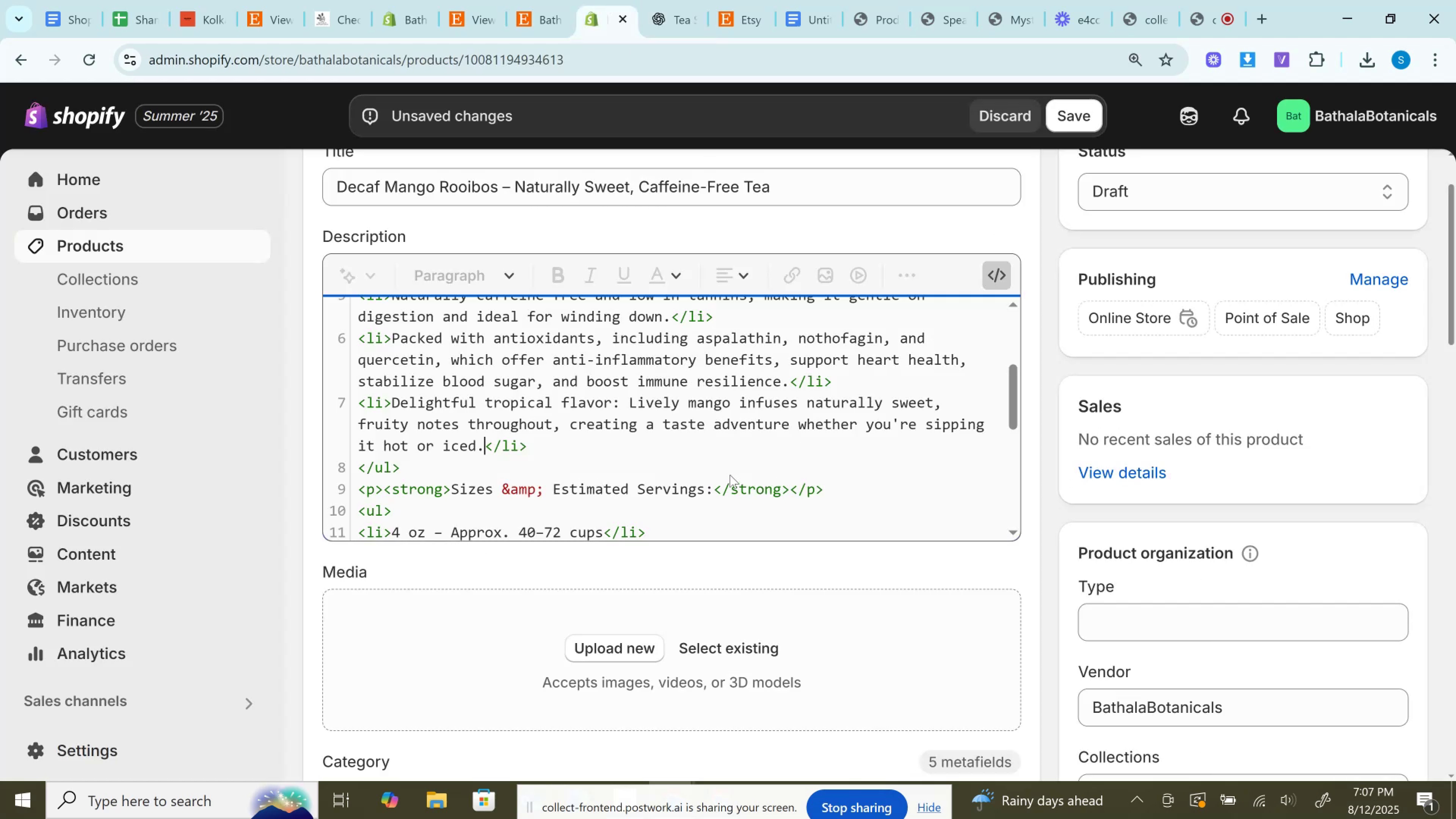 
scroll: coordinate [704, 449], scroll_direction: down, amount: 1.0
 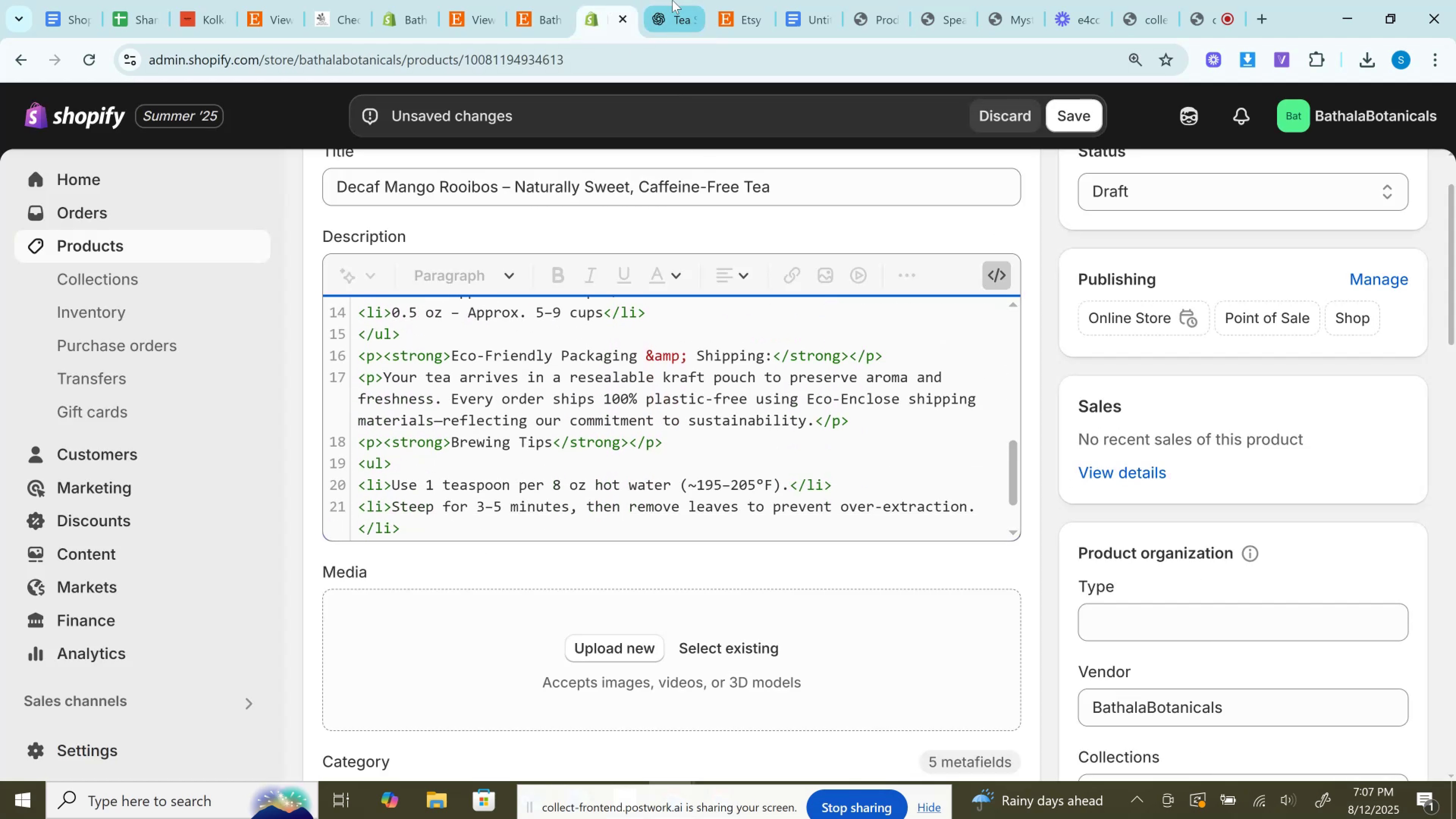 
left_click([675, 0])
 